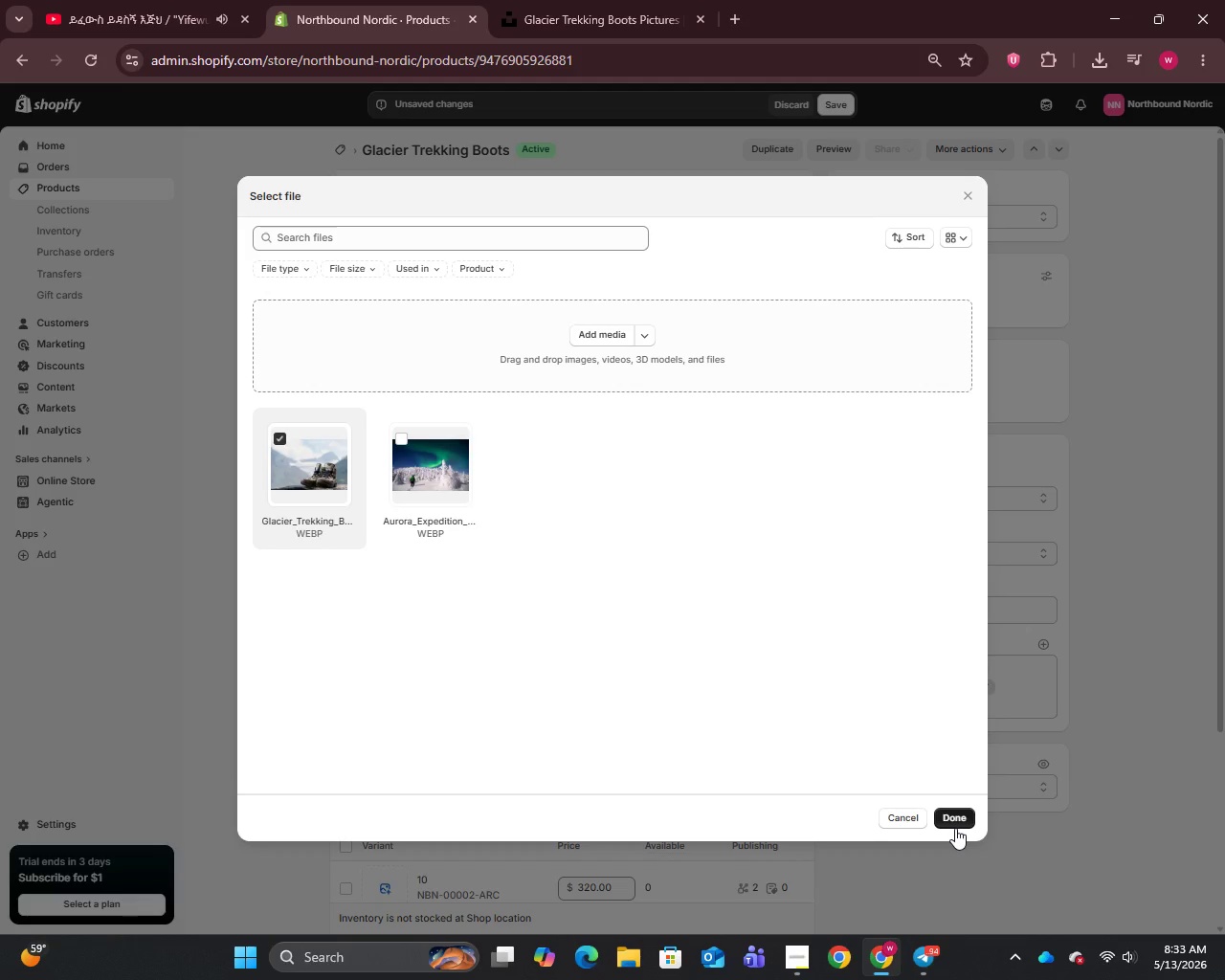 
left_click([955, 828])
 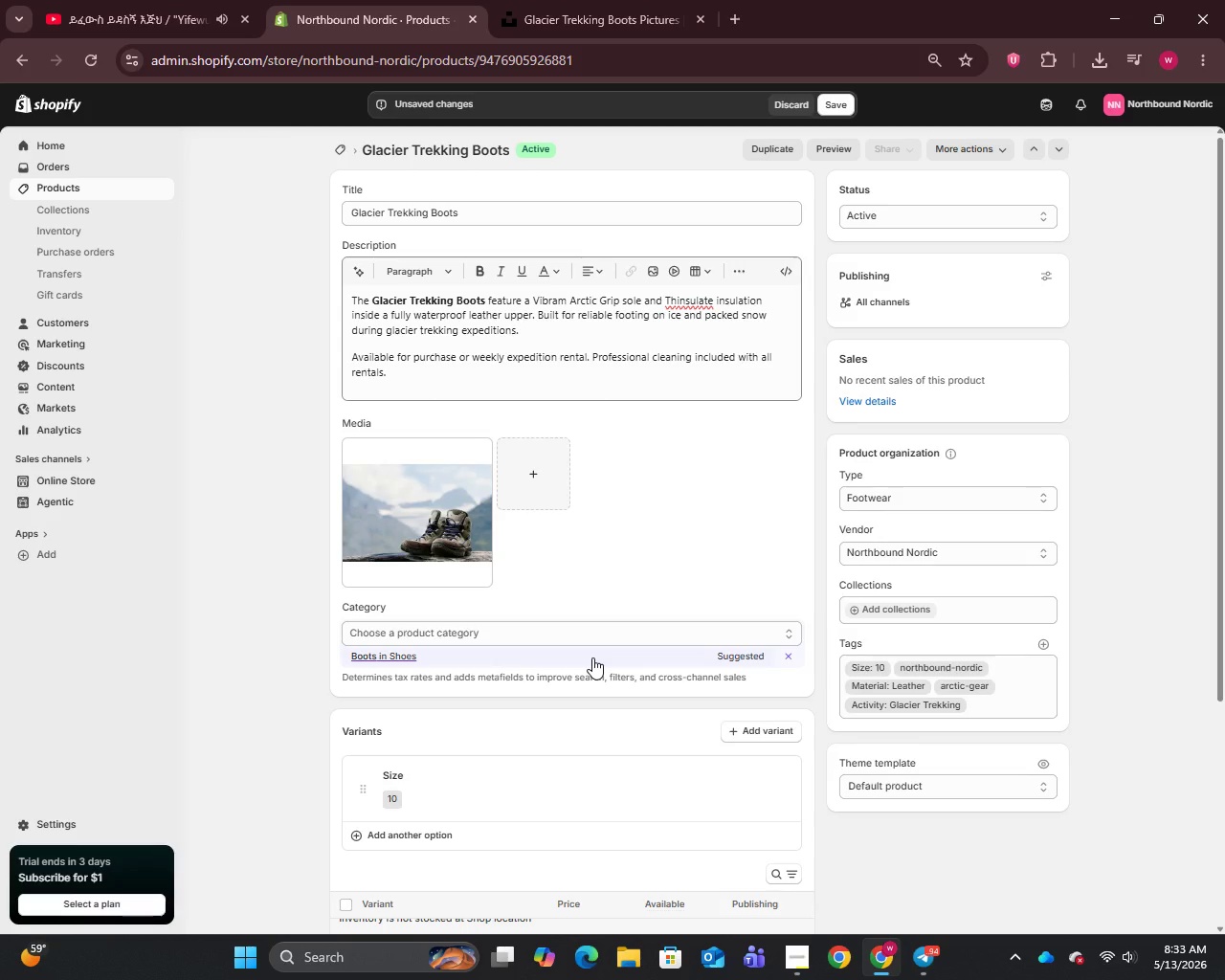 
wait(7.84)
 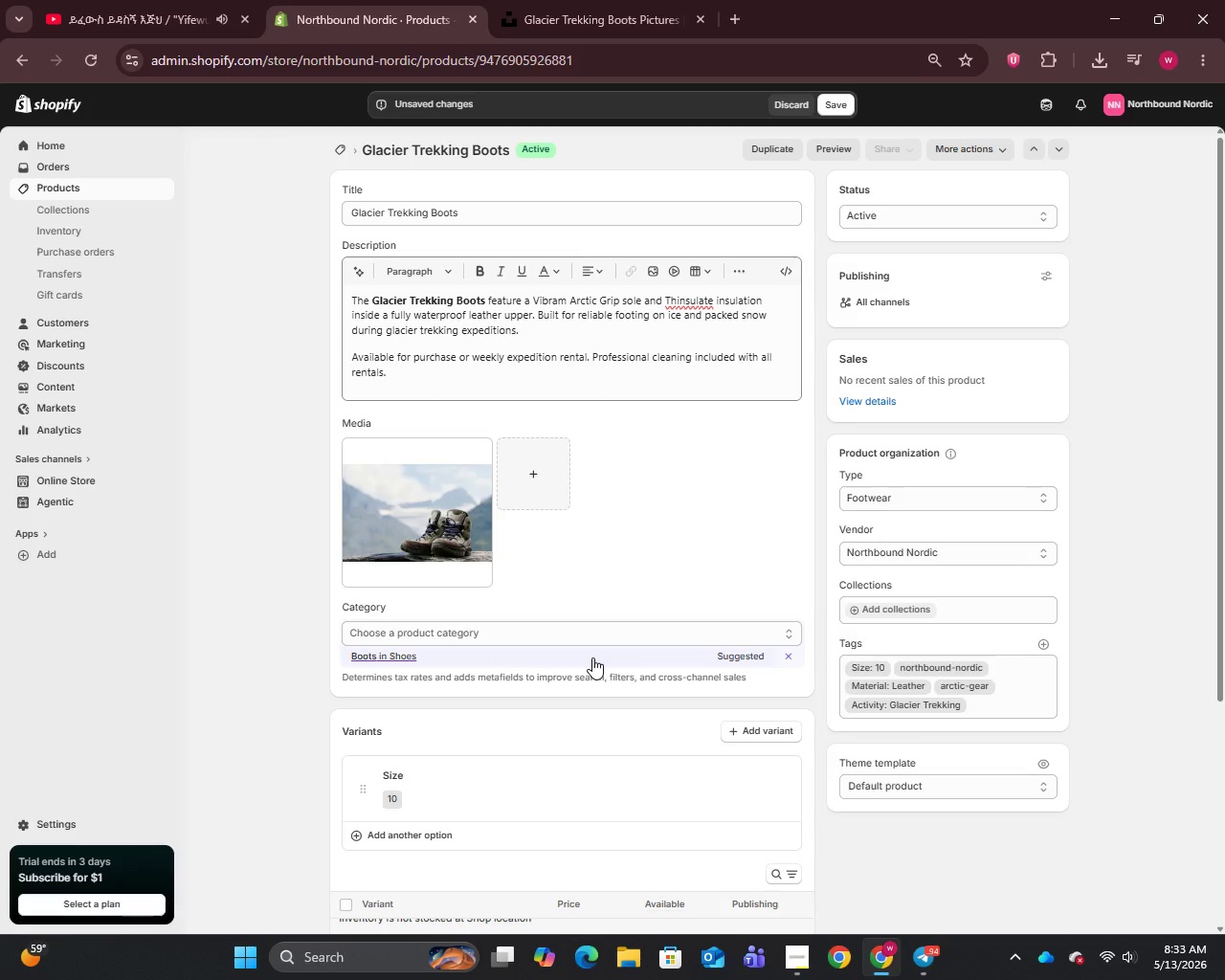 
scroll: coordinate [627, 637], scroll_direction: down, amount: 11.0
 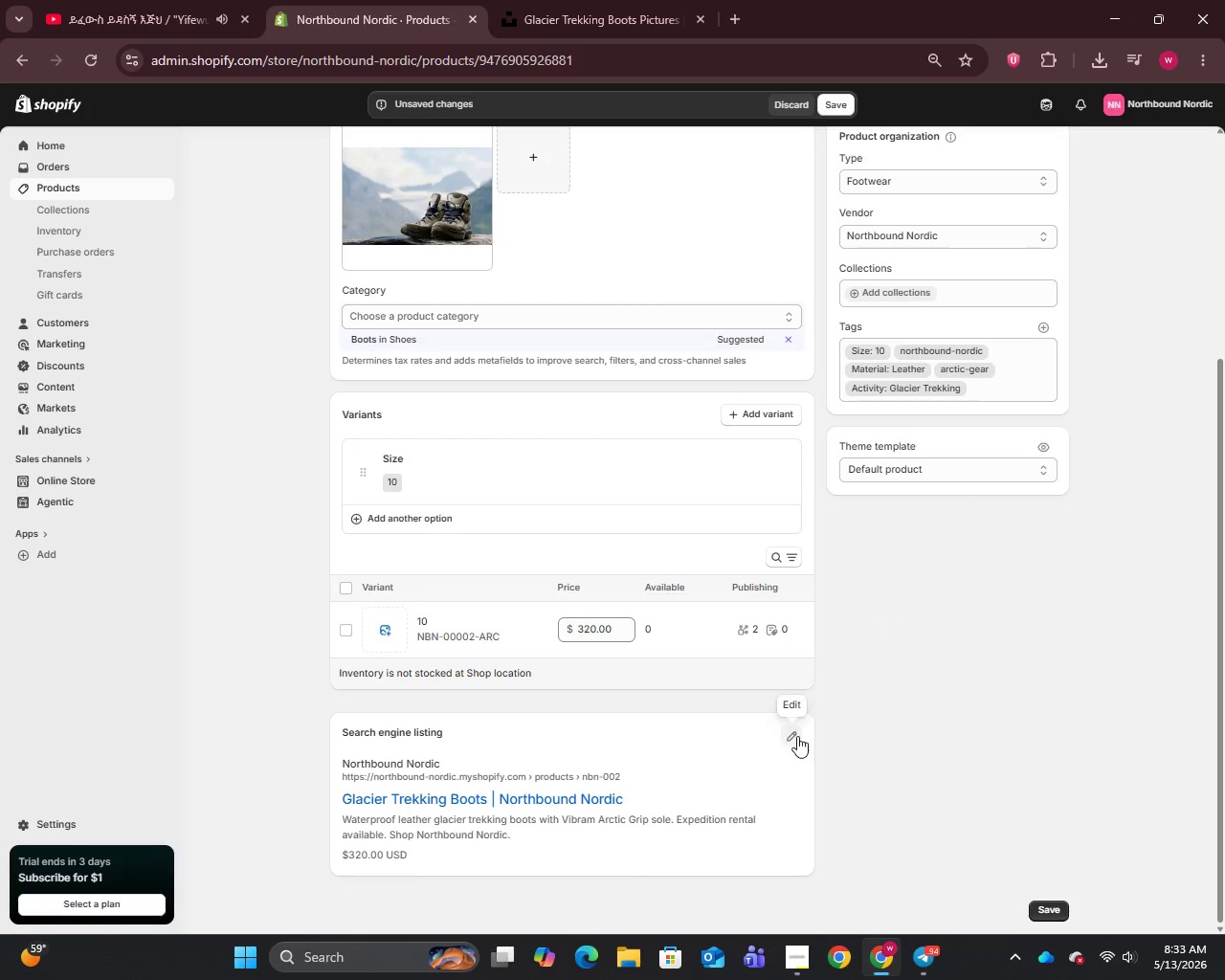 
left_click([797, 736])
 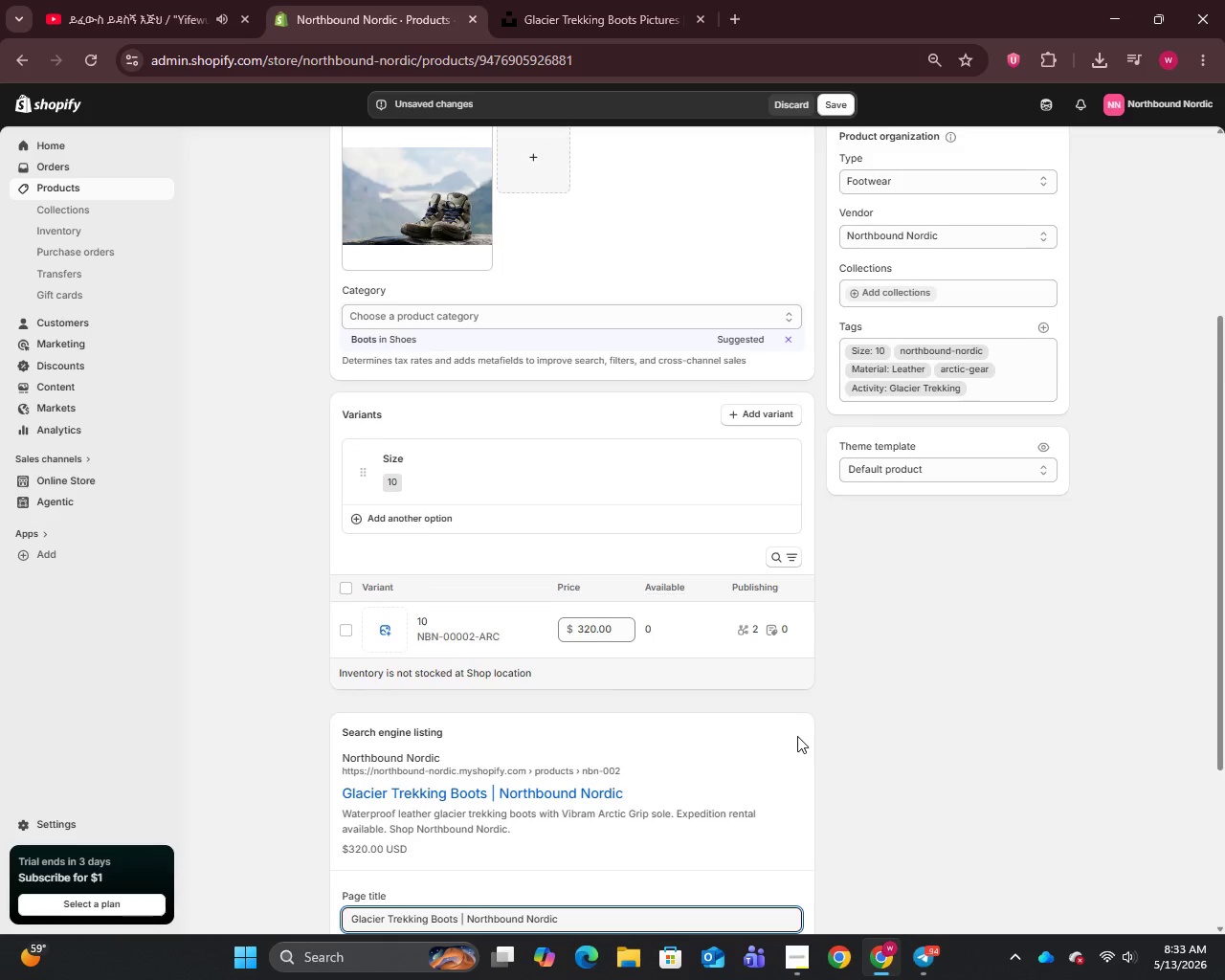 
scroll: coordinate [797, 736], scroll_direction: down, amount: 5.0
 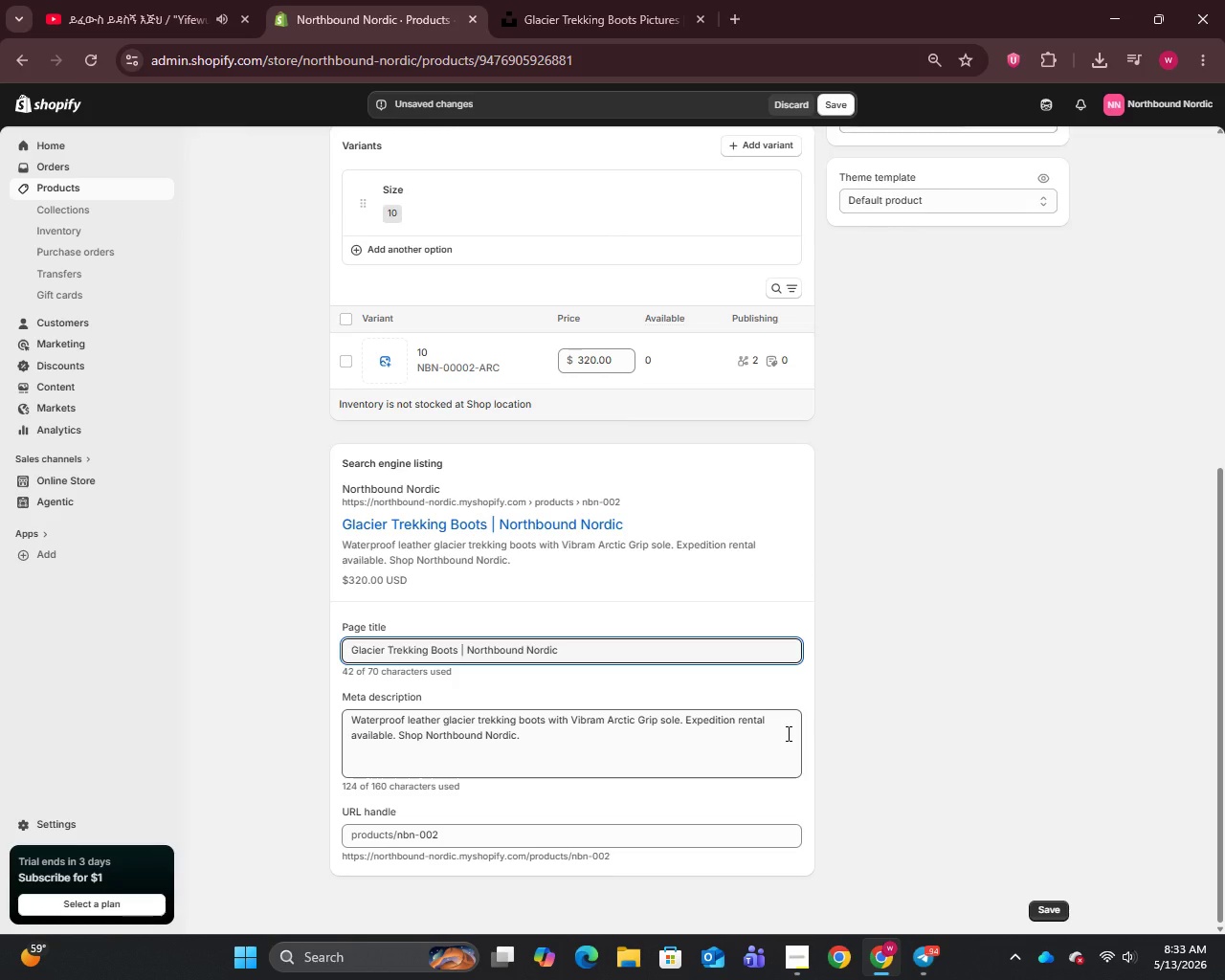 
scroll: coordinate [786, 733], scroll_direction: up, amount: 14.0
 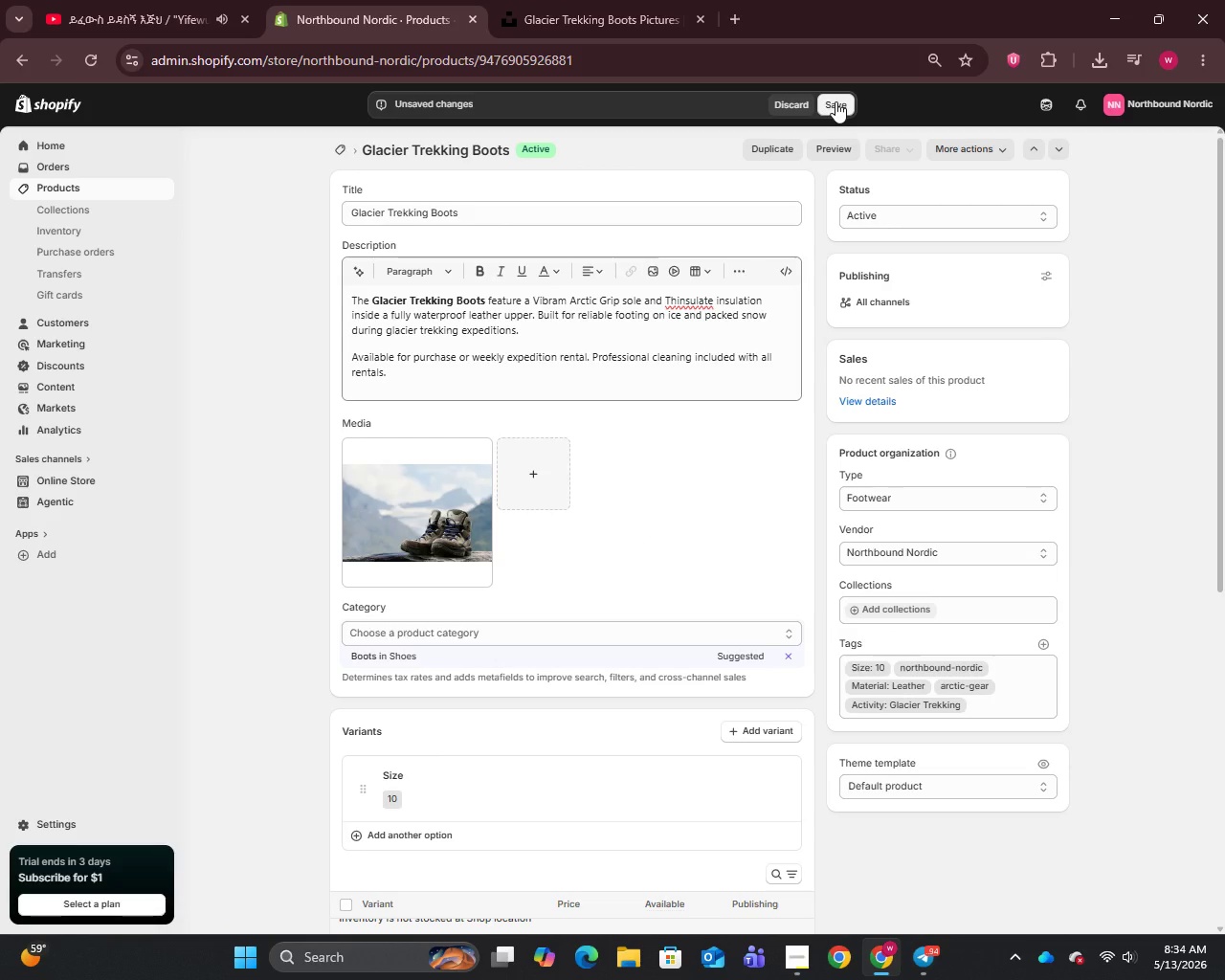 
wait(7.65)
 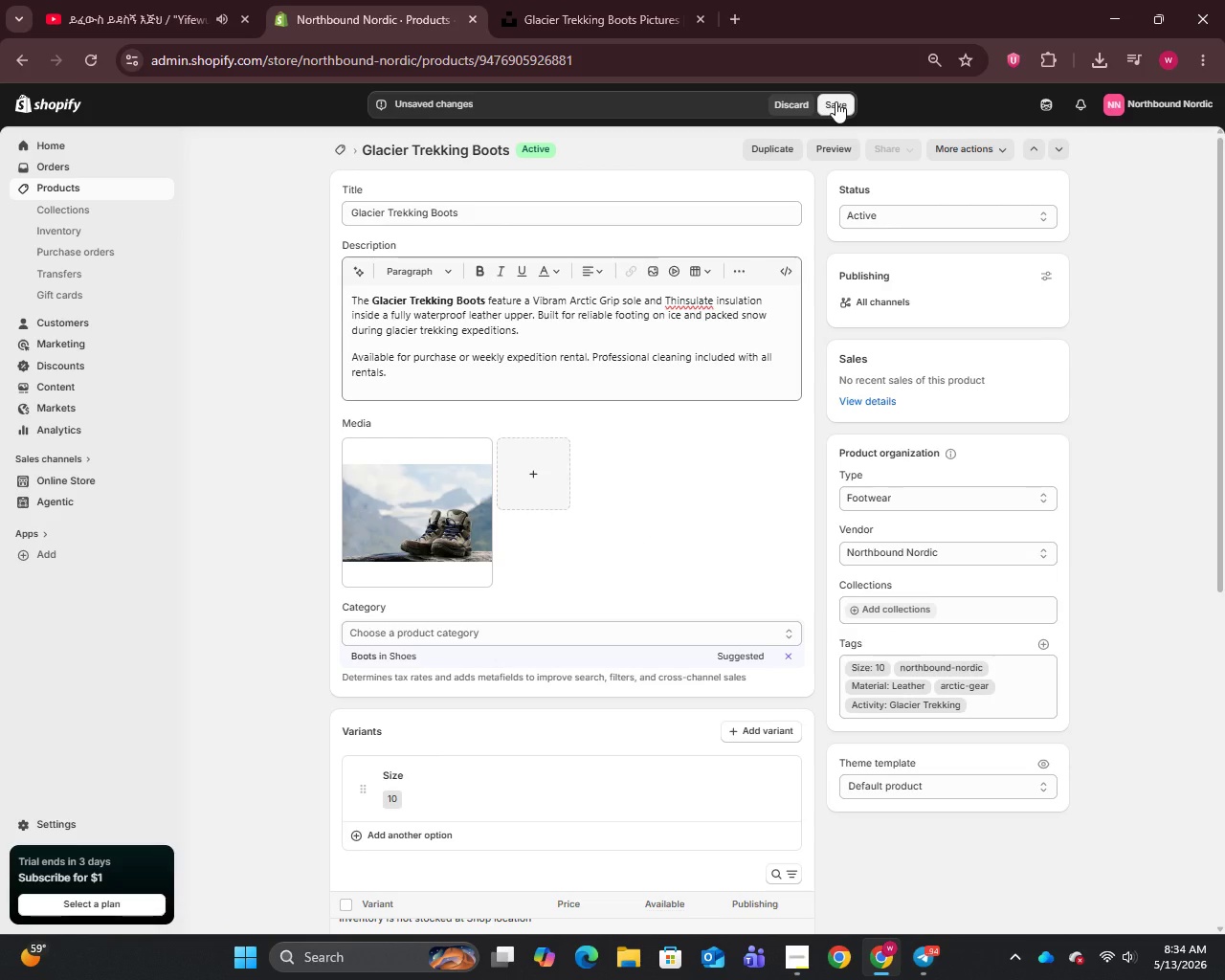 
left_click([835, 101])
 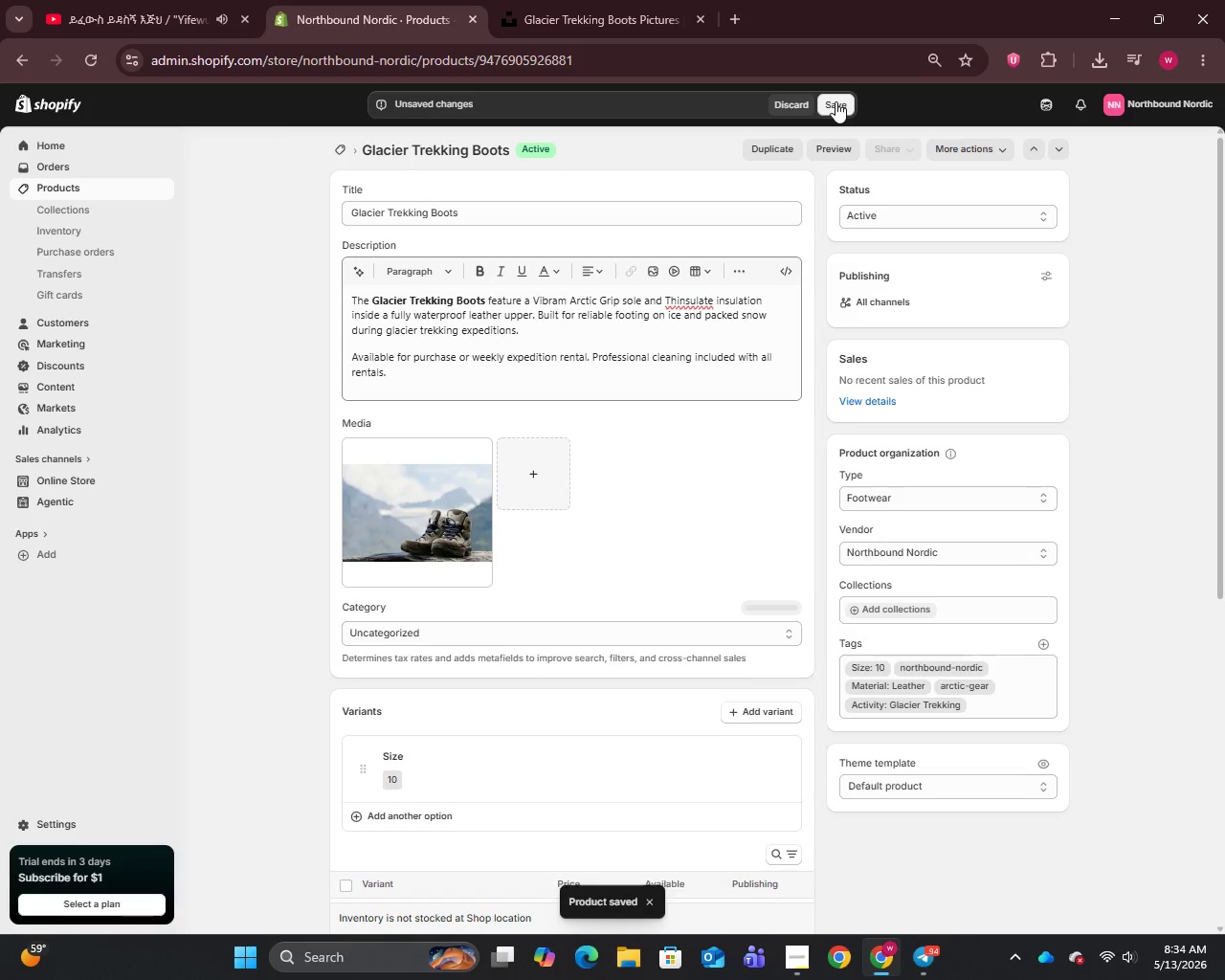 
scroll: coordinate [680, 586], scroll_direction: down, amount: 5.0
 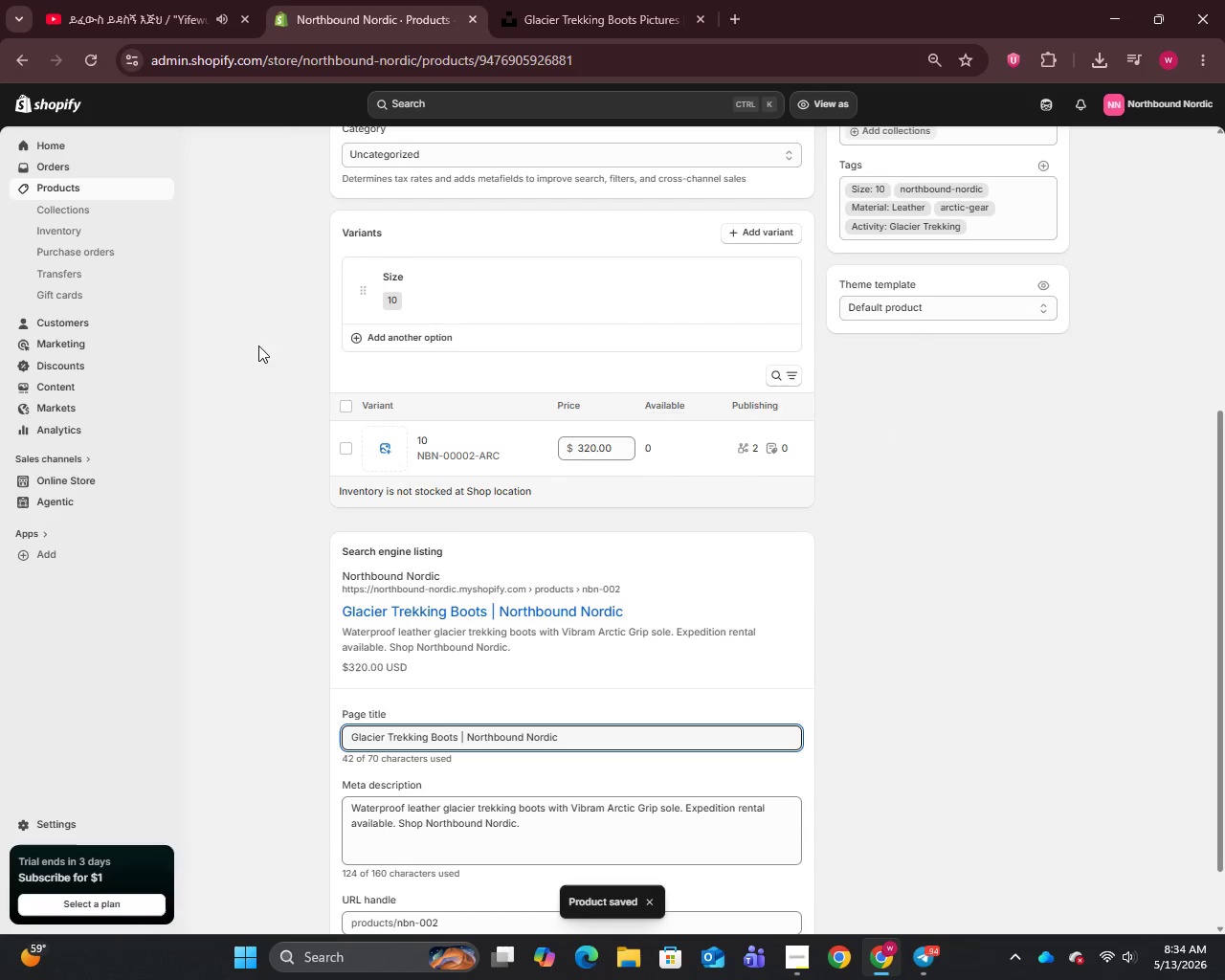 
left_click([61, 193])
 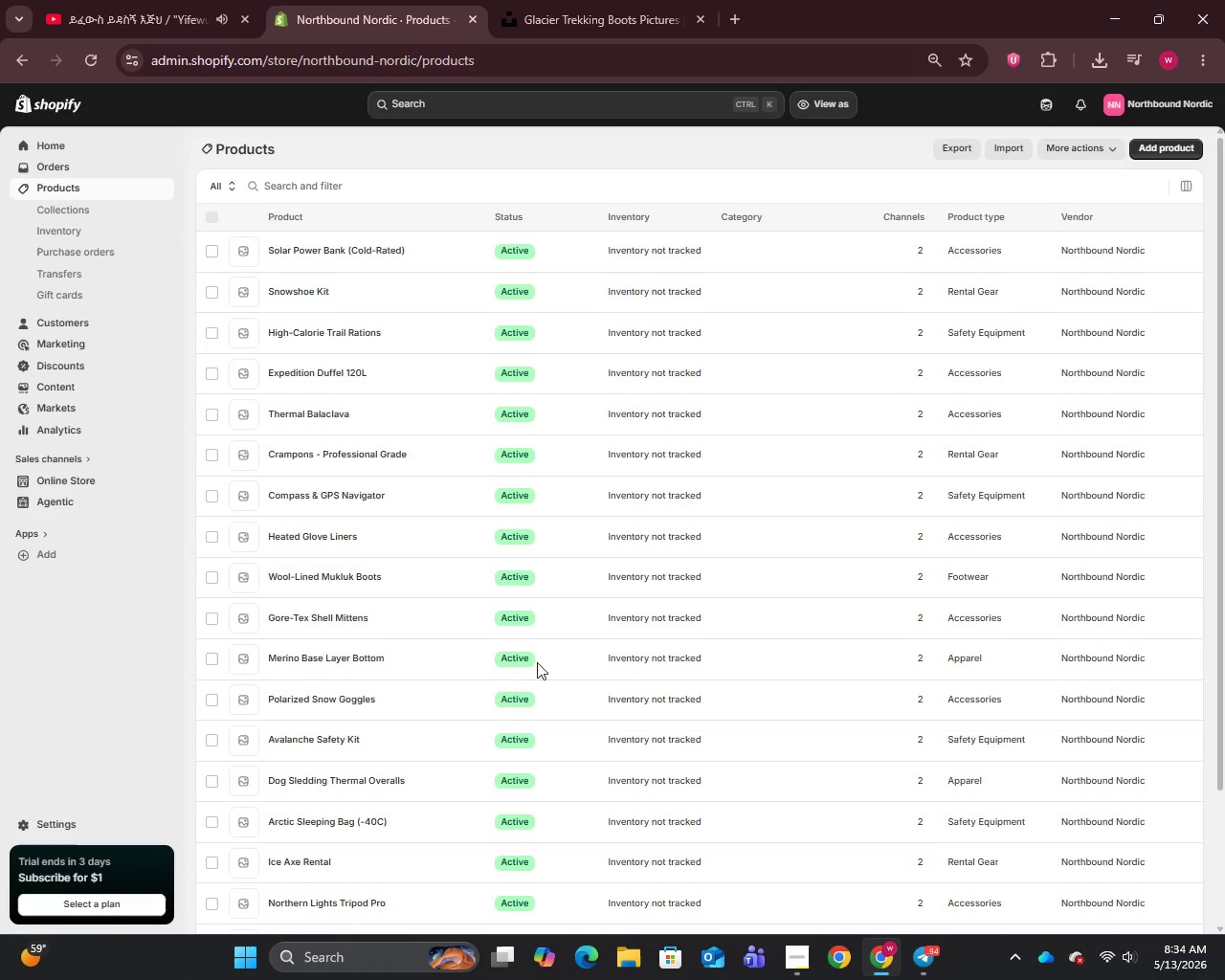 
scroll: coordinate [382, 801], scroll_direction: down, amount: 11.0
 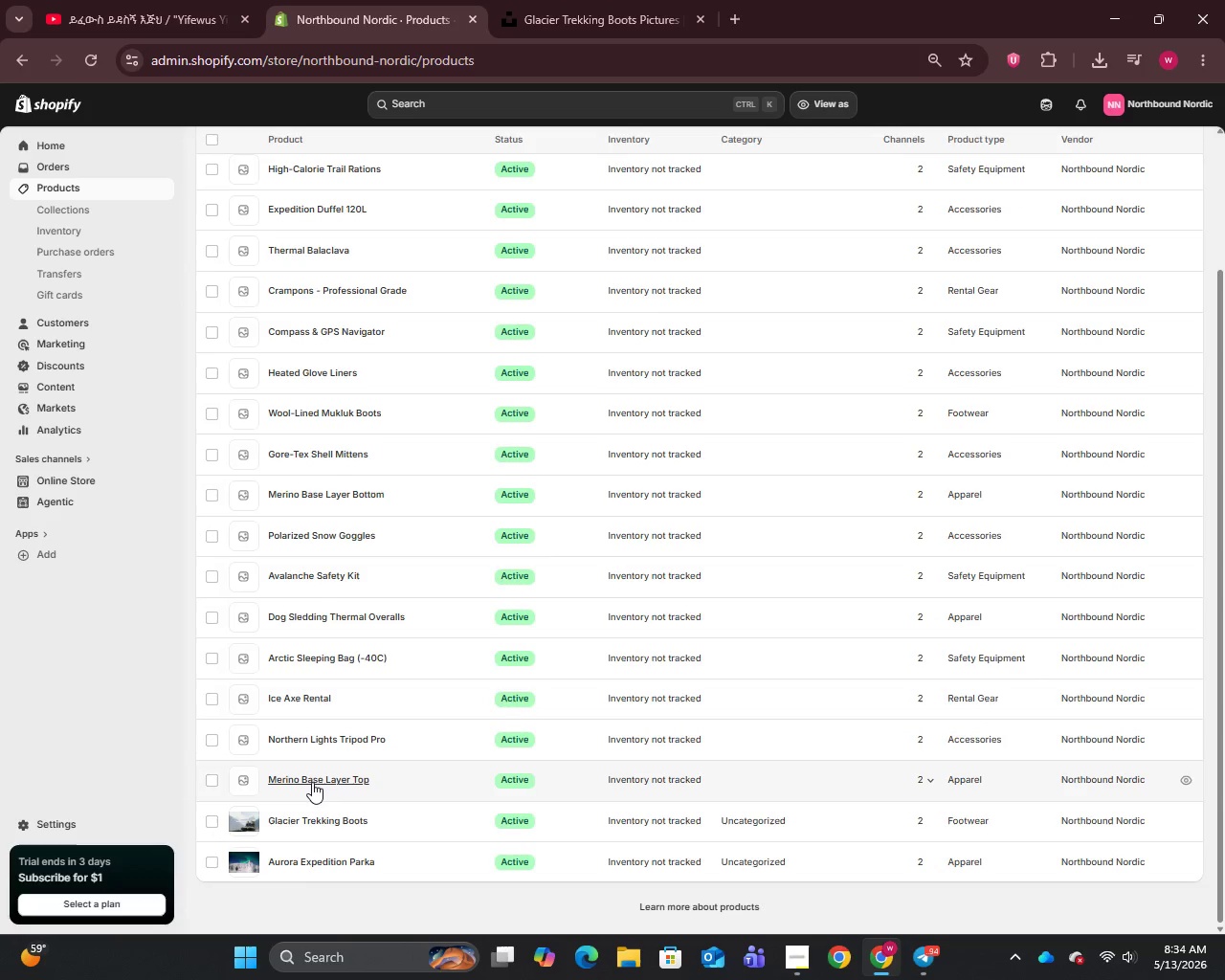 
left_click([312, 779])
 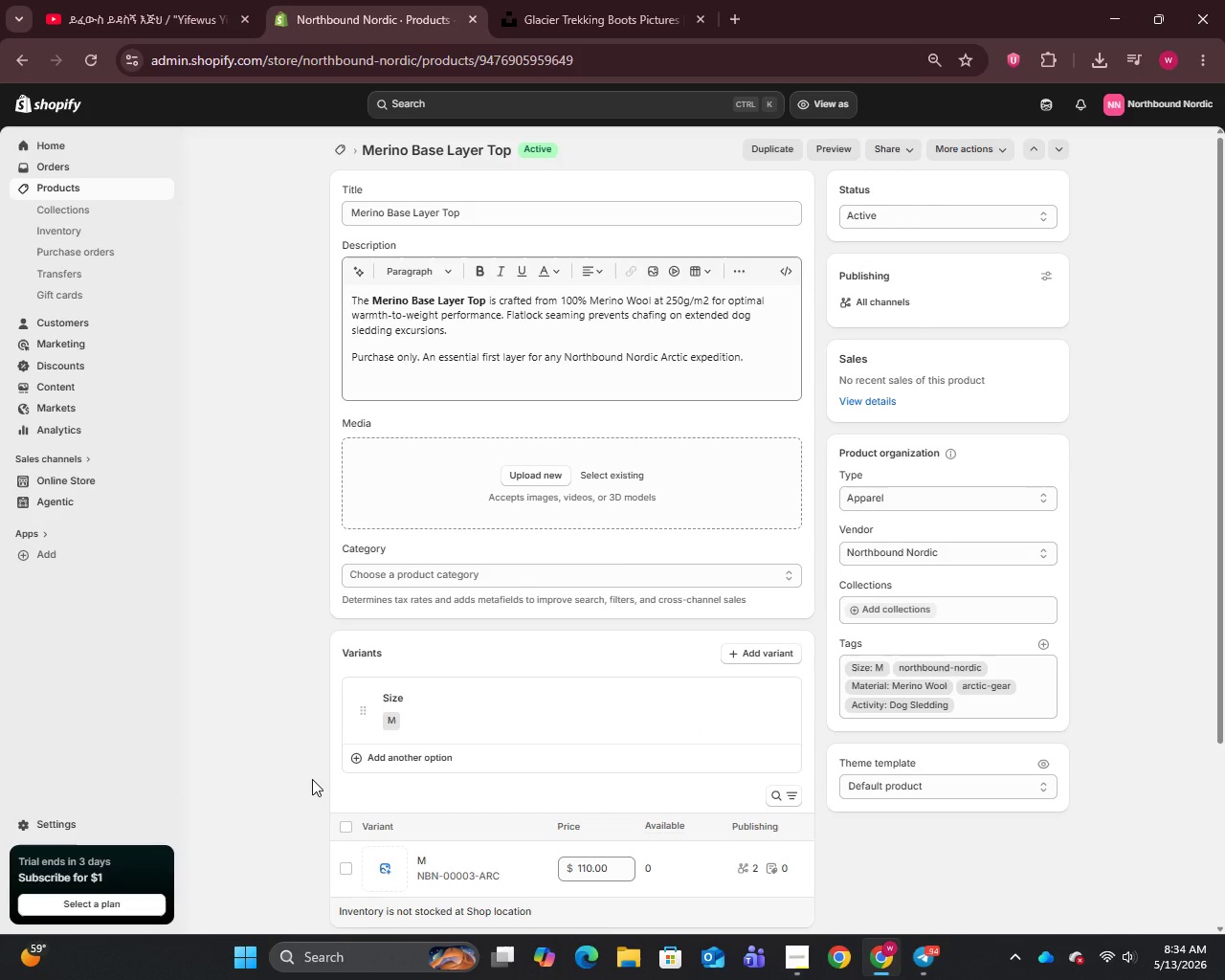 
wait(42.27)
 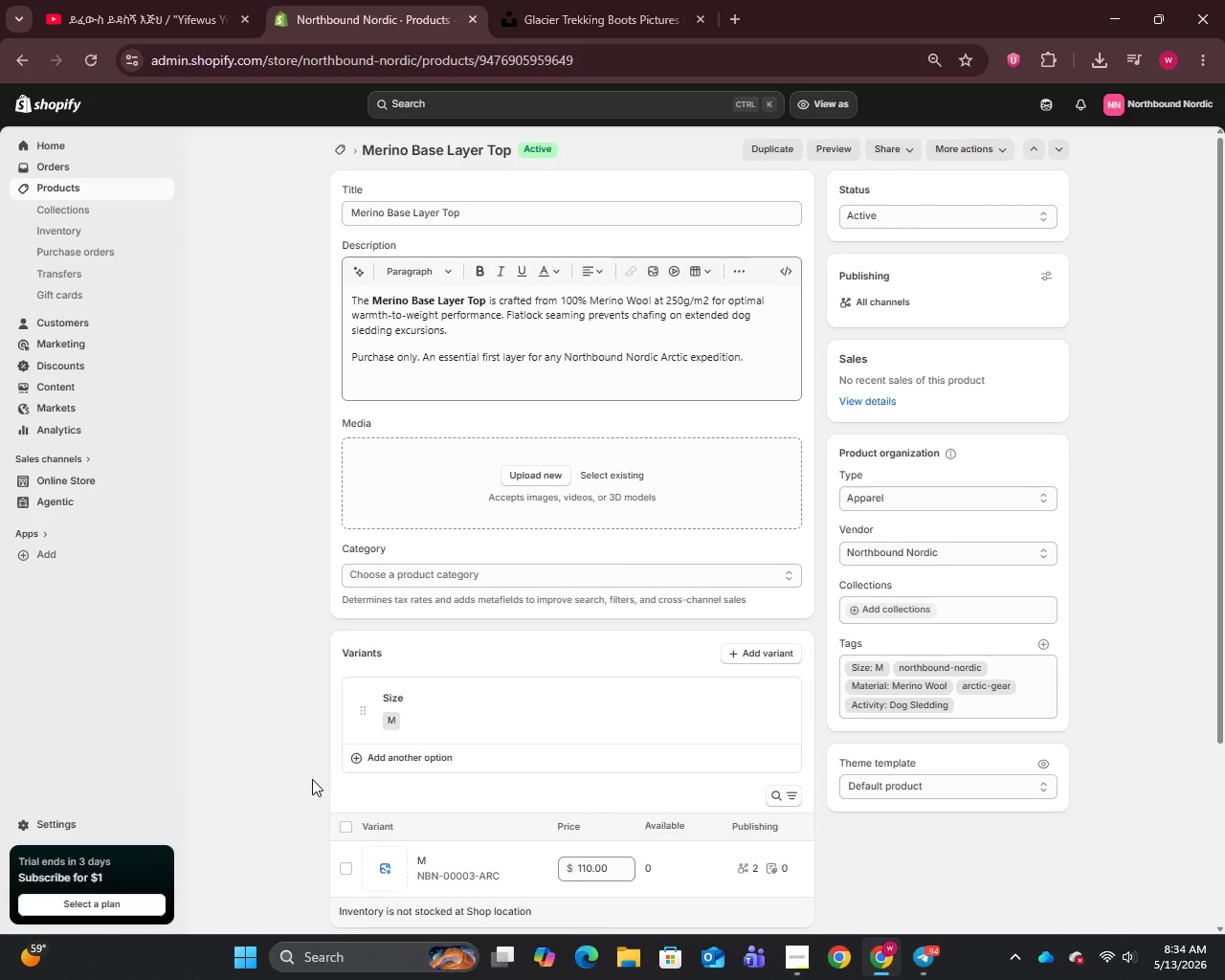 
key(Control+A)
 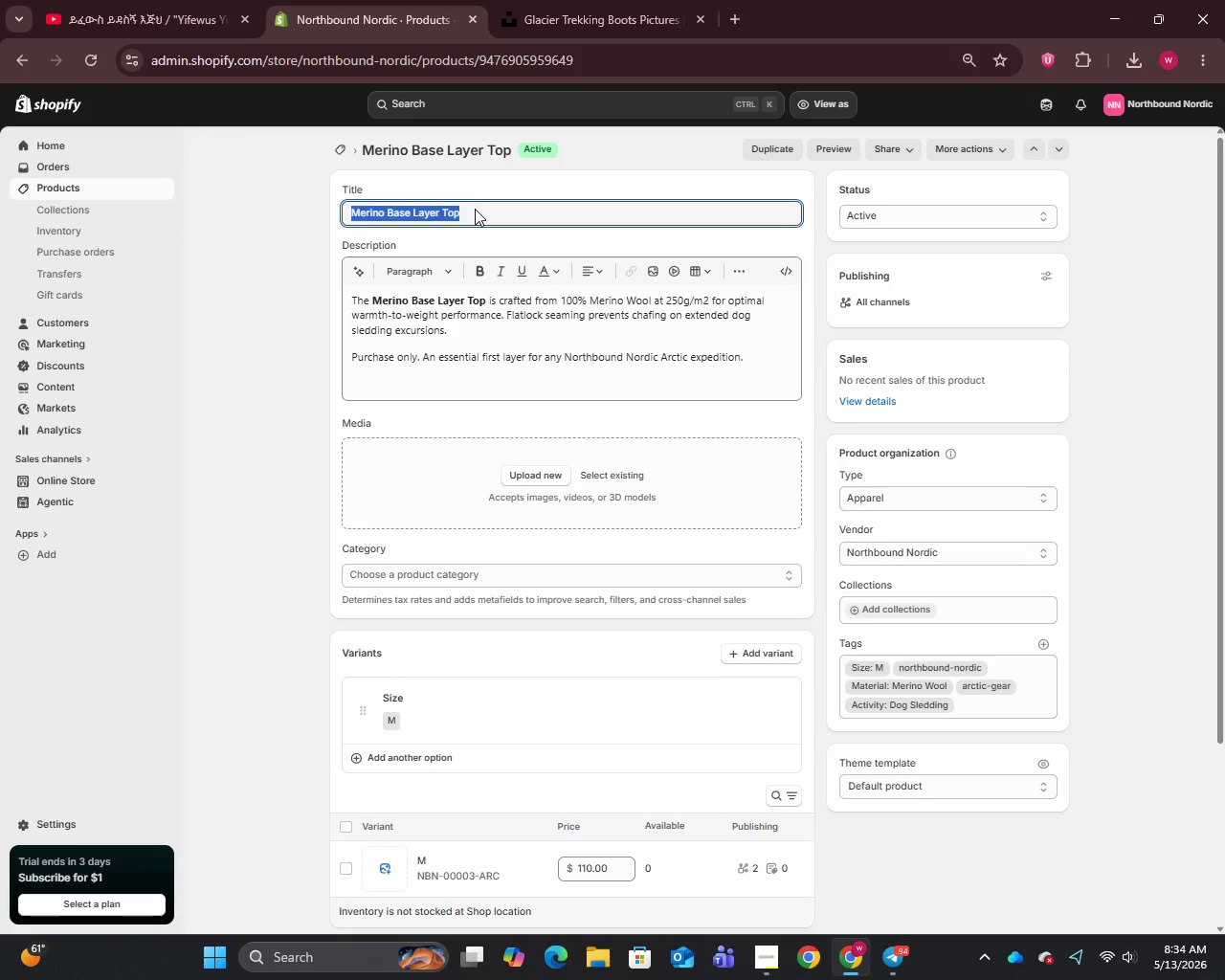 
key(Control+C)
 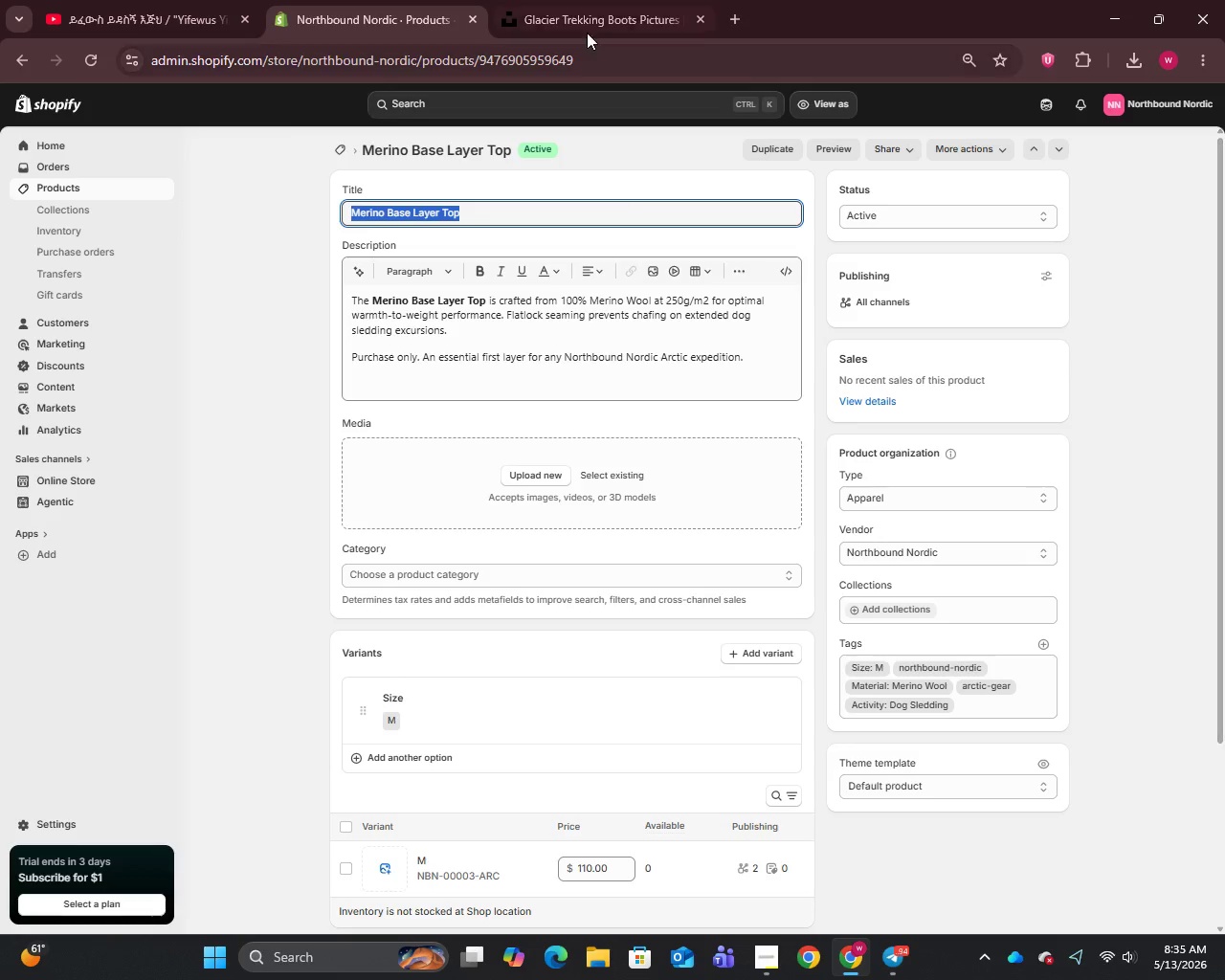 
left_click([581, 28])
 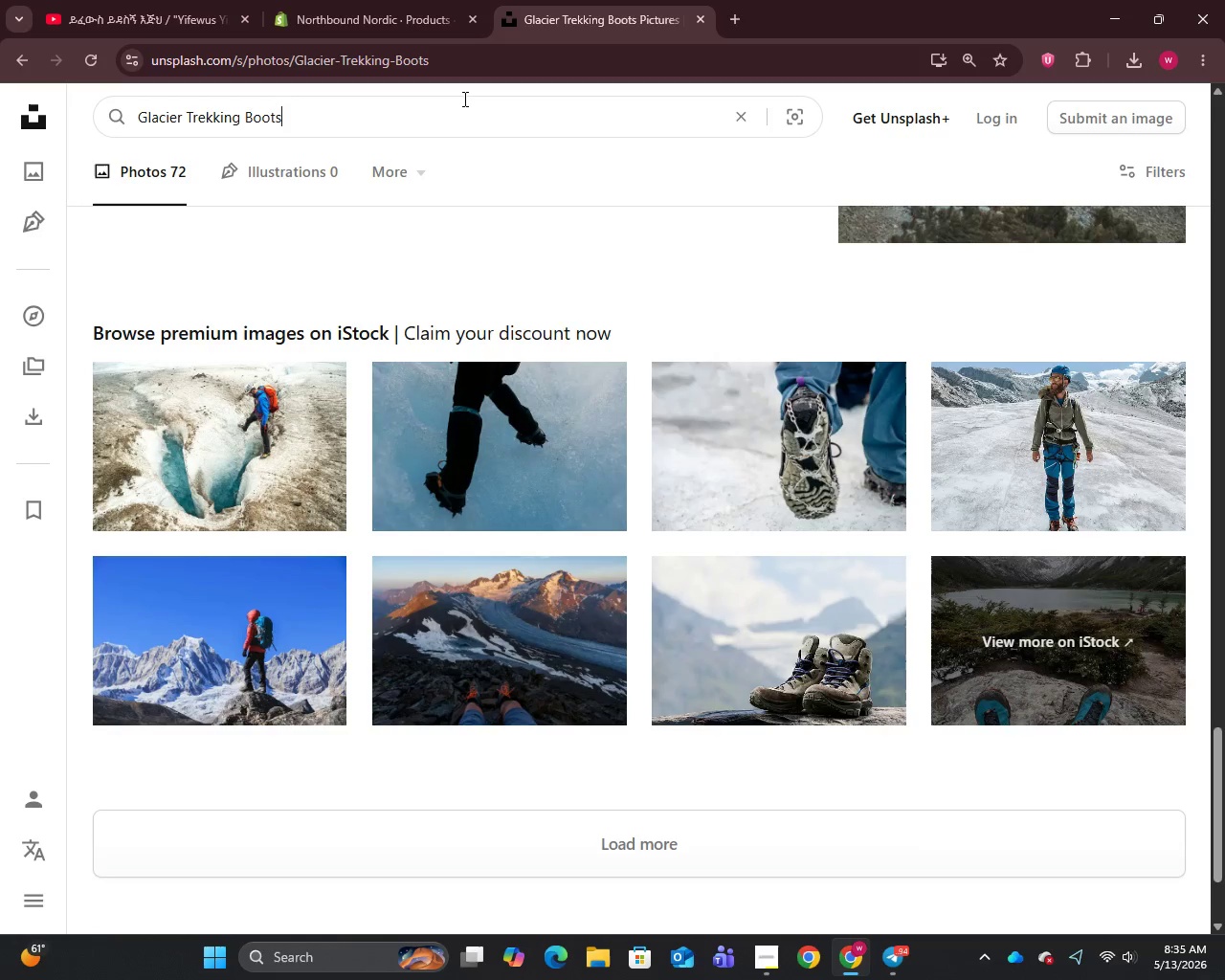 
key(Control+A)
 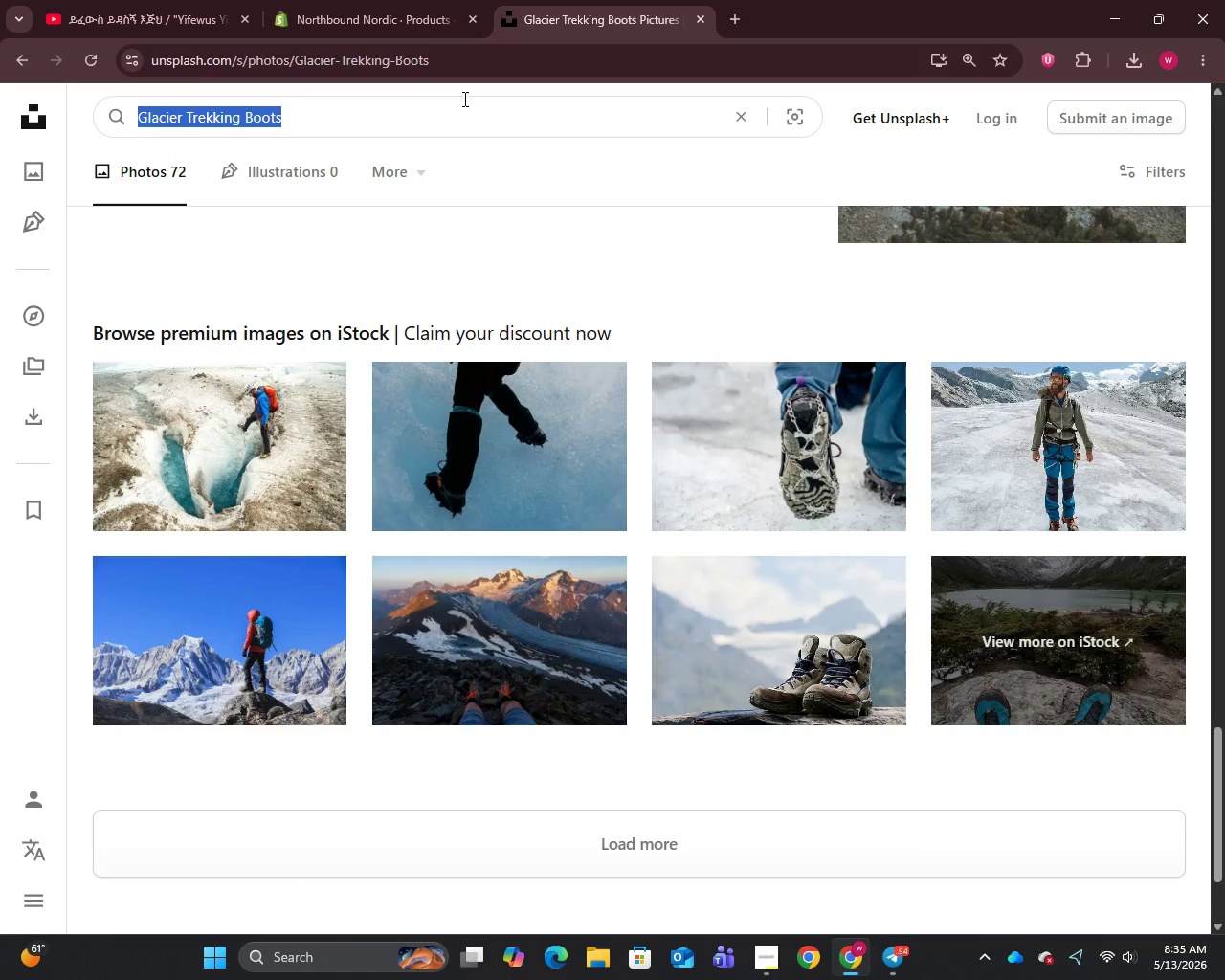 
key(Control+V)
 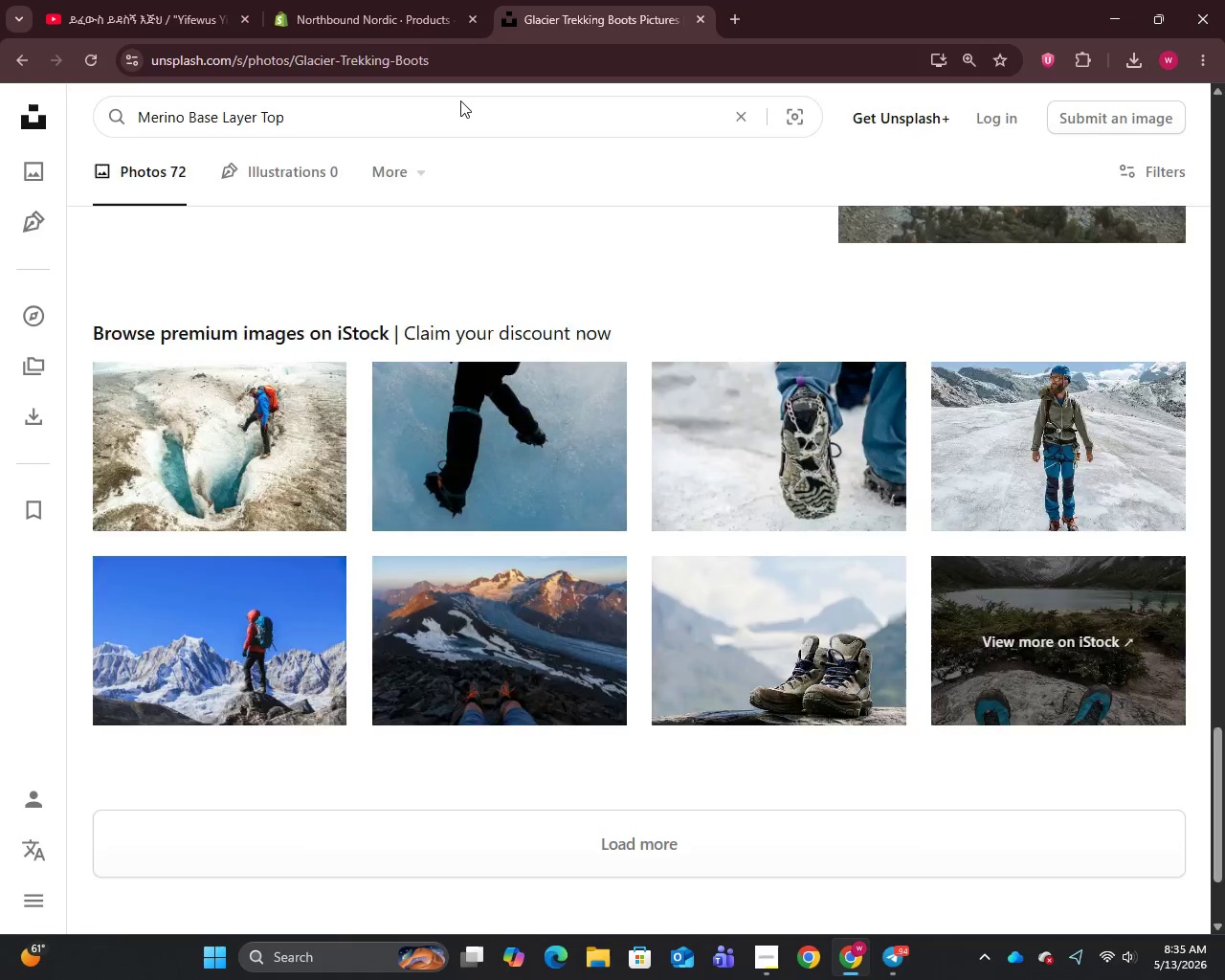 
key(Enter)
 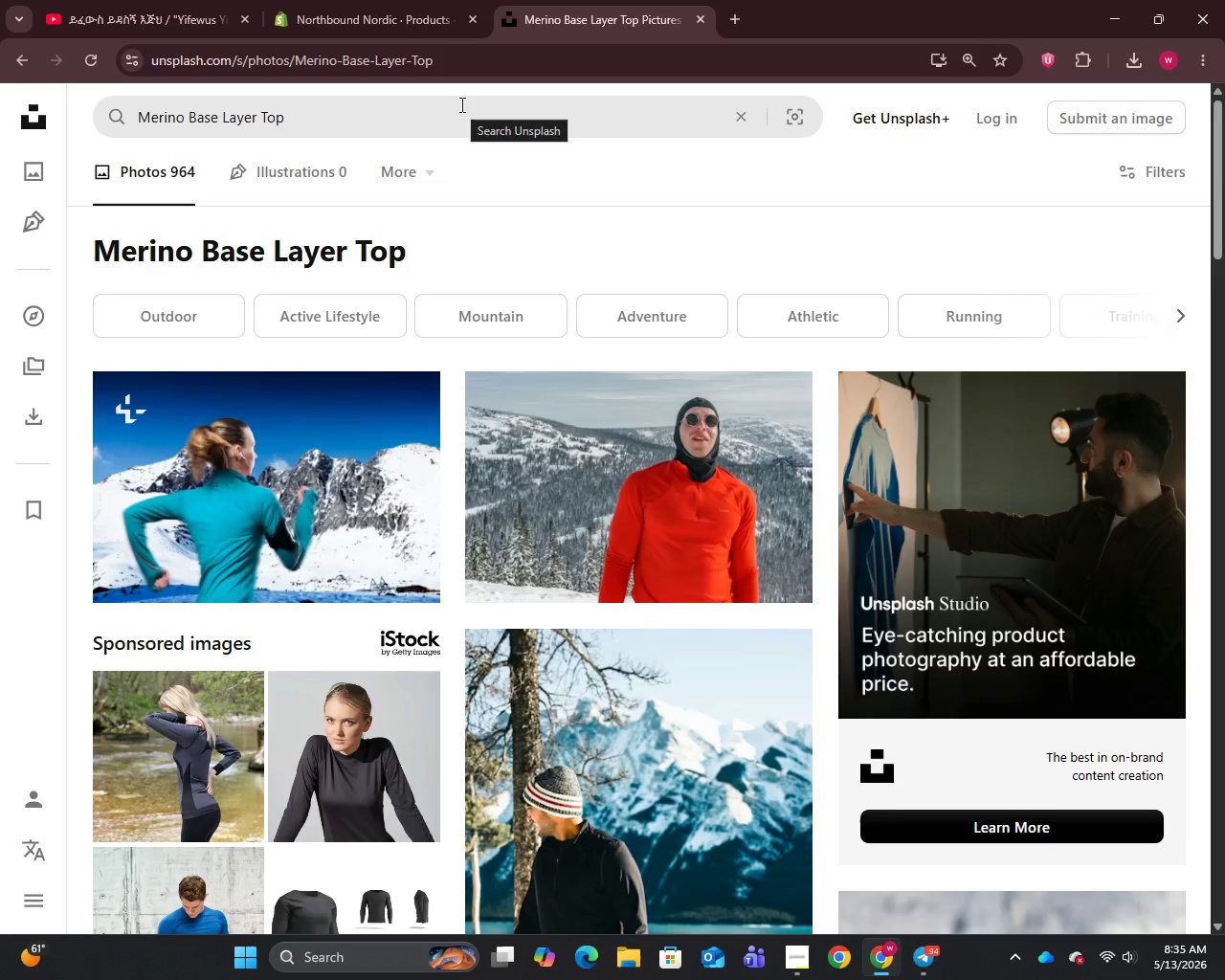 
wait(34.39)
 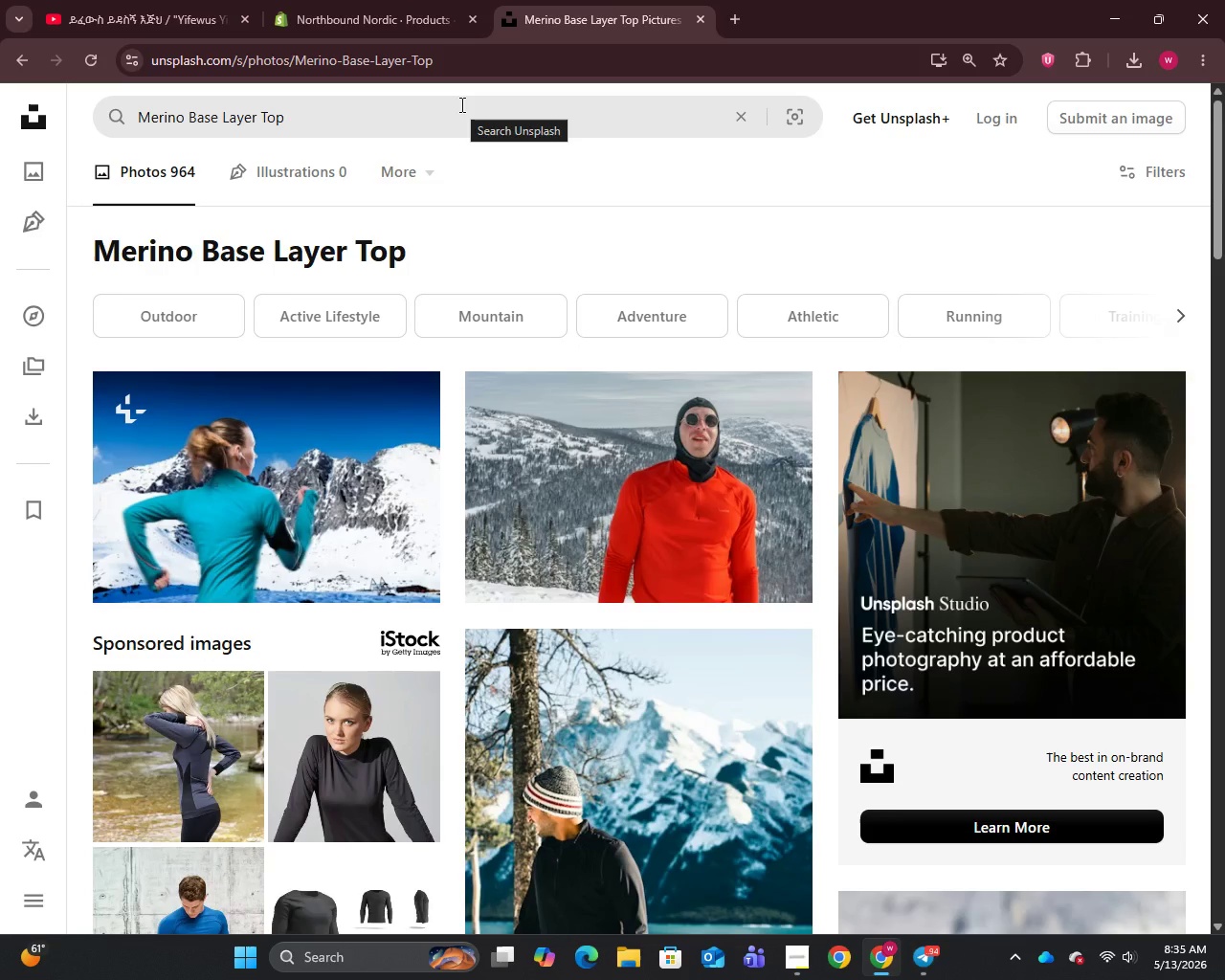 
scroll: coordinate [628, 528], scroll_direction: down, amount: 12.0
 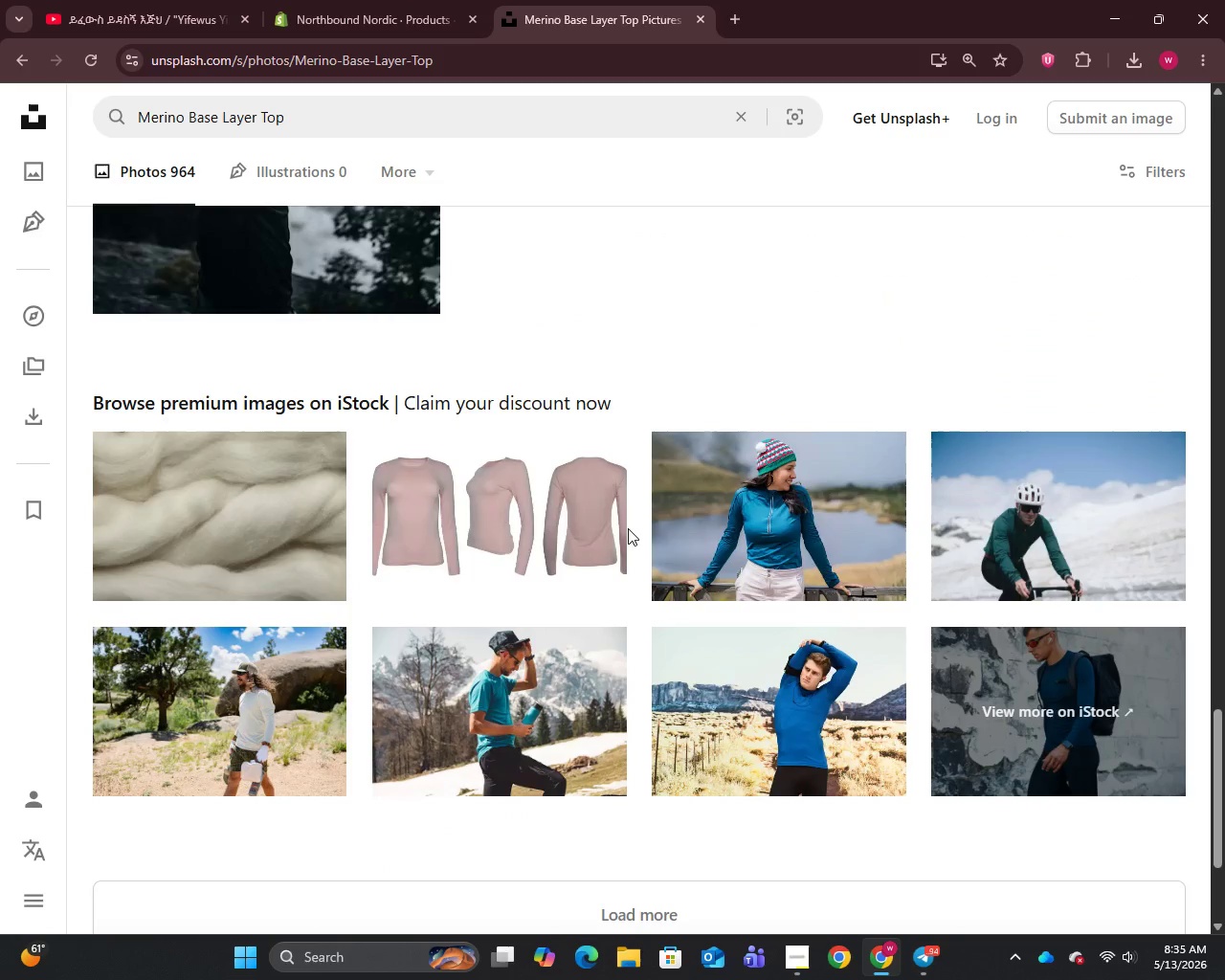 
right_click([780, 524])
 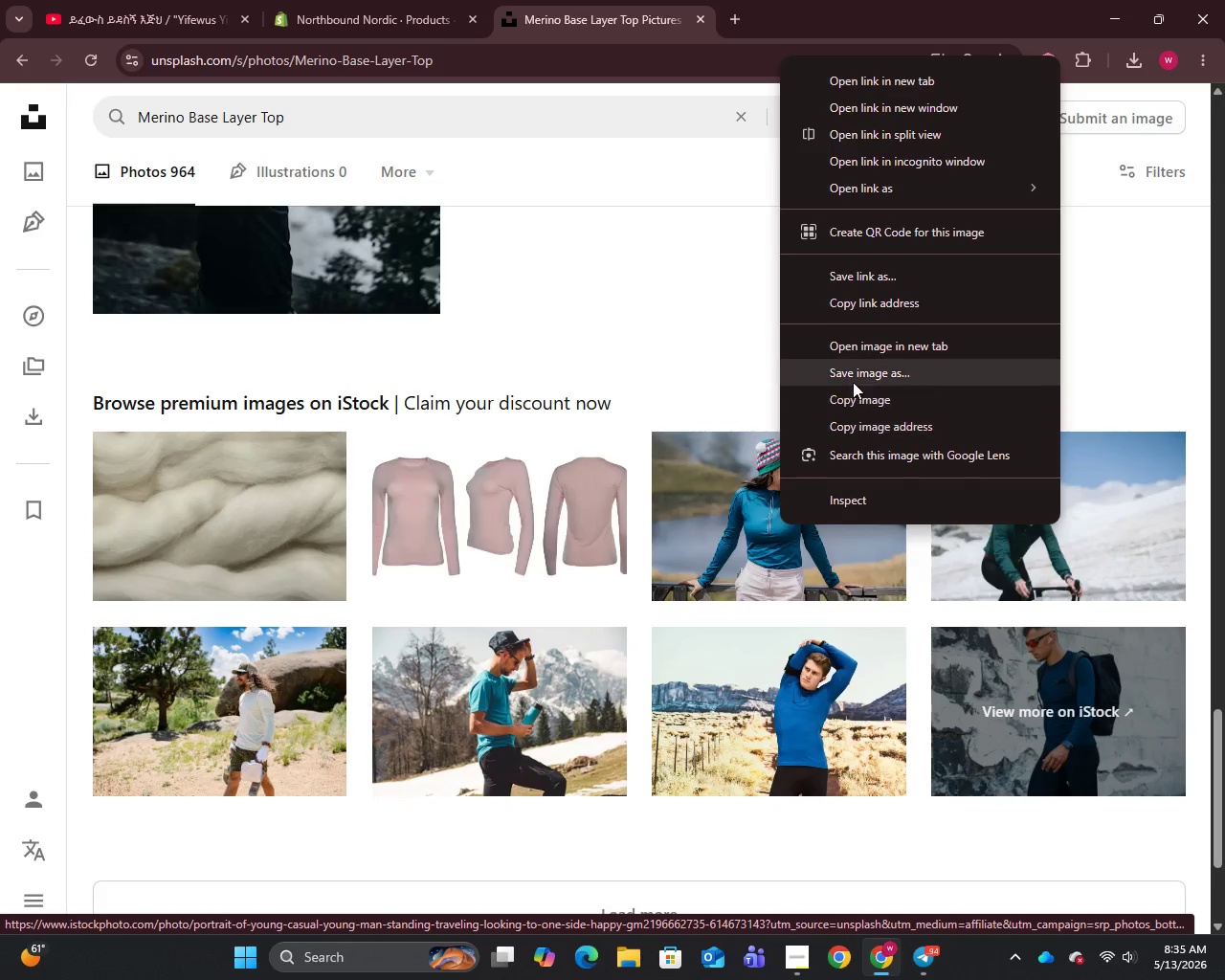 
left_click([853, 380])
 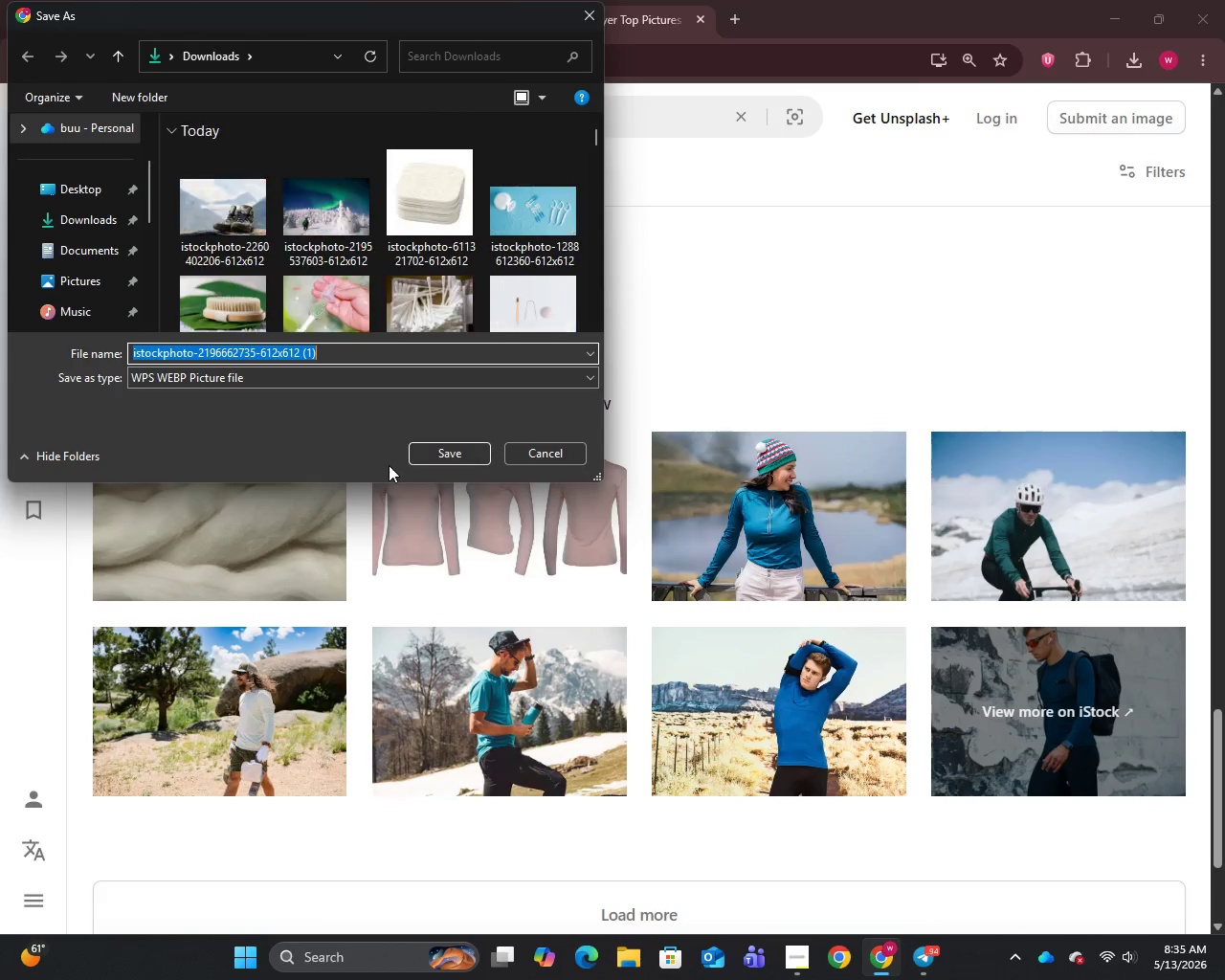 
left_click_drag(start_coordinate=[477, 440], to_coordinate=[469, 445])
 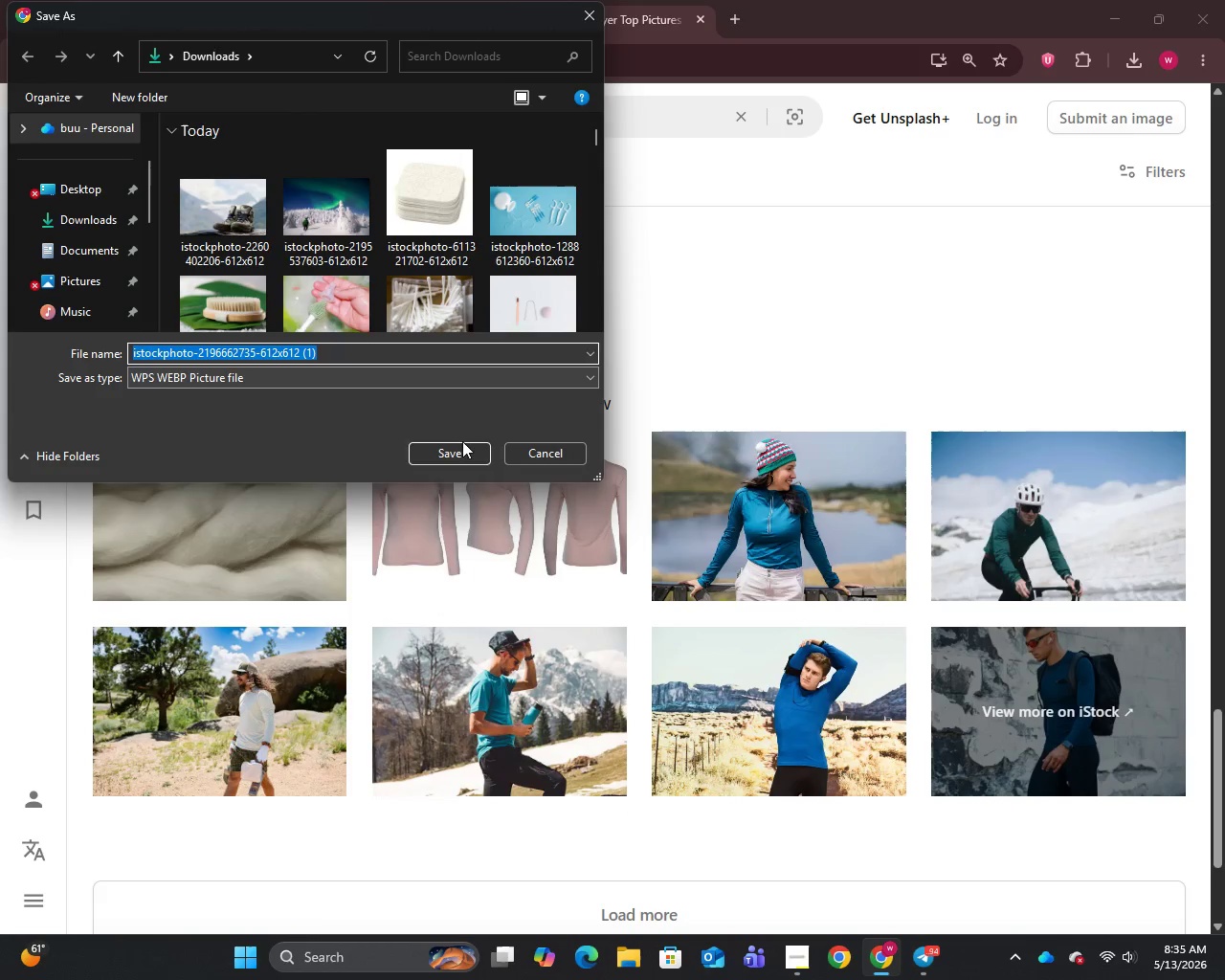 
left_click([462, 445])
 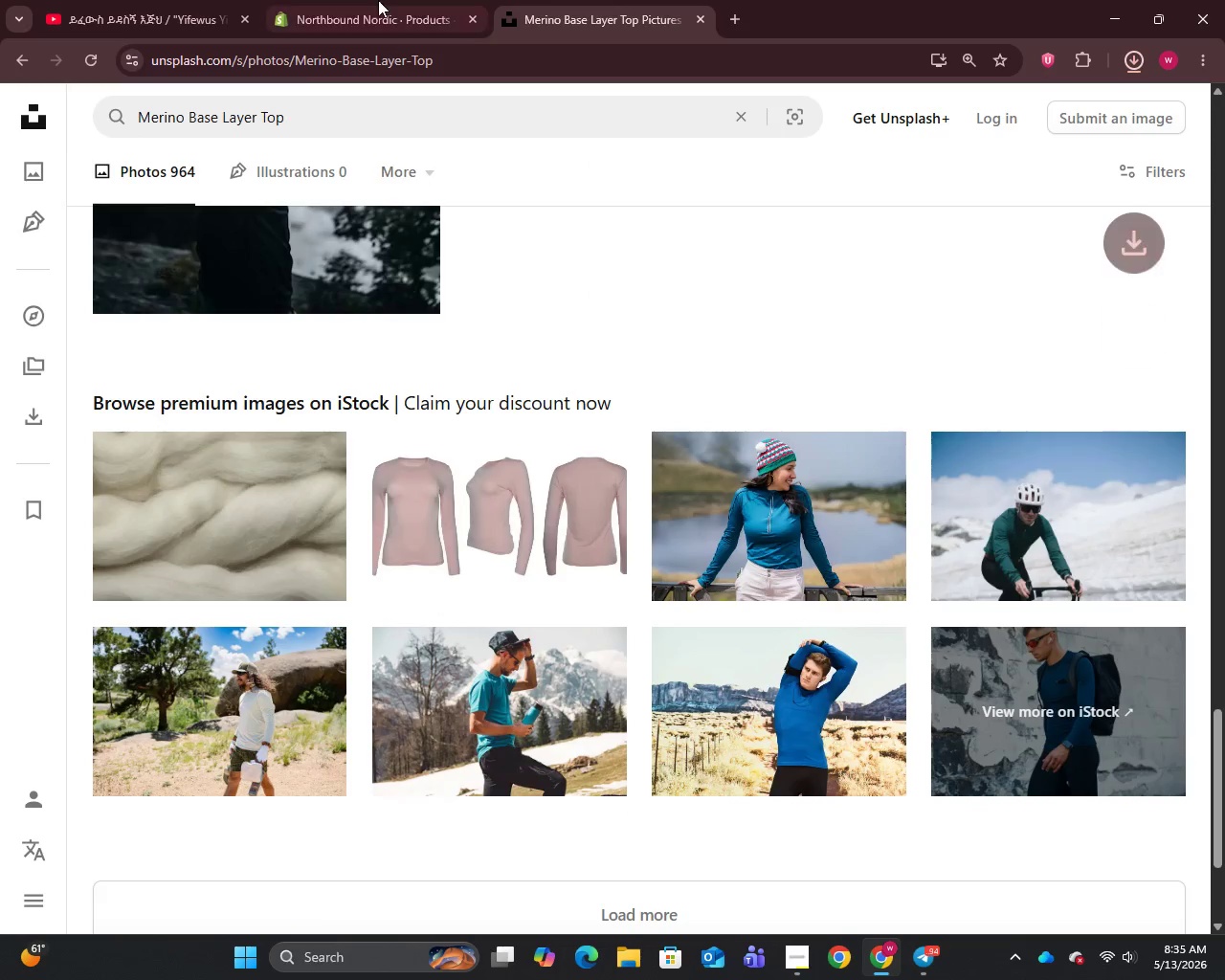 
left_click([368, 0])
 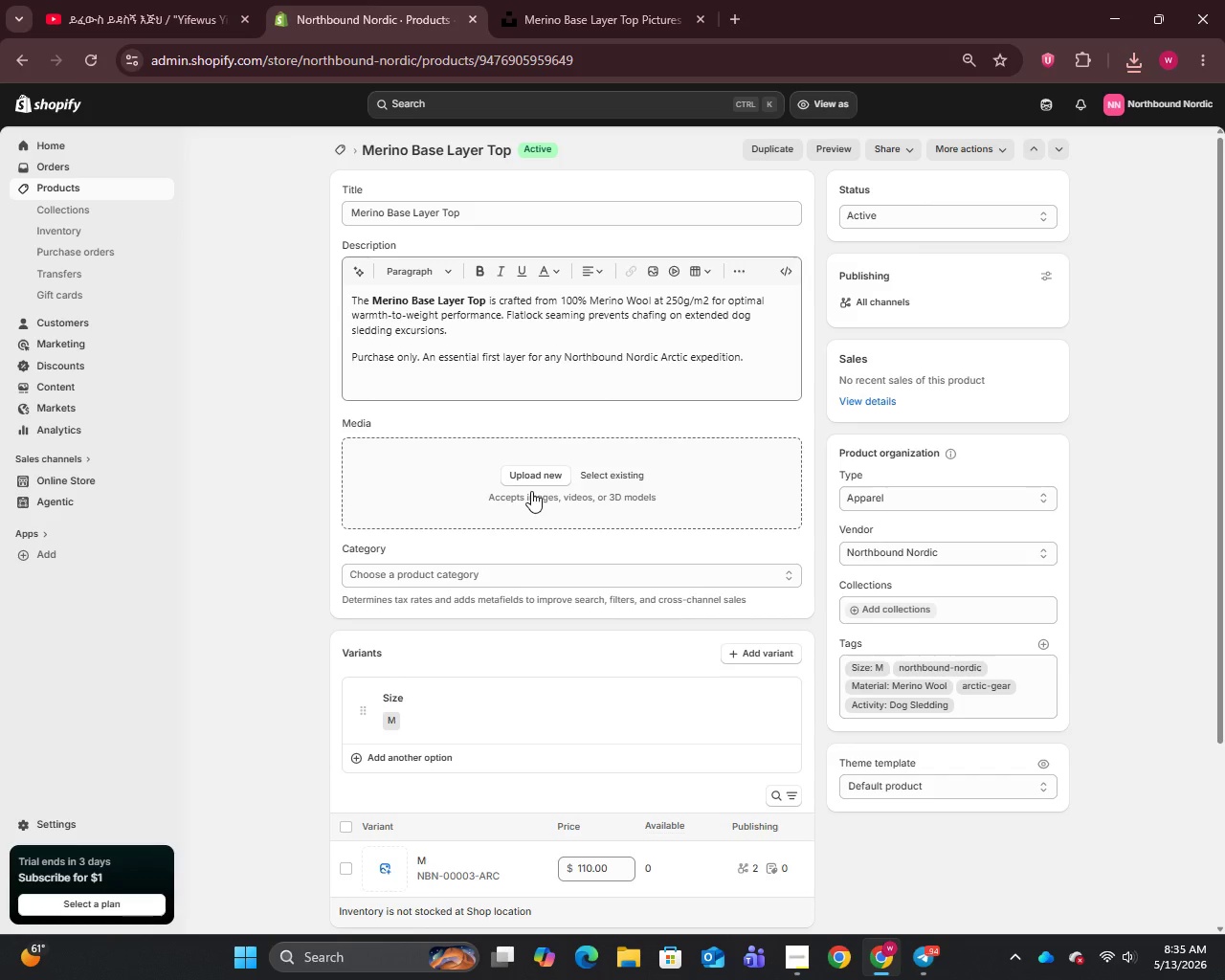 
double_click([531, 478])
 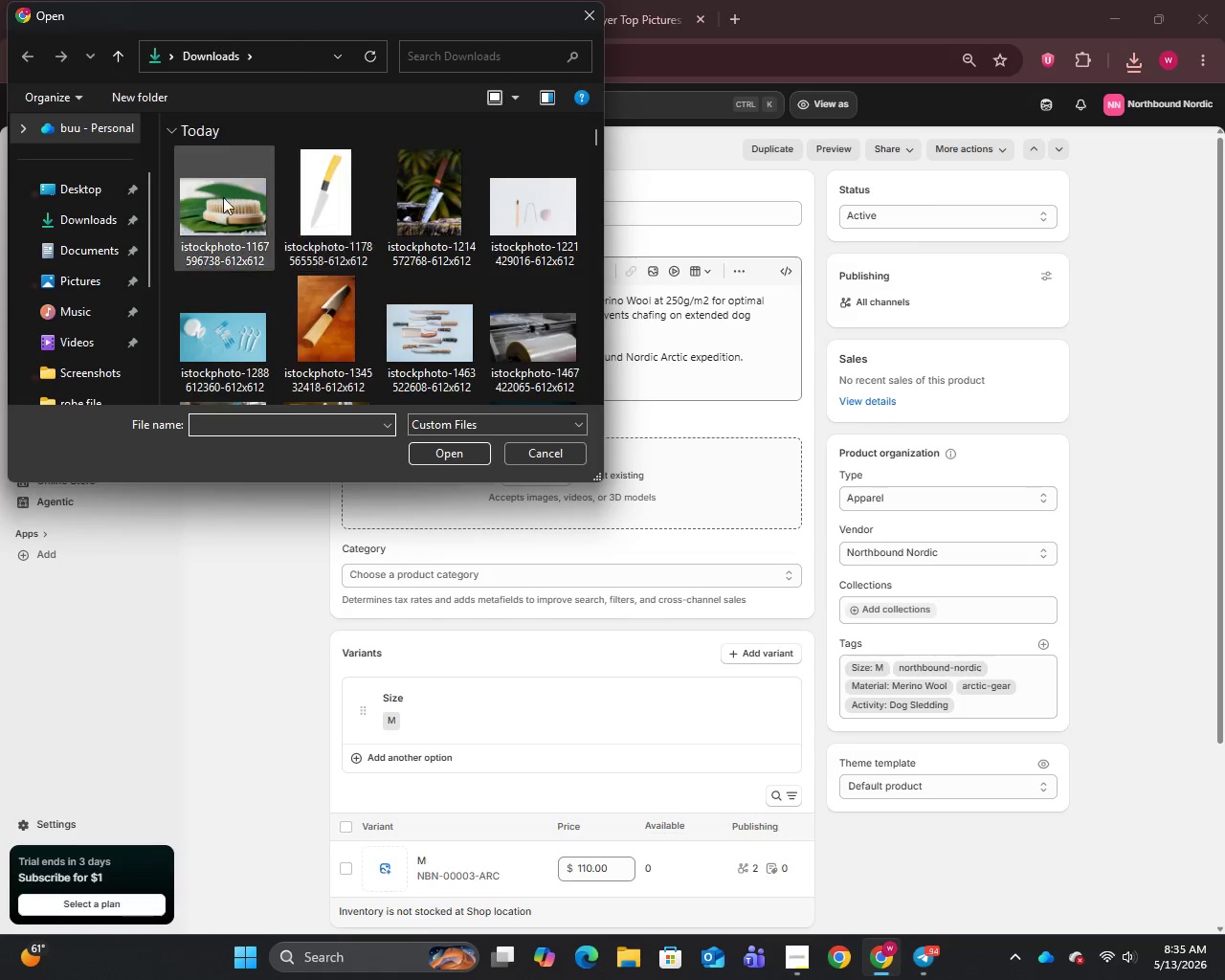 
left_click([222, 197])
 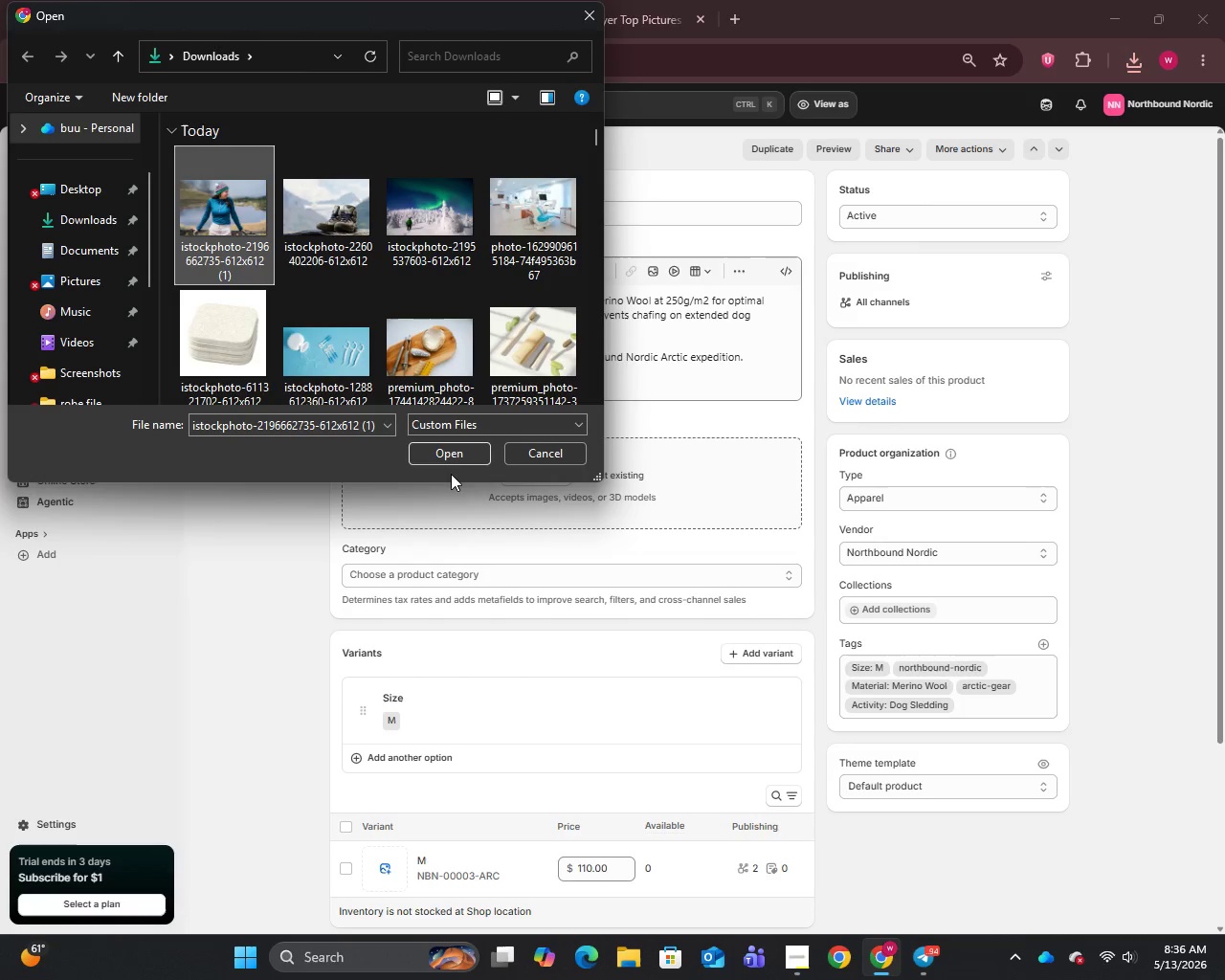 
left_click([451, 462])
 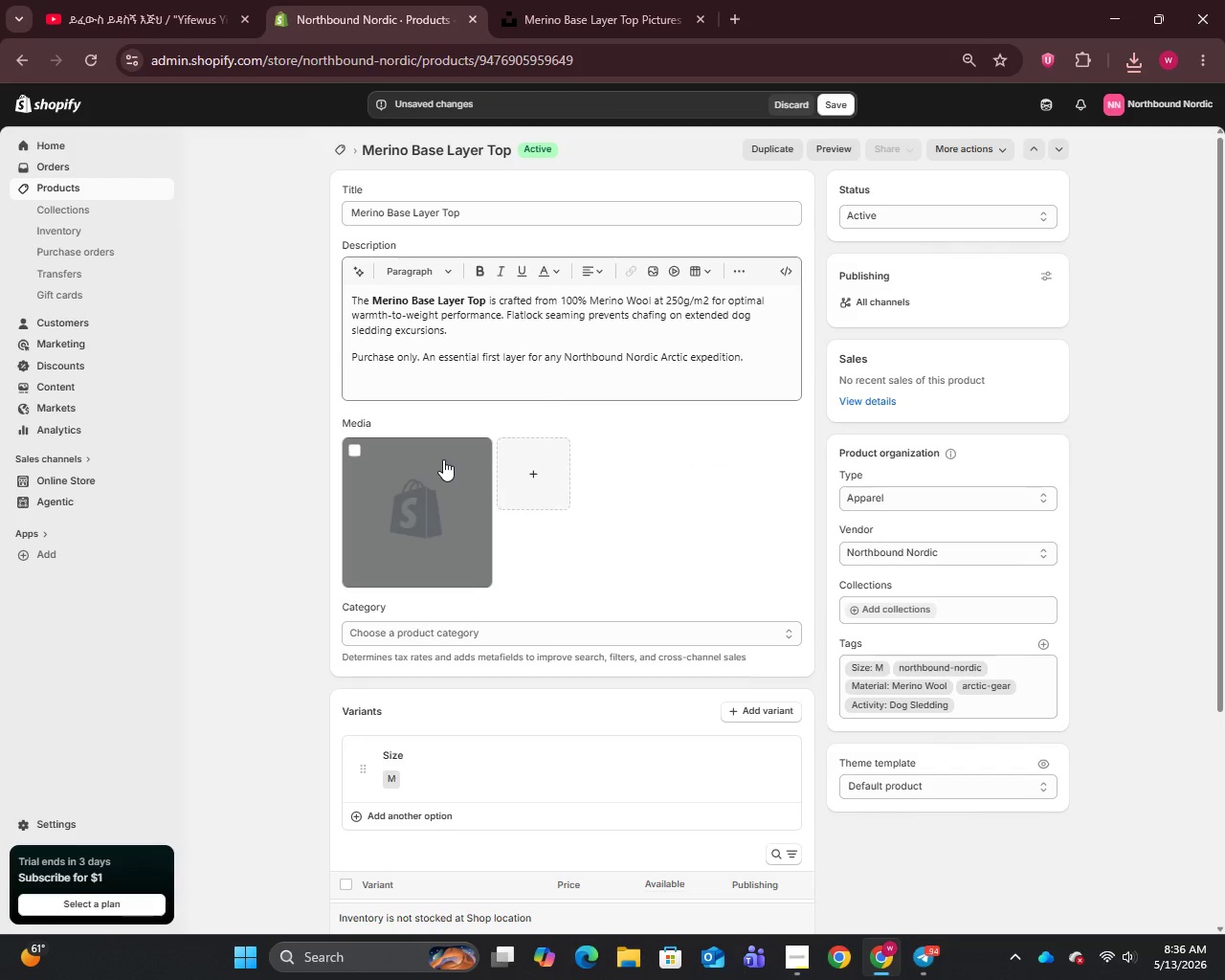 
wait(7.47)
 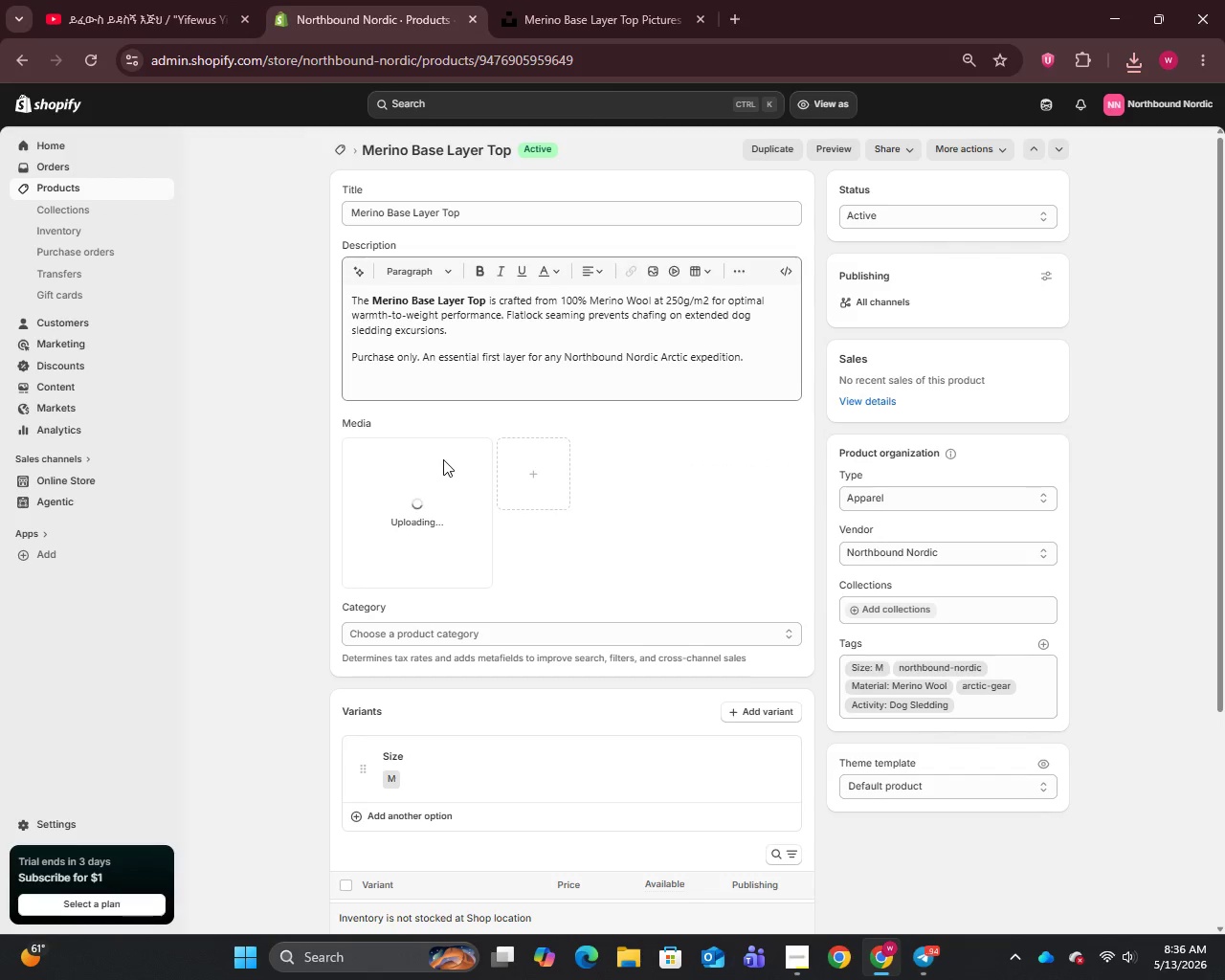 
left_click([433, 501])
 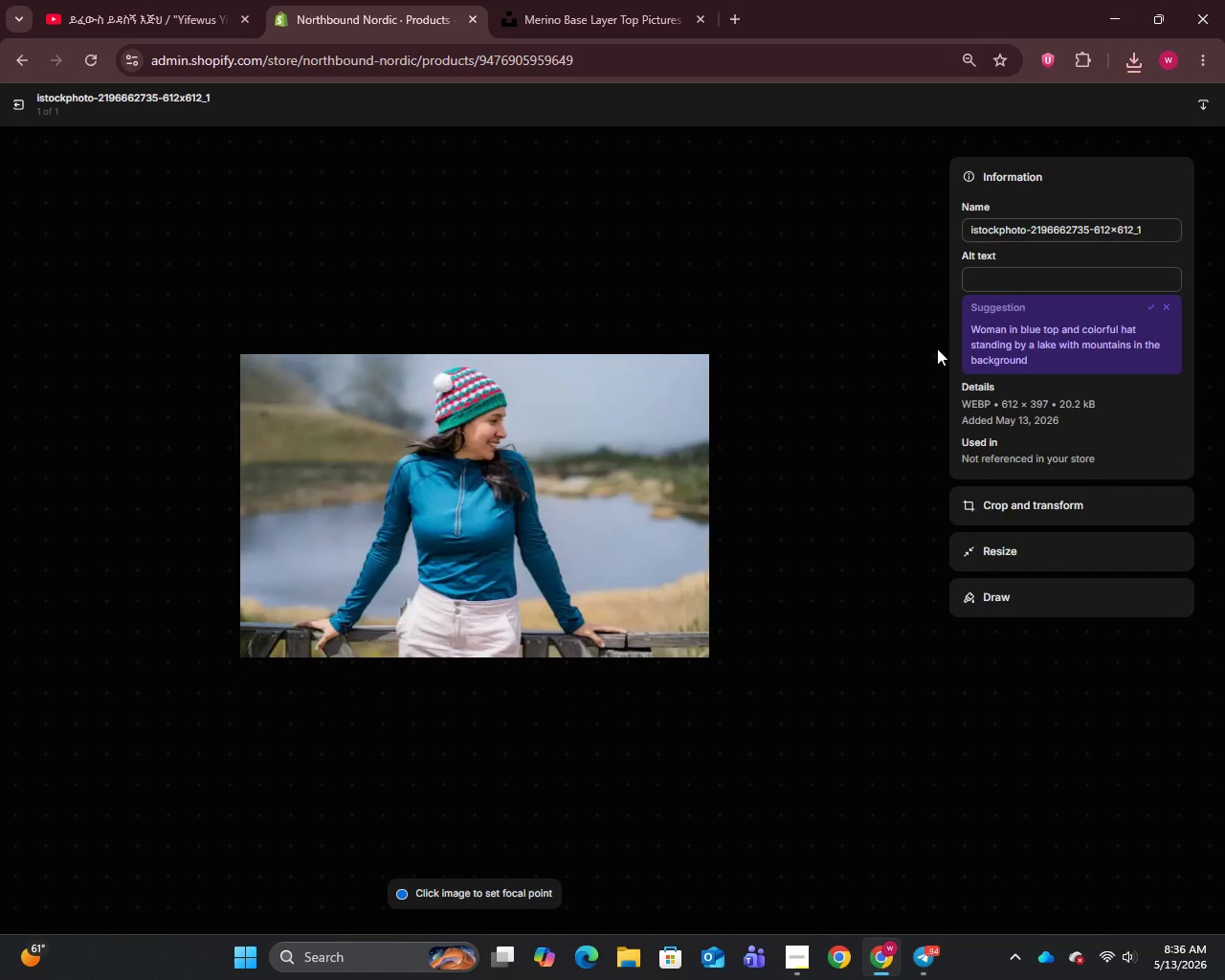 
left_click([1000, 237])
 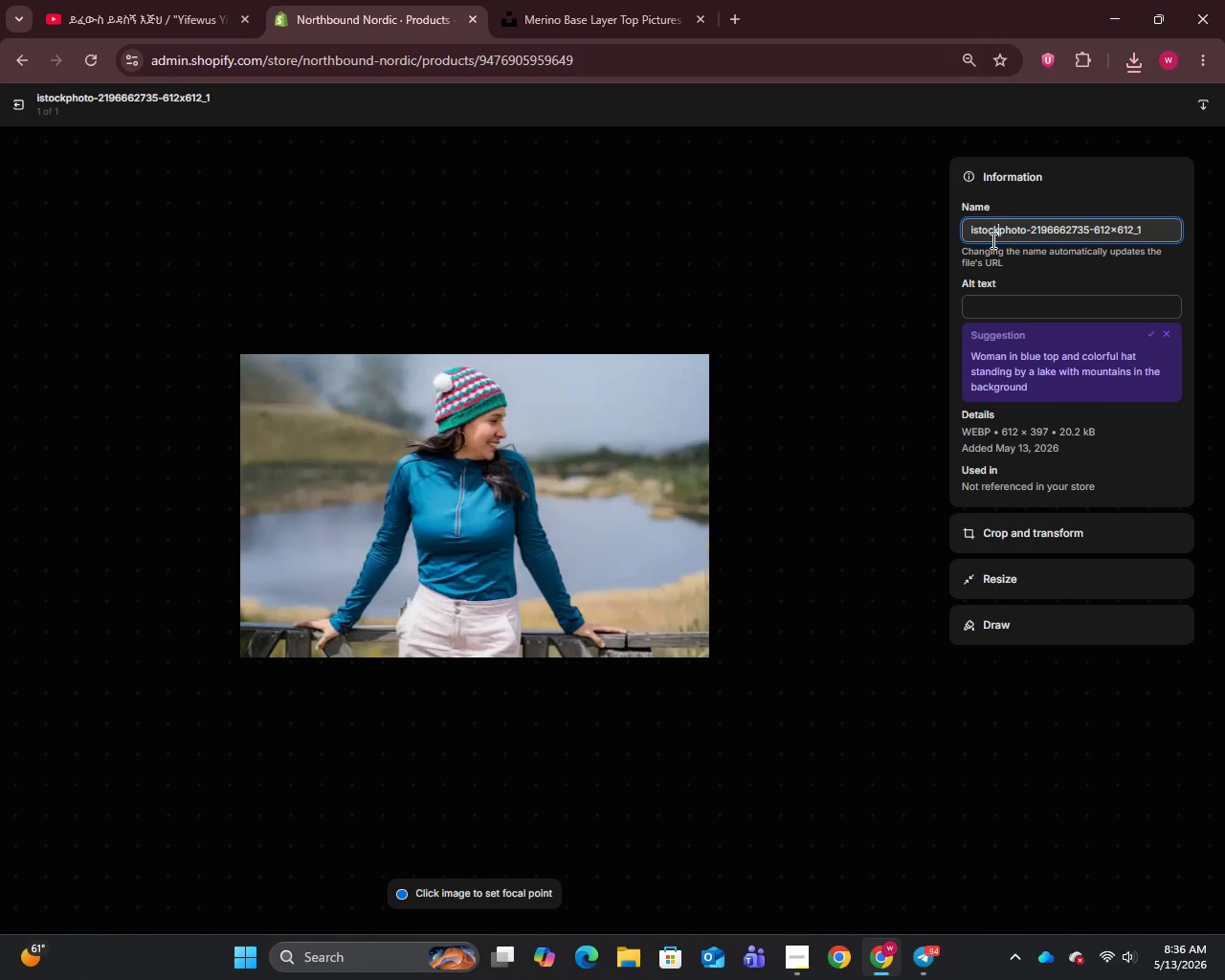 
key(Control+A)
 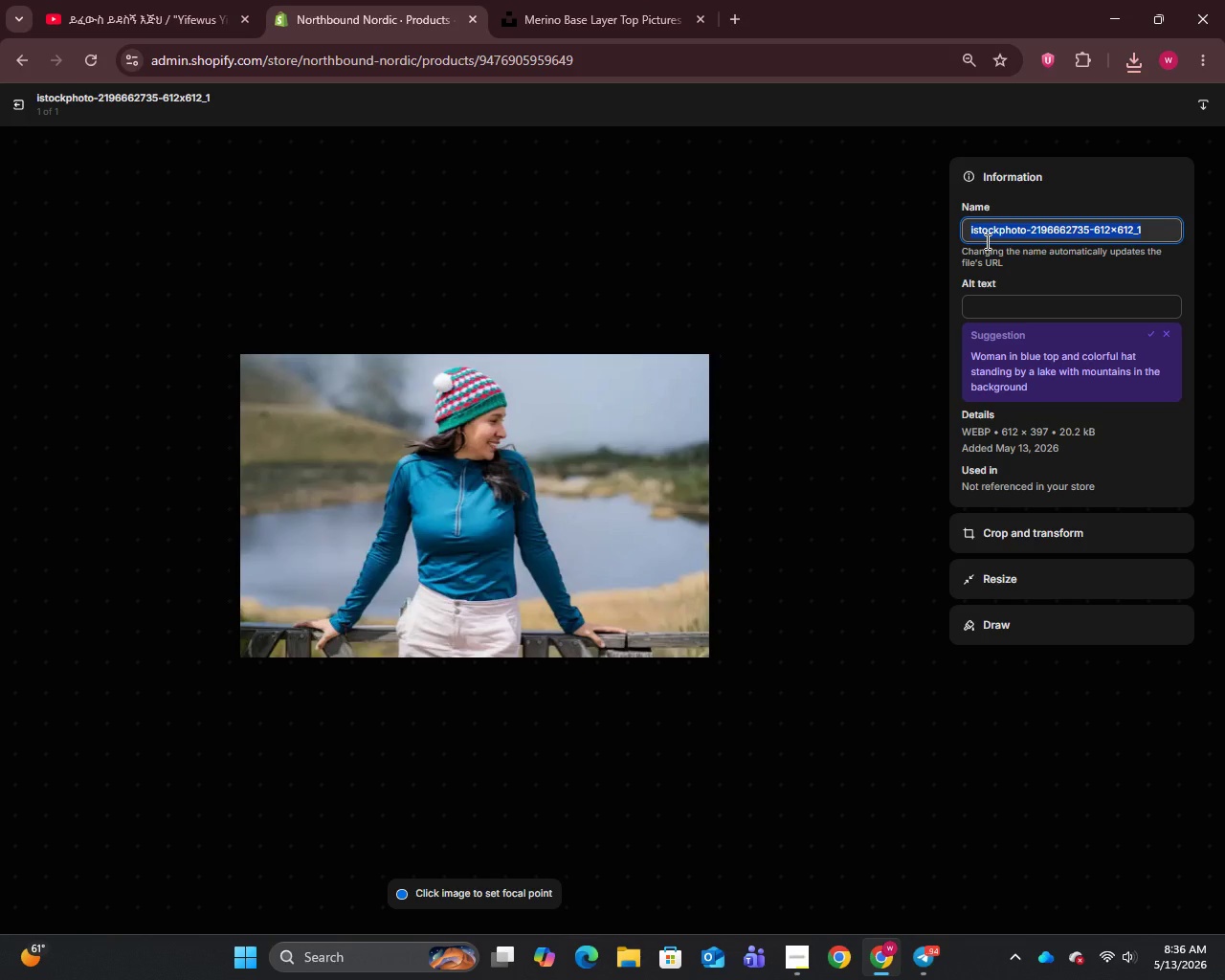 
key(Control+V)
 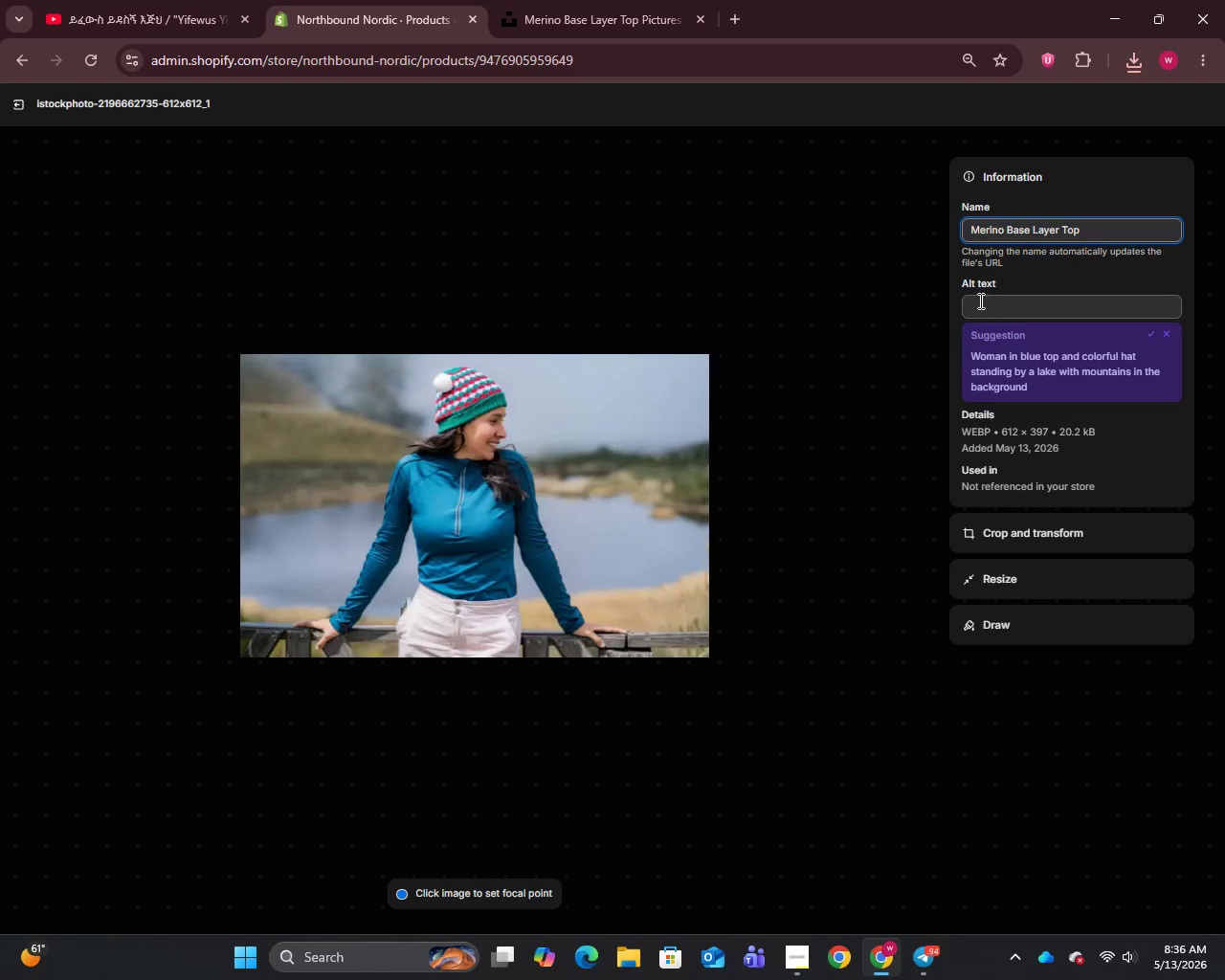 
left_click([979, 305])
 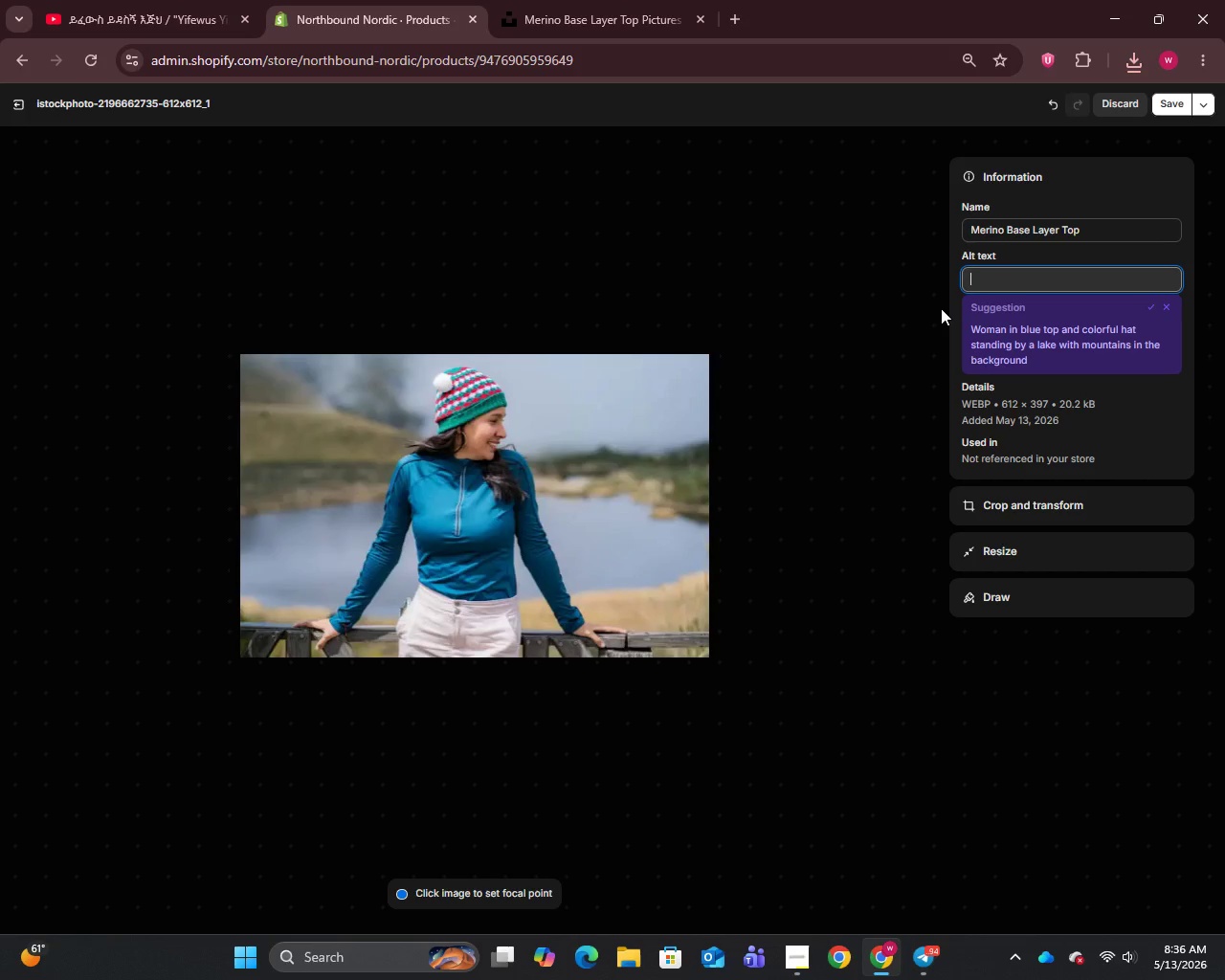 
wait(8.44)
 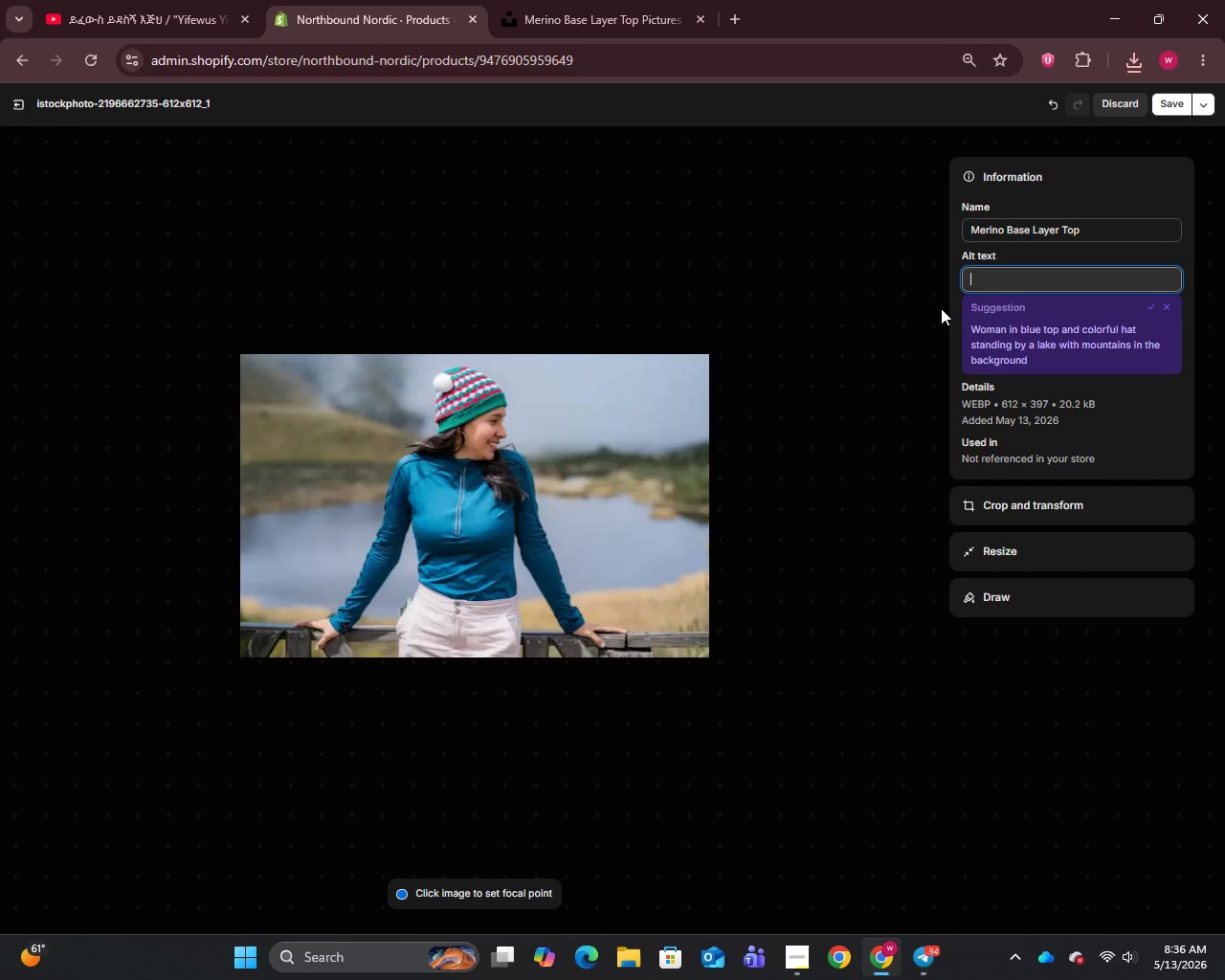 
type(Merino Wool Base Layer Top 250gsm, flatlock seamed thermal layer for Arctic )
 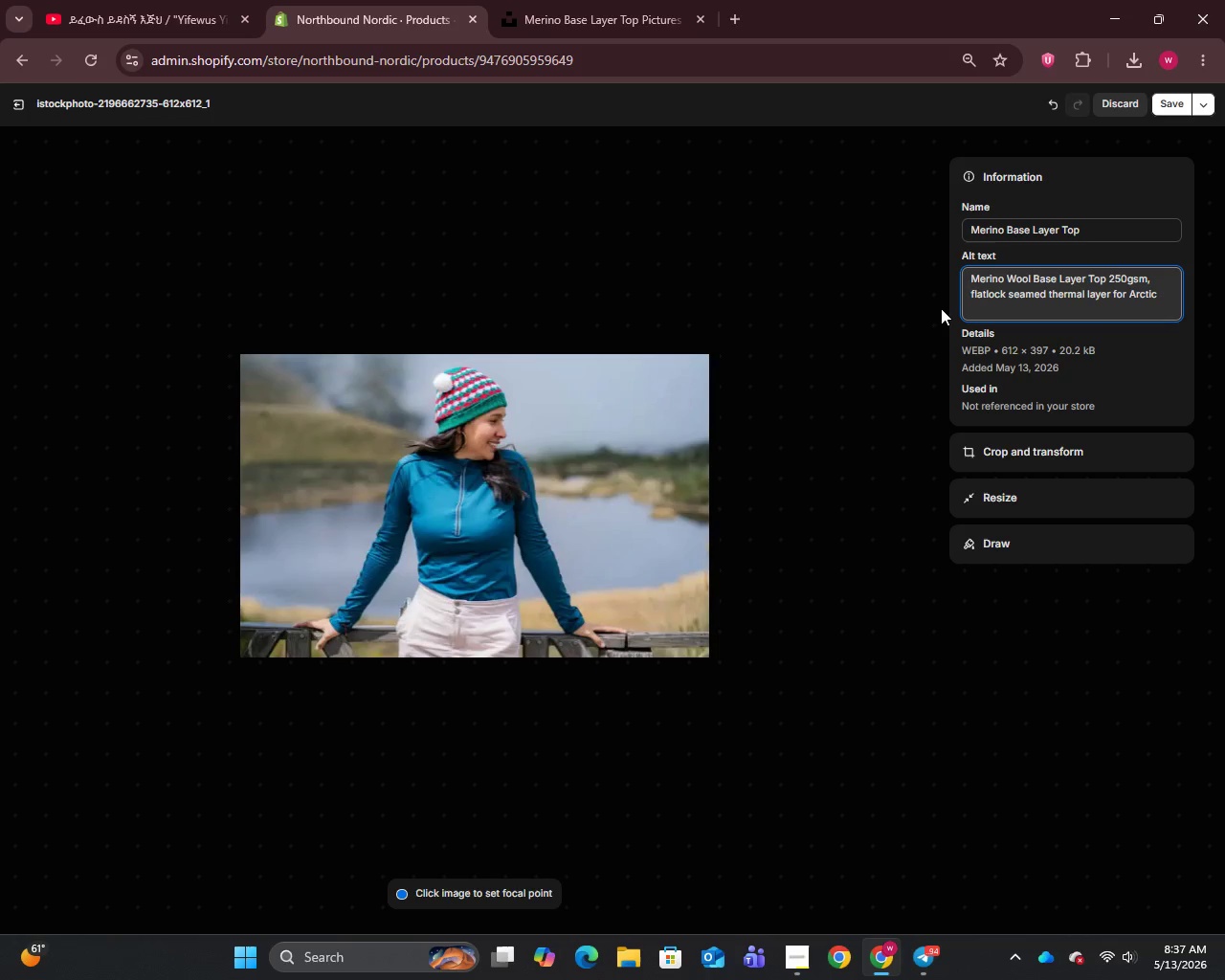 
wait(14.91)
 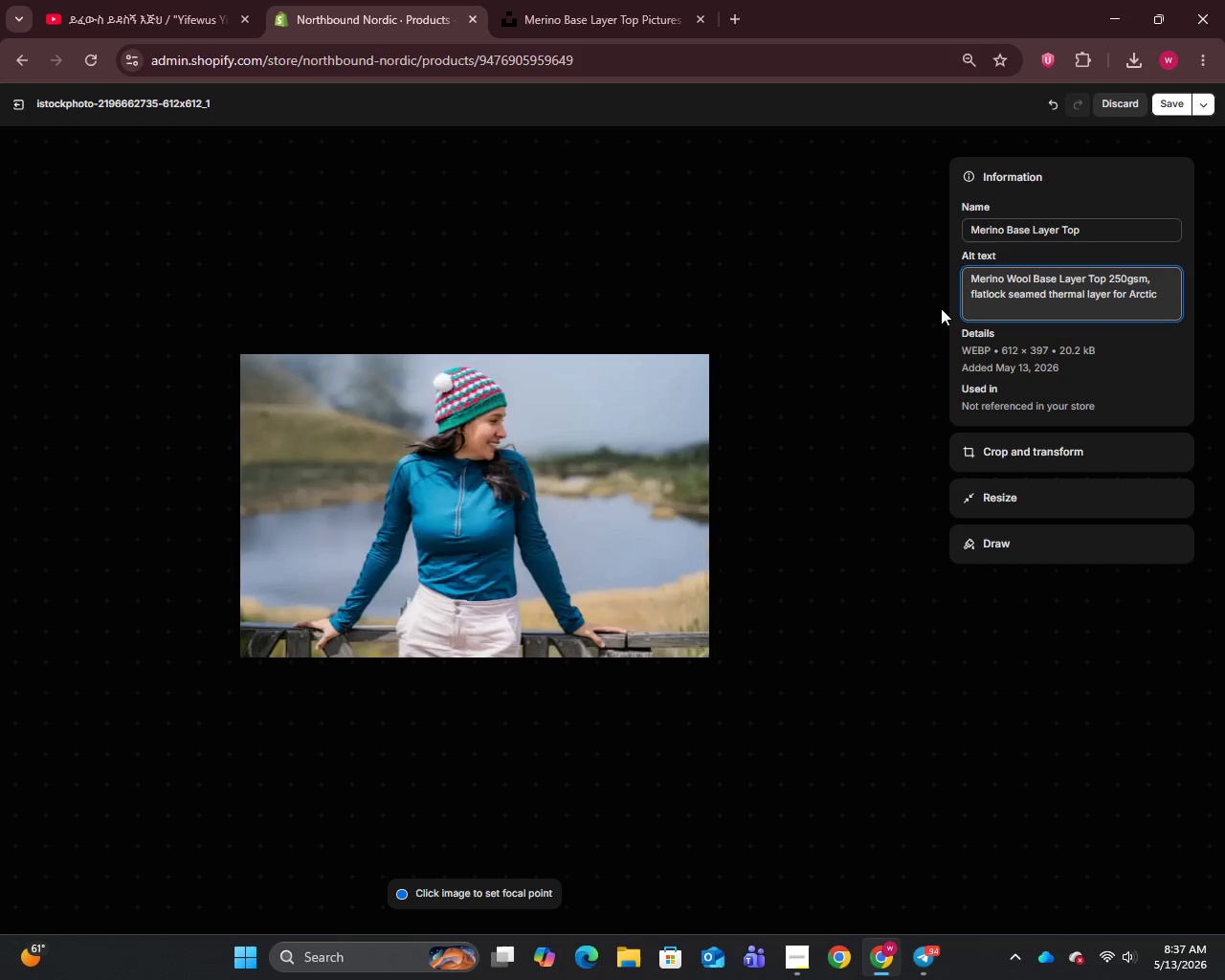 
type(expen)
key(Backspace)
 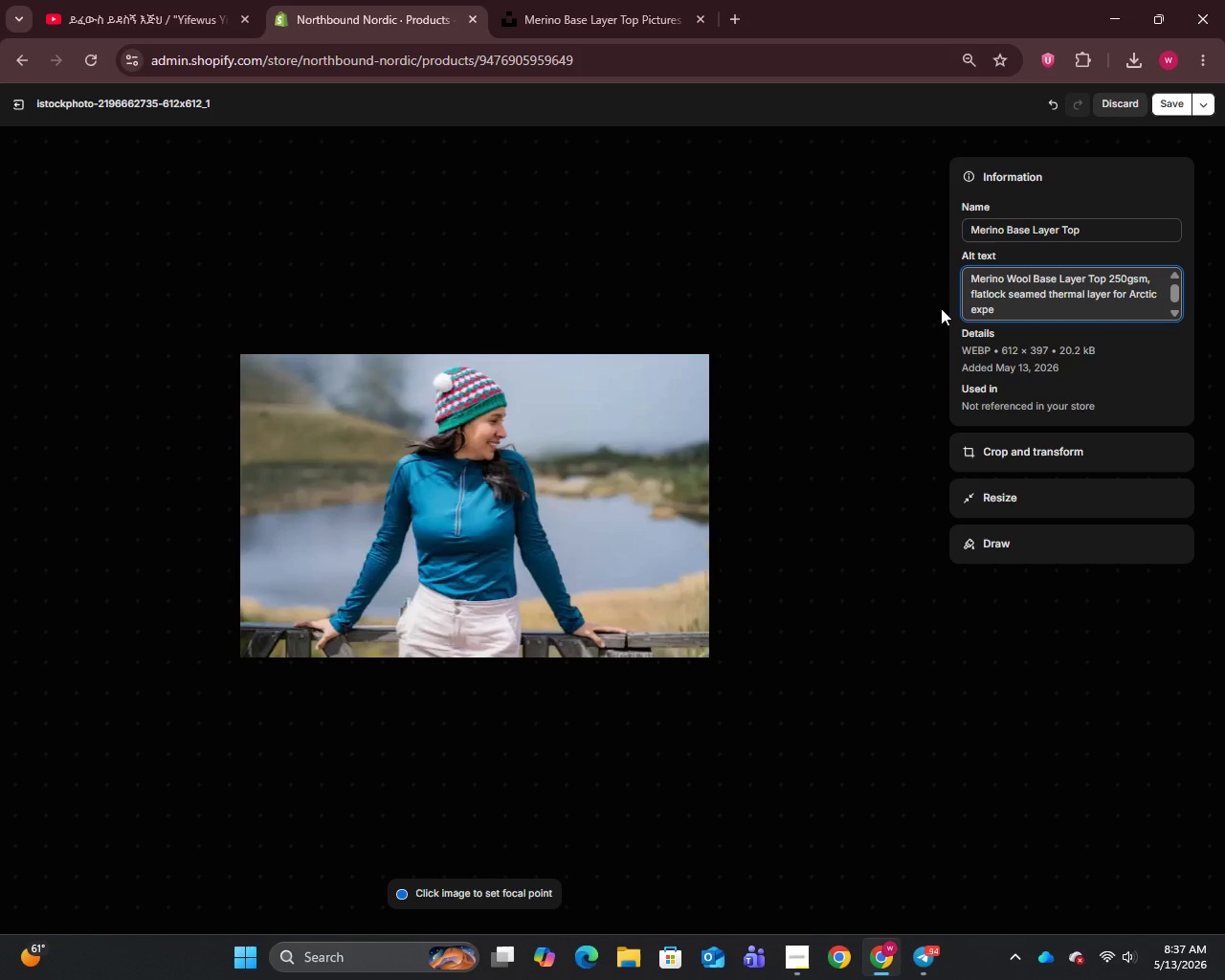 
type(ditons)
 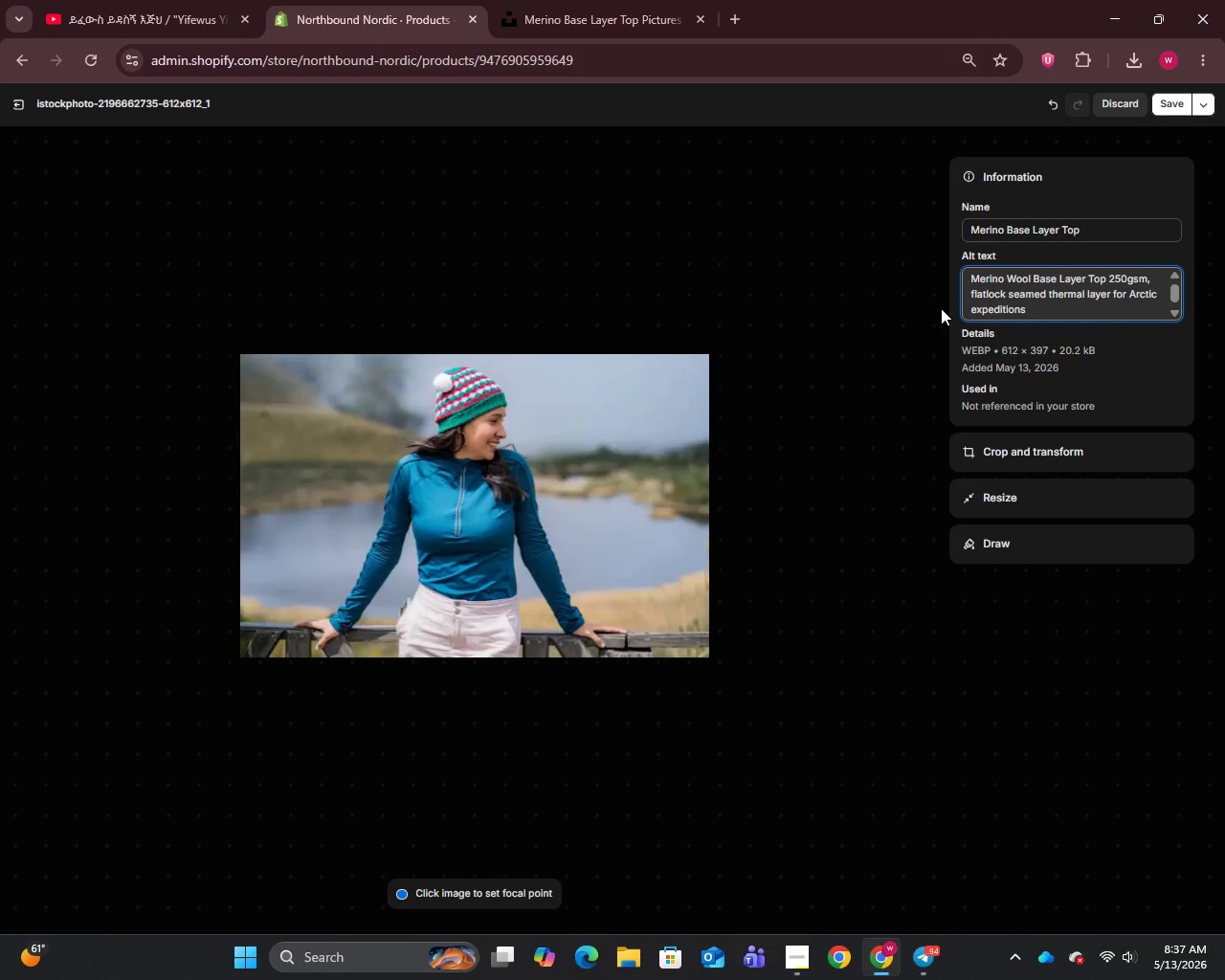 
left_click([1169, 105])
 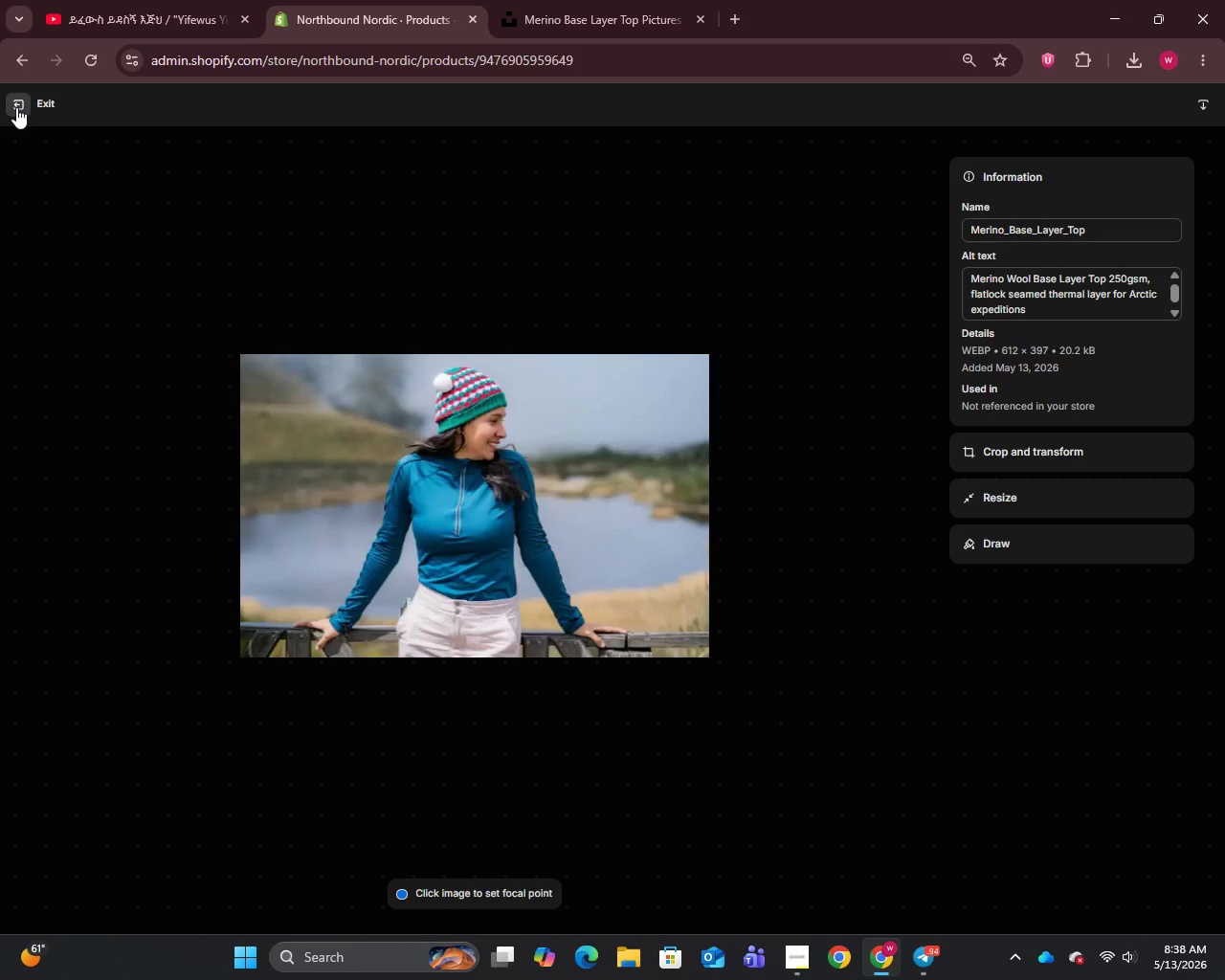 
wait(26.52)
 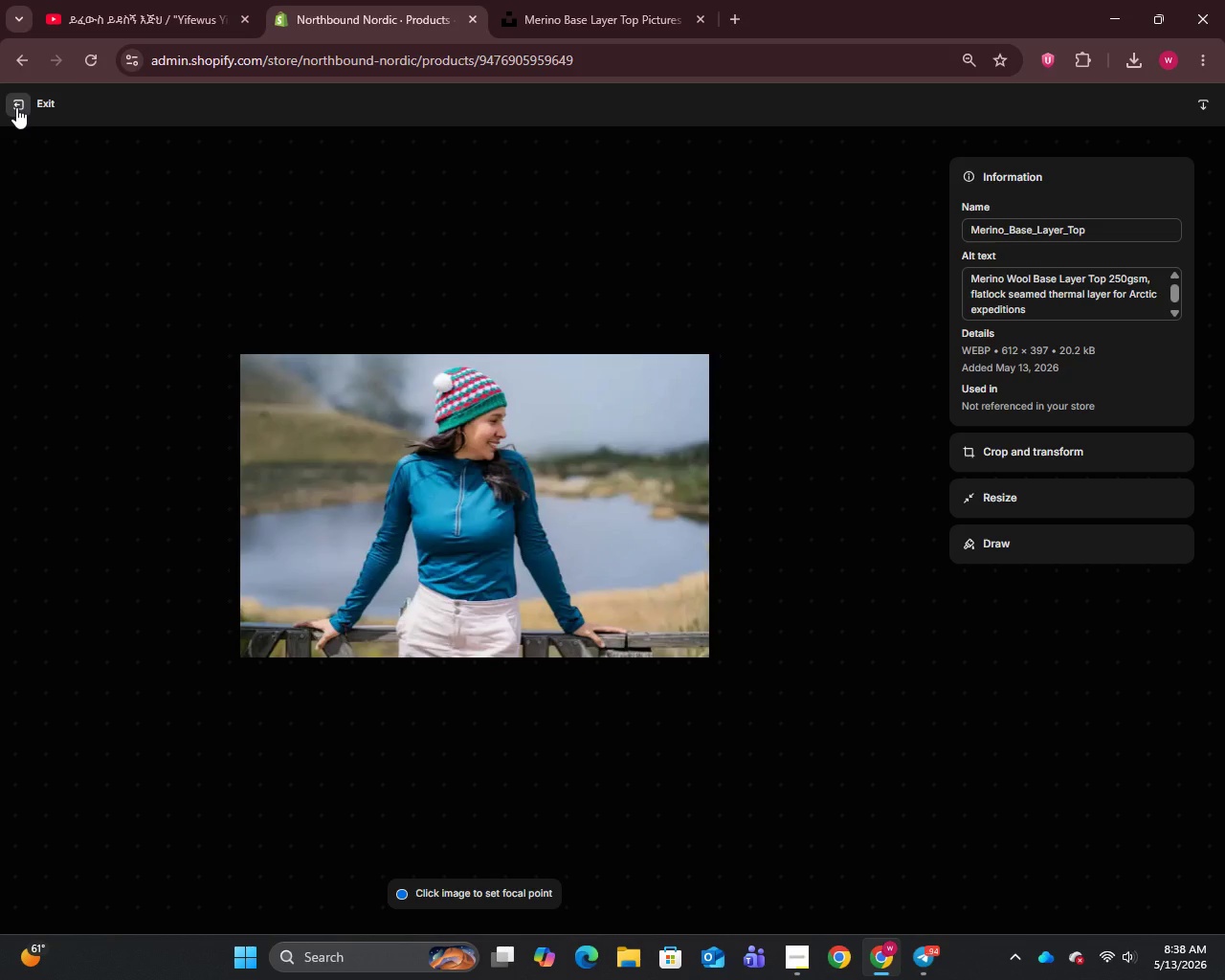 
left_click([16, 107])
 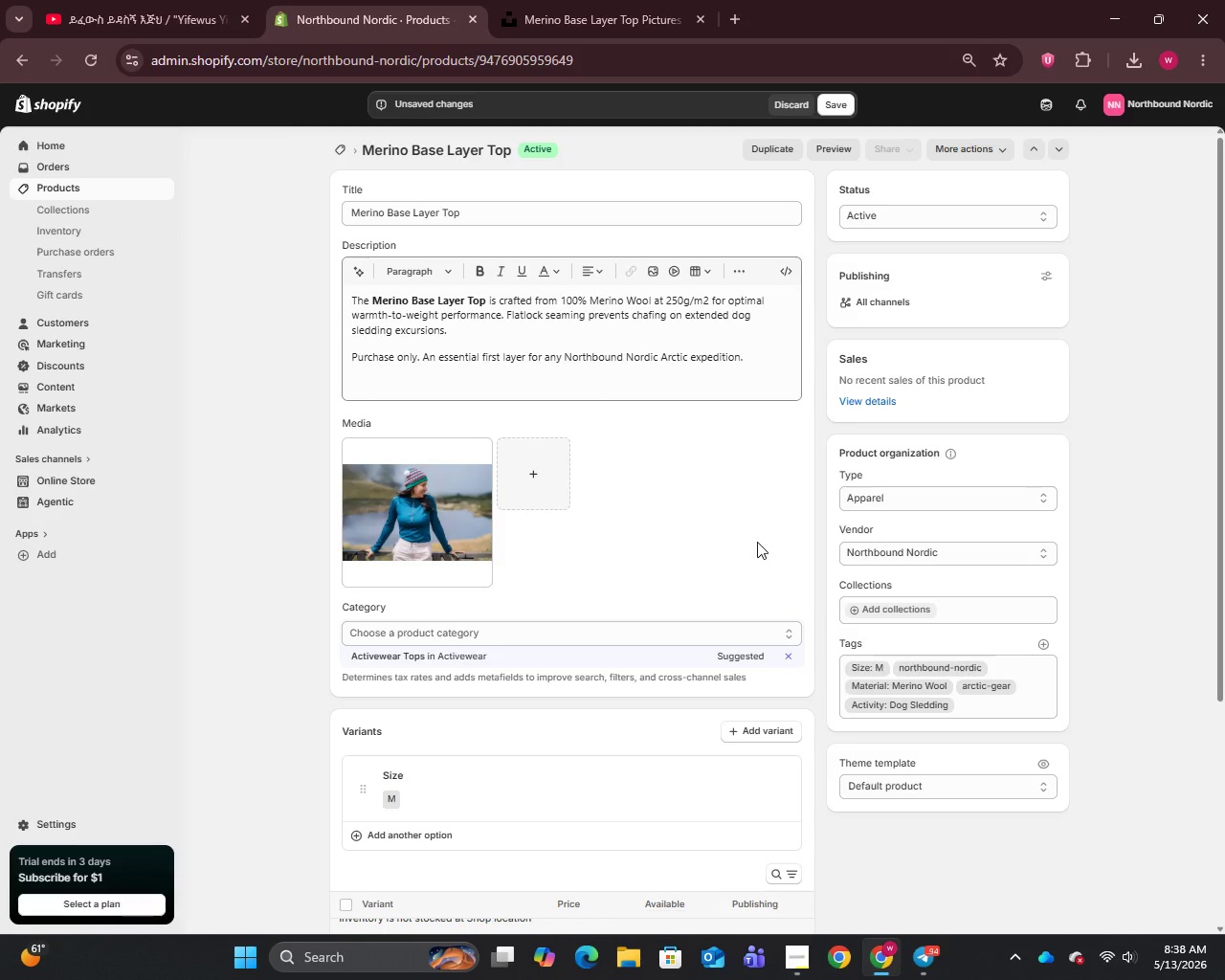 
scroll: coordinate [761, 551], scroll_direction: down, amount: 10.0
 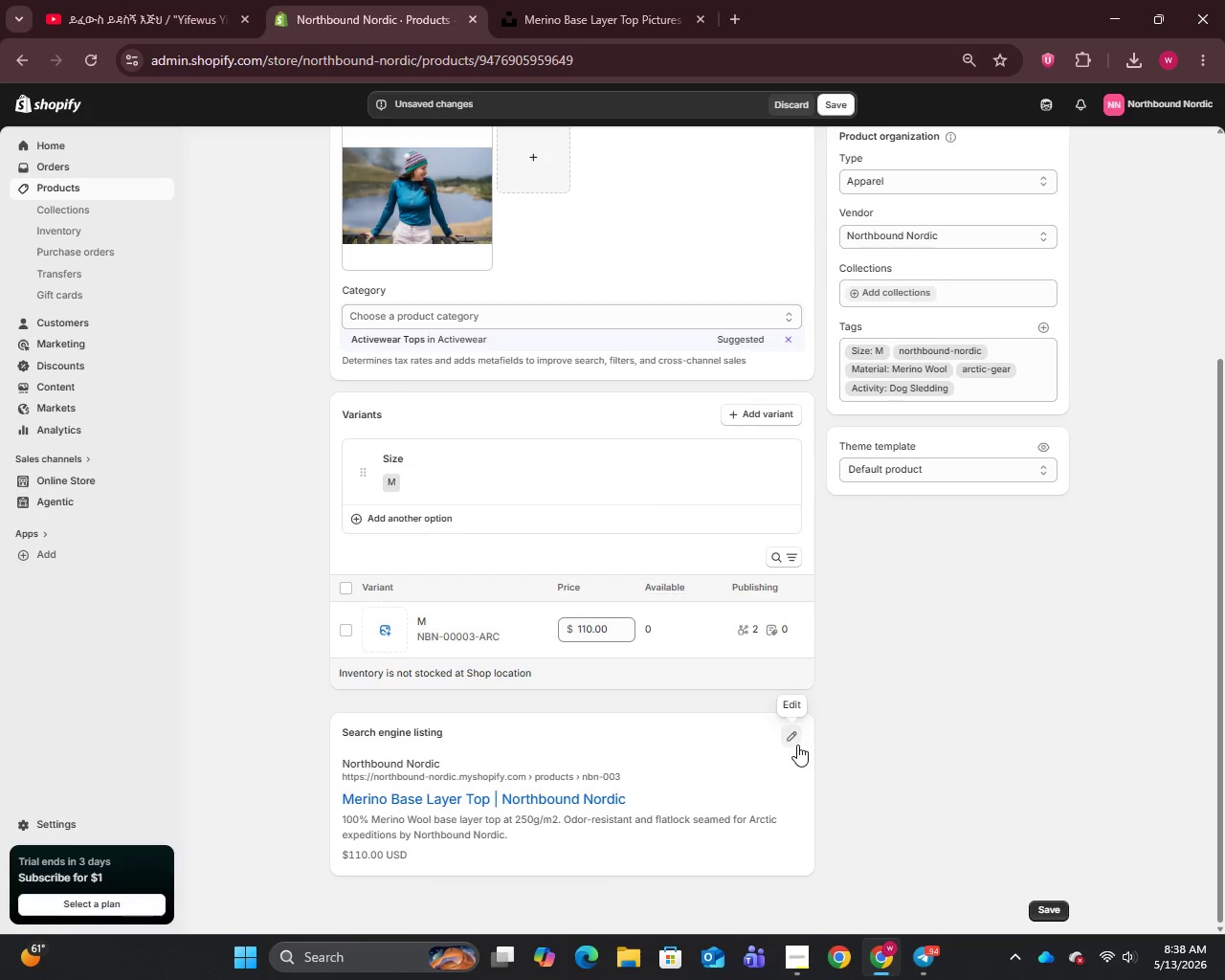 
left_click([797, 745])
 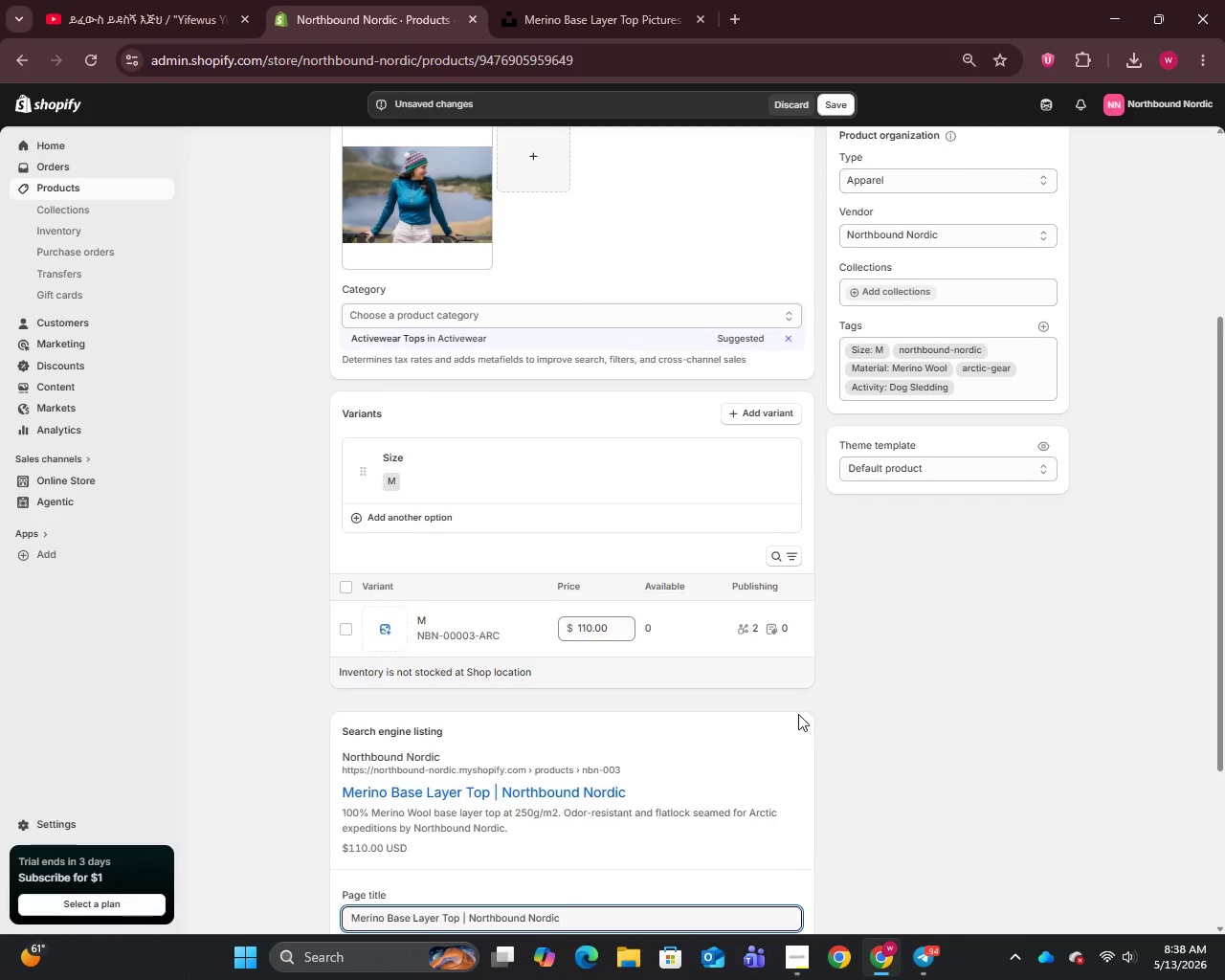 
scroll: coordinate [796, 706], scroll_direction: down, amount: 7.0
 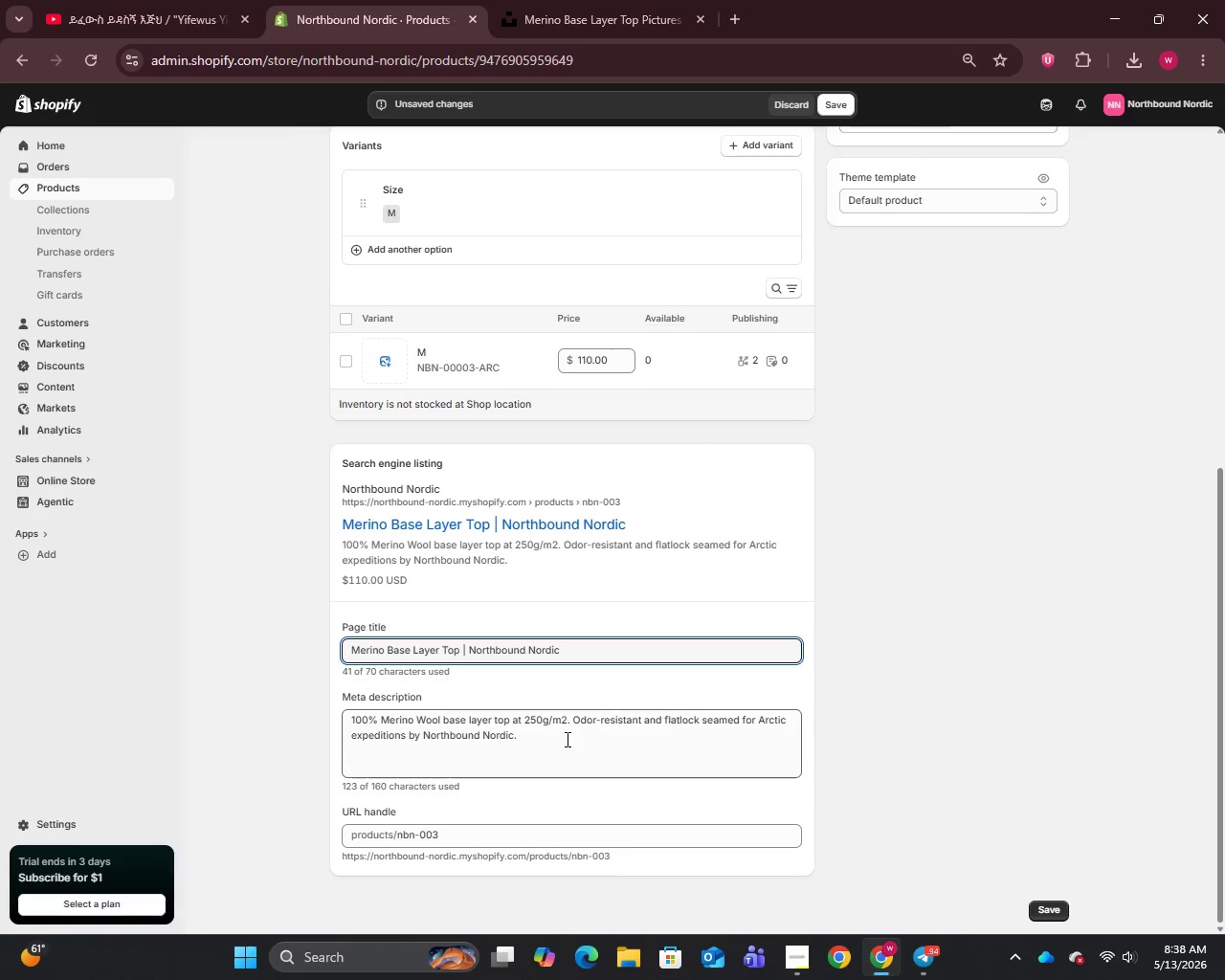 
left_click([566, 739])
 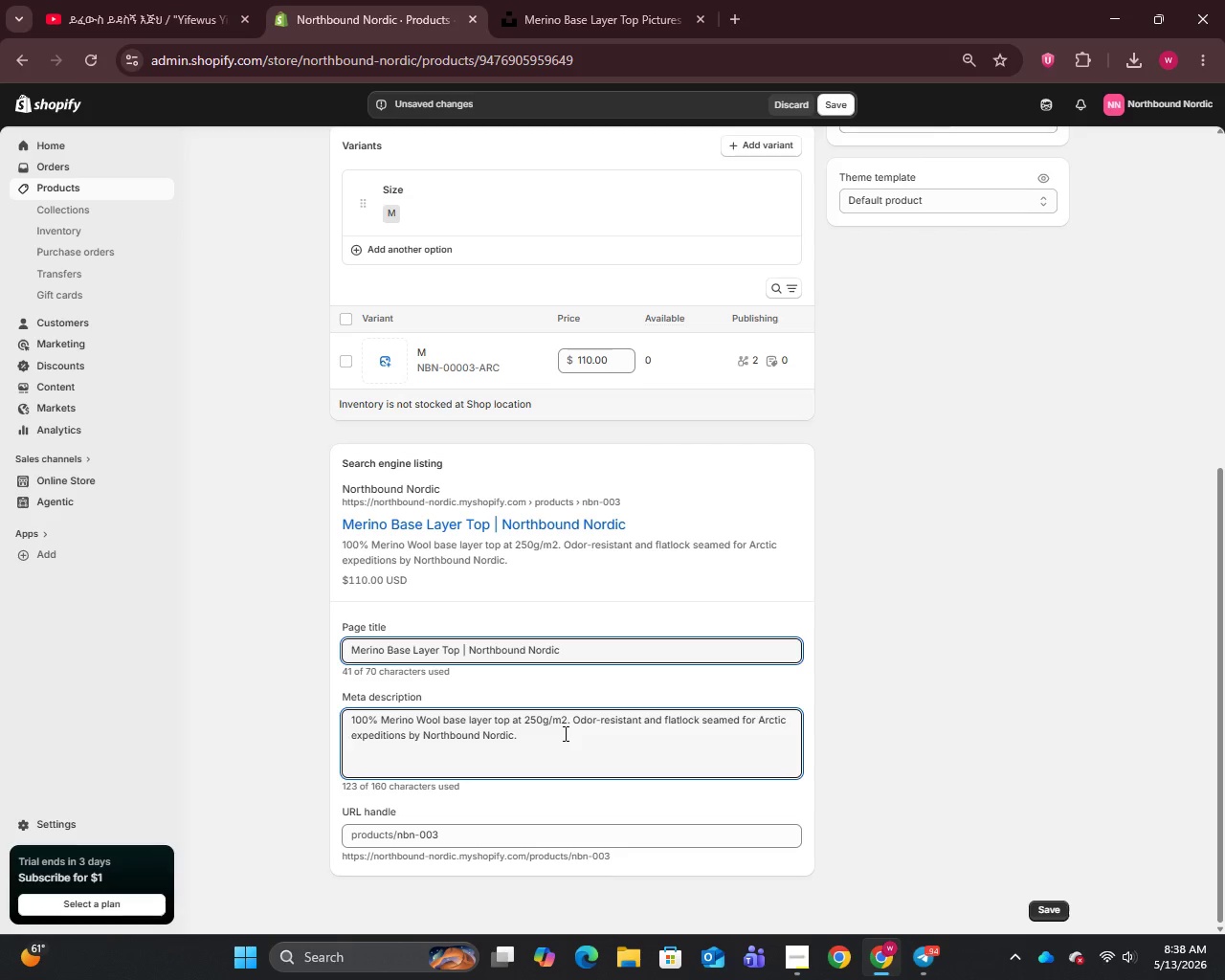 
wait(12.05)
 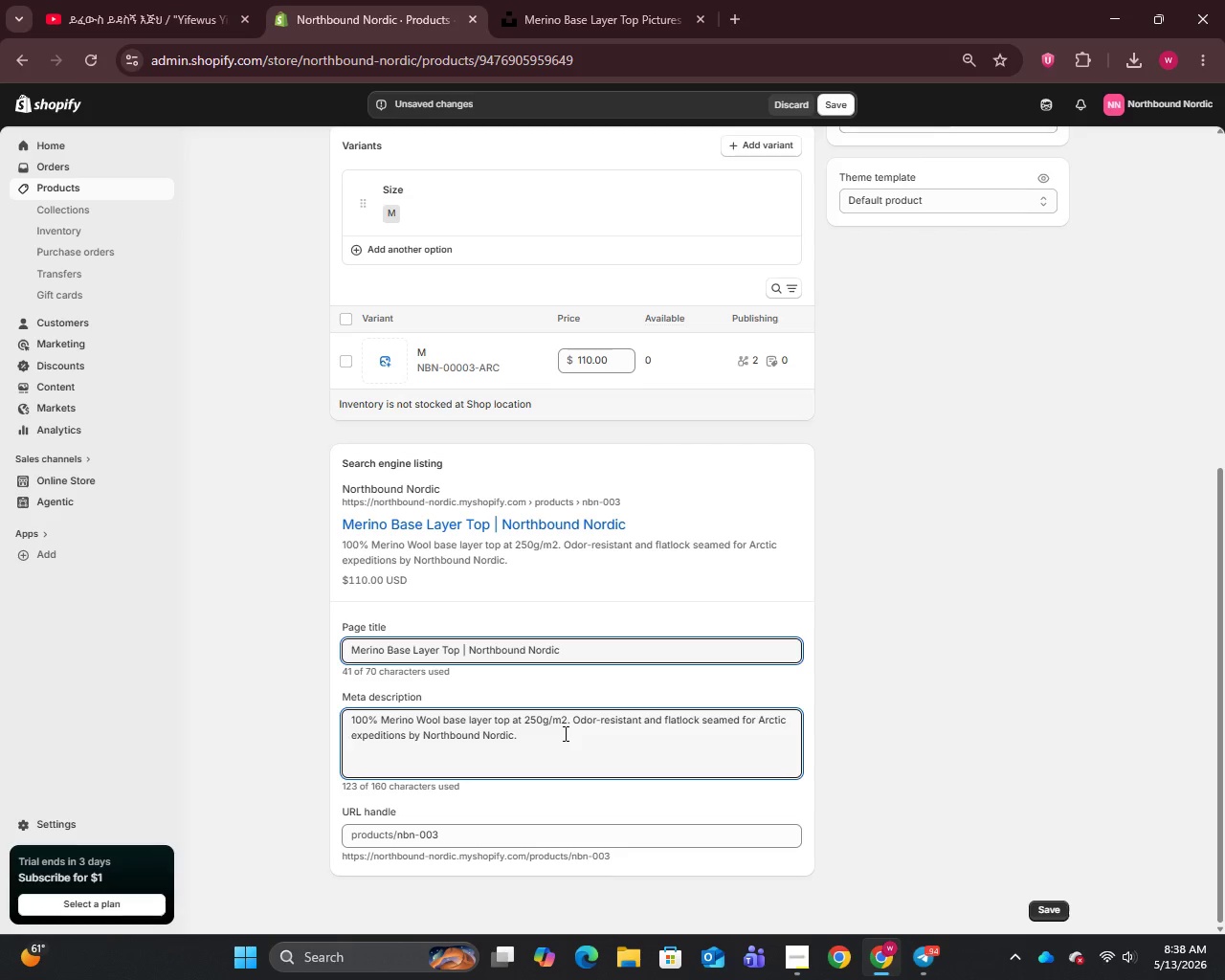 
left_click([830, 100])
 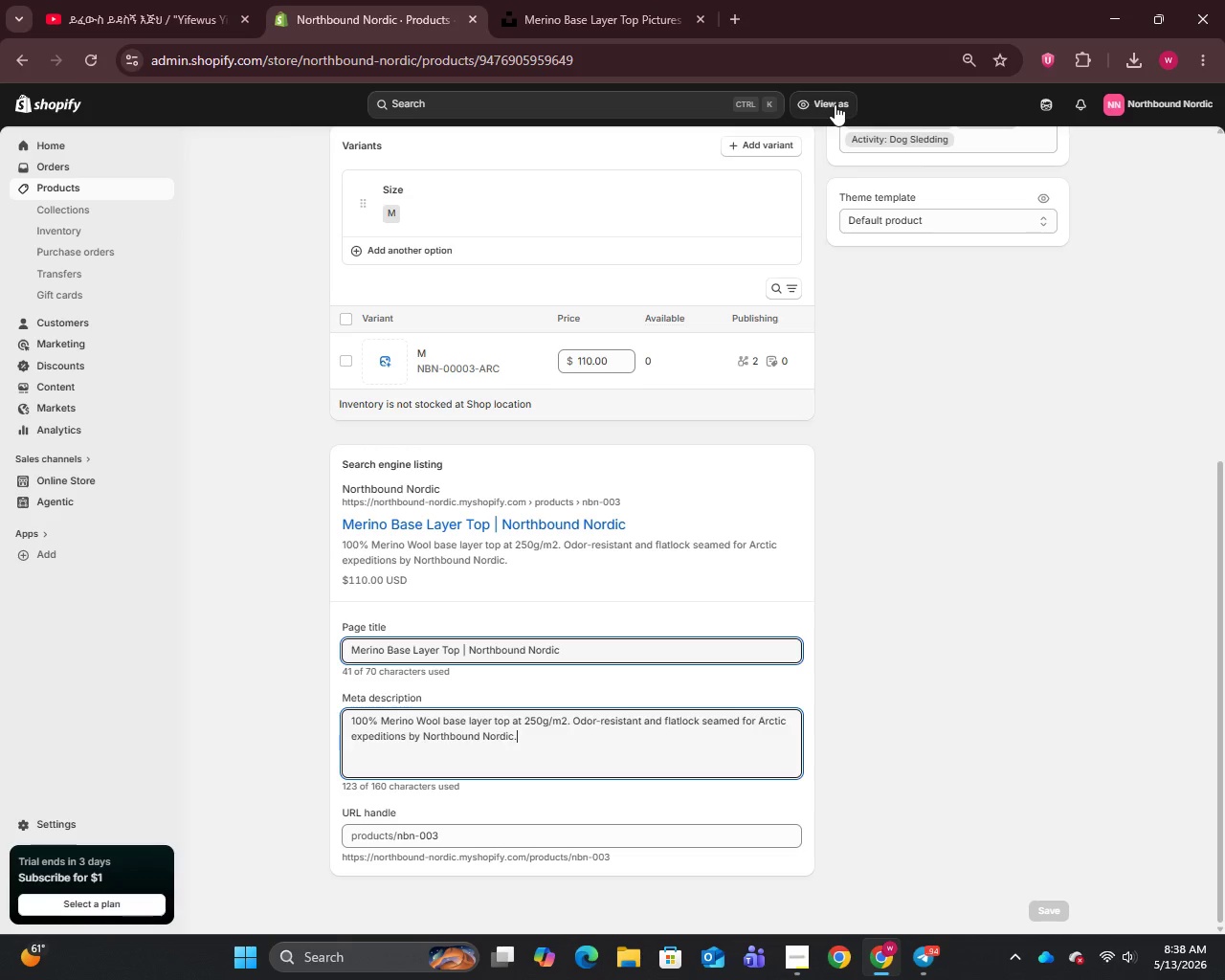 
wait(31.41)
 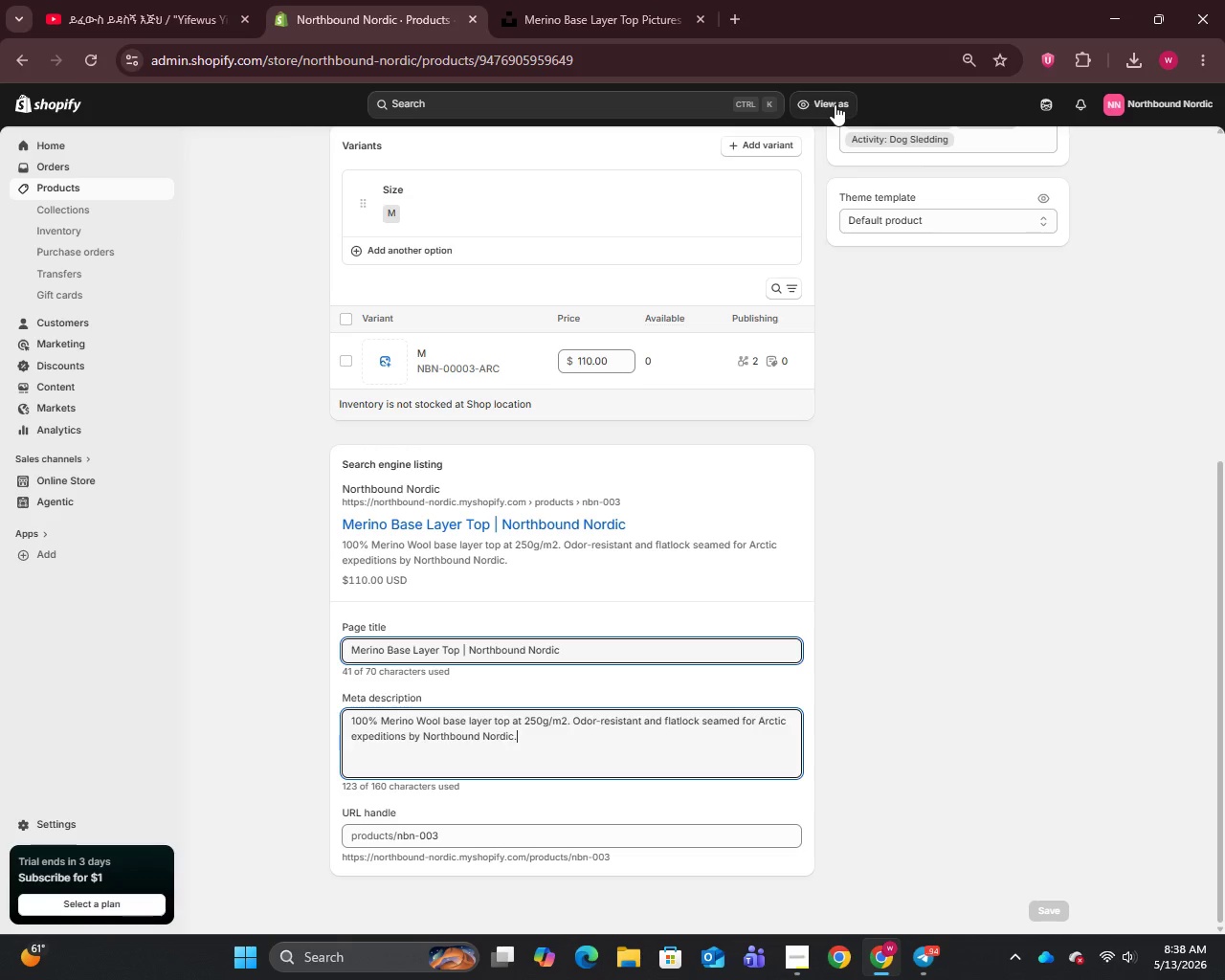 
left_click([56, 188])
 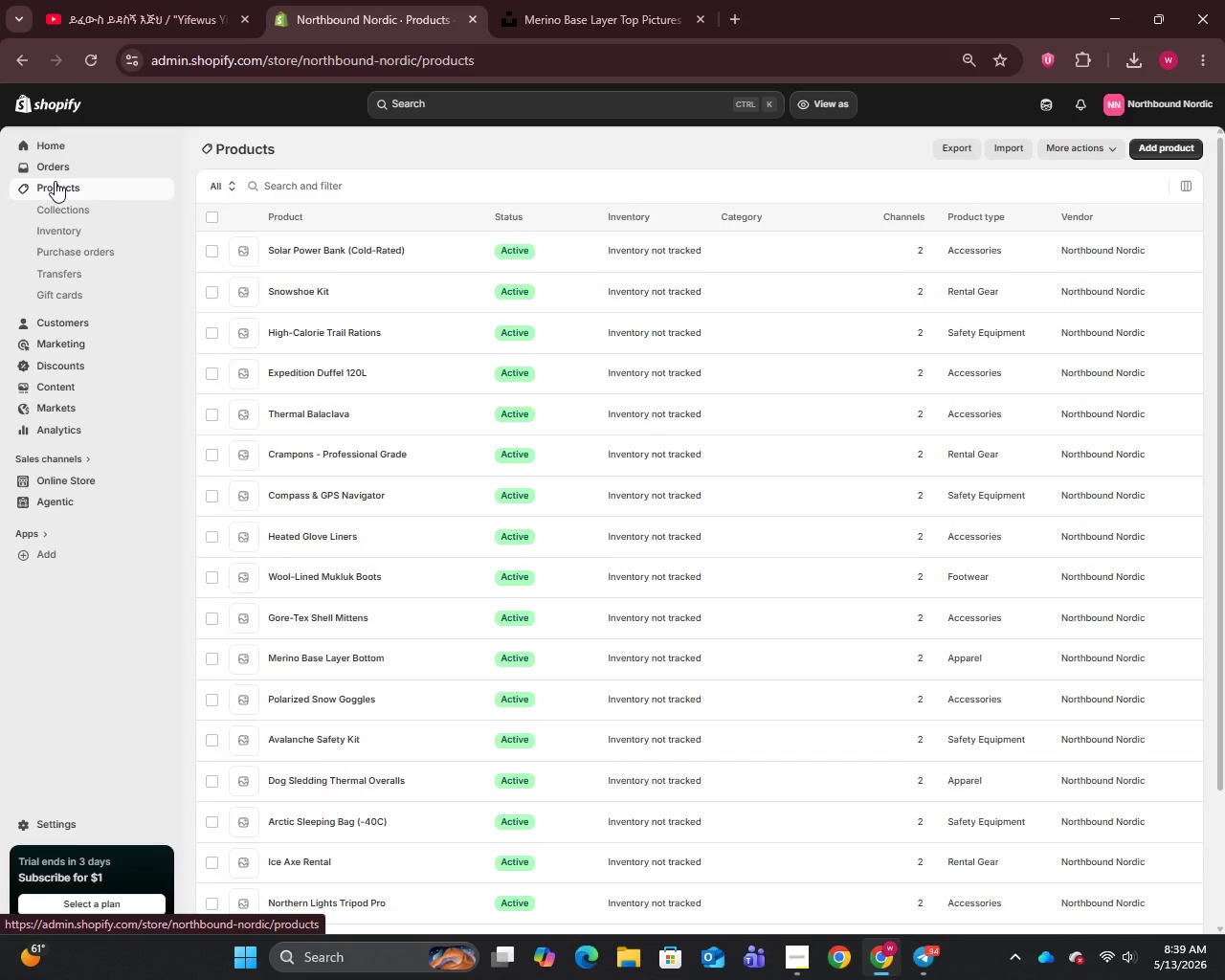 
wait(15.75)
 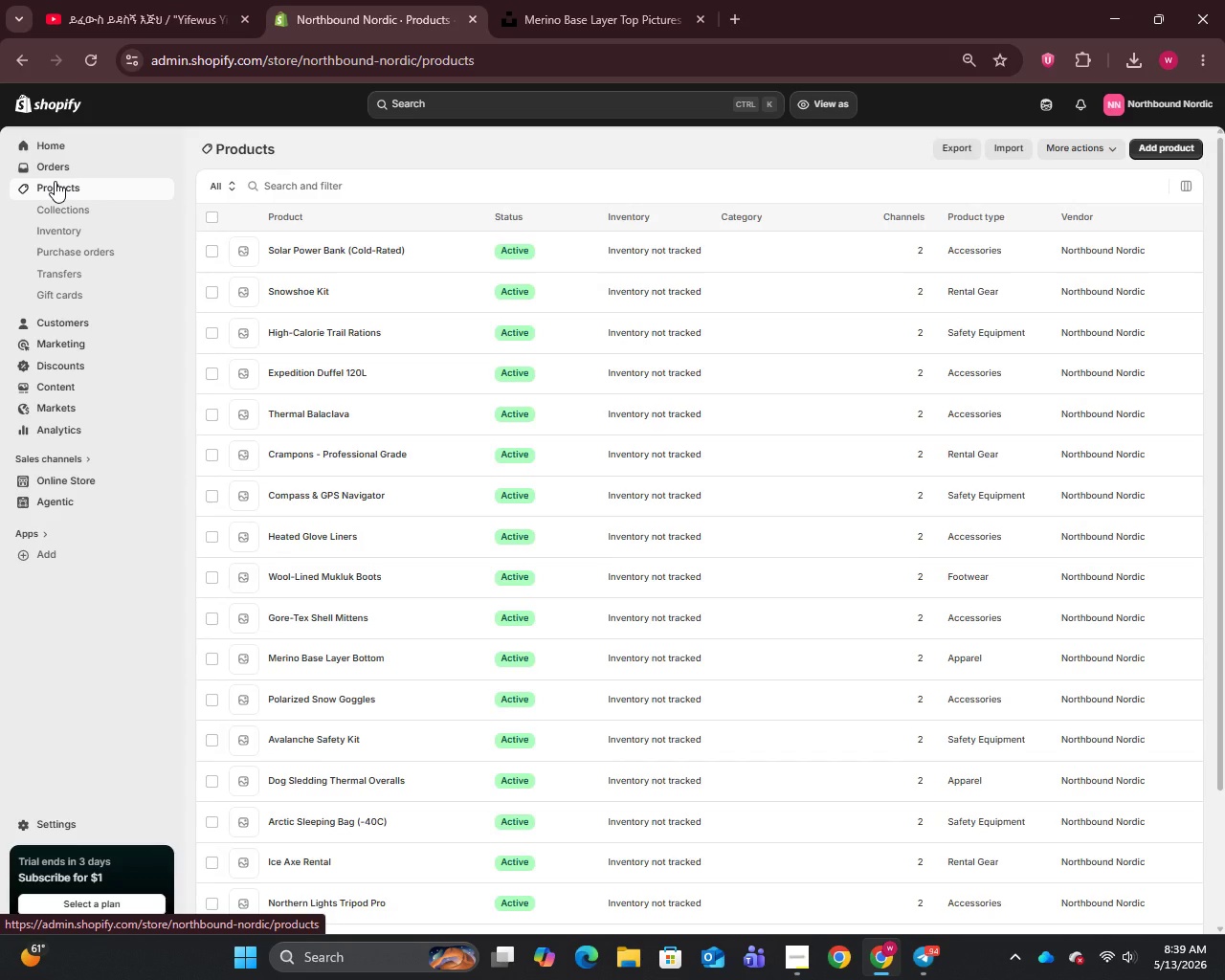 
scroll: coordinate [286, 463], scroll_direction: down, amount: 8.0
 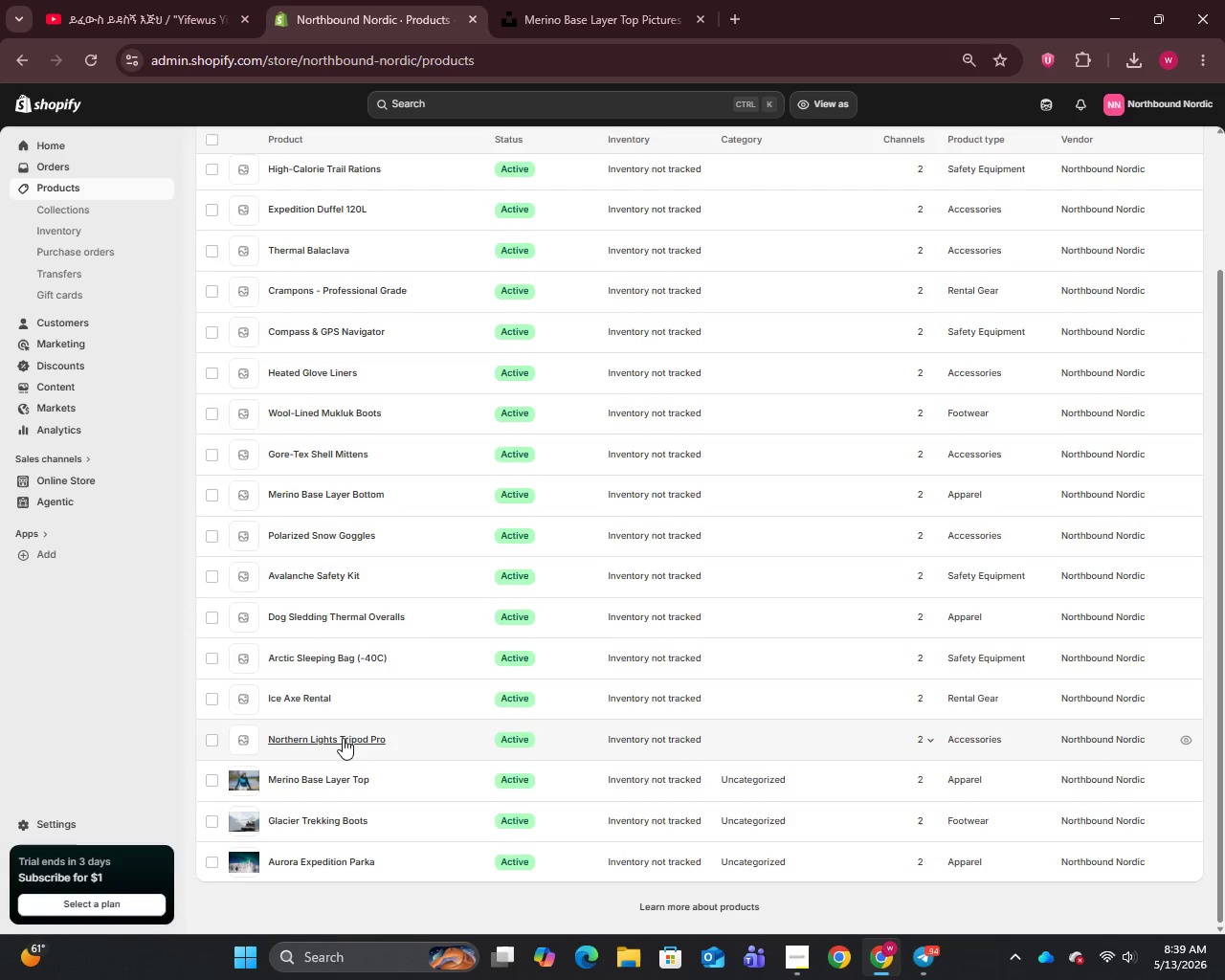 
left_click([325, 735])
 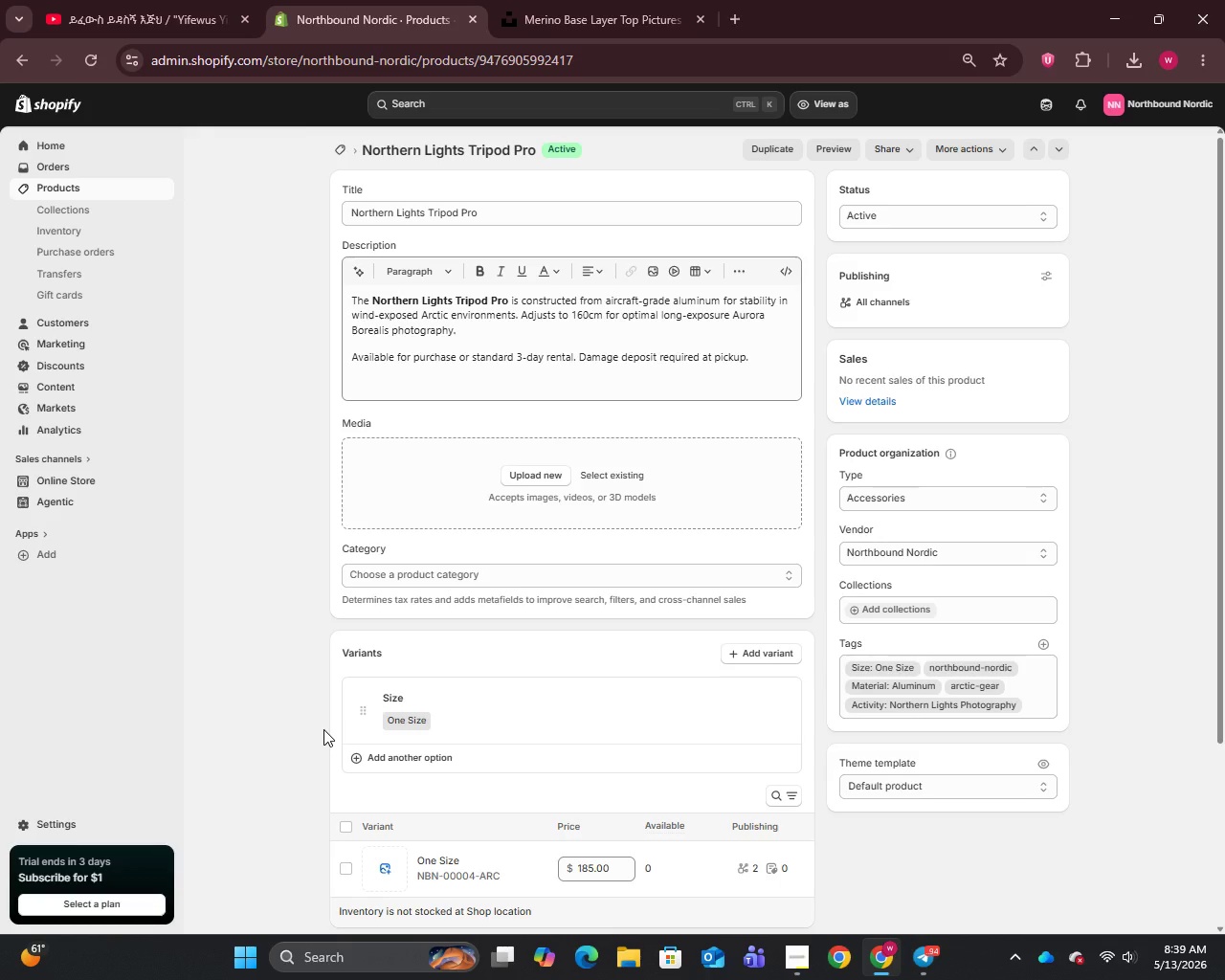 
wait(21.39)
 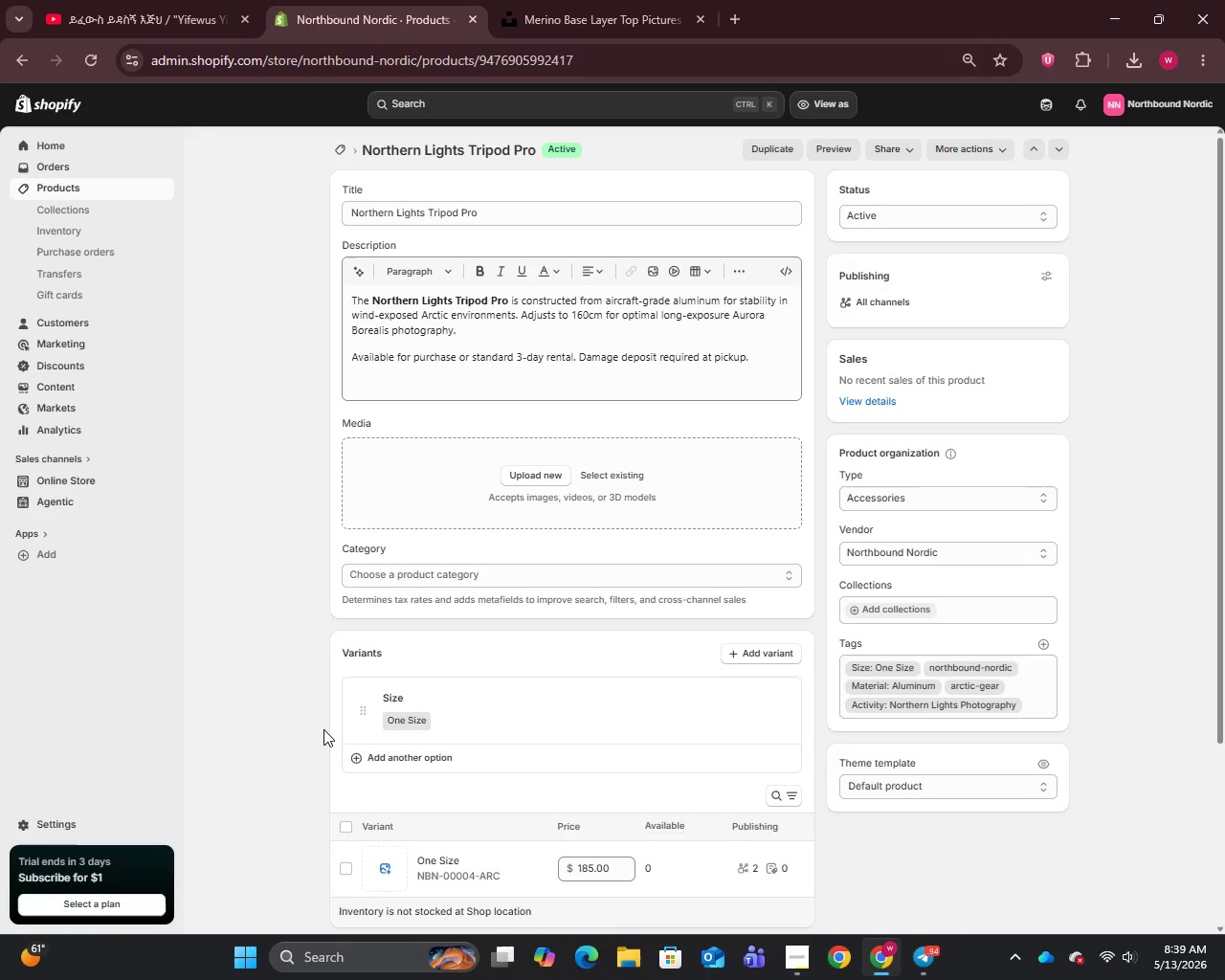 
key(Control+C)
 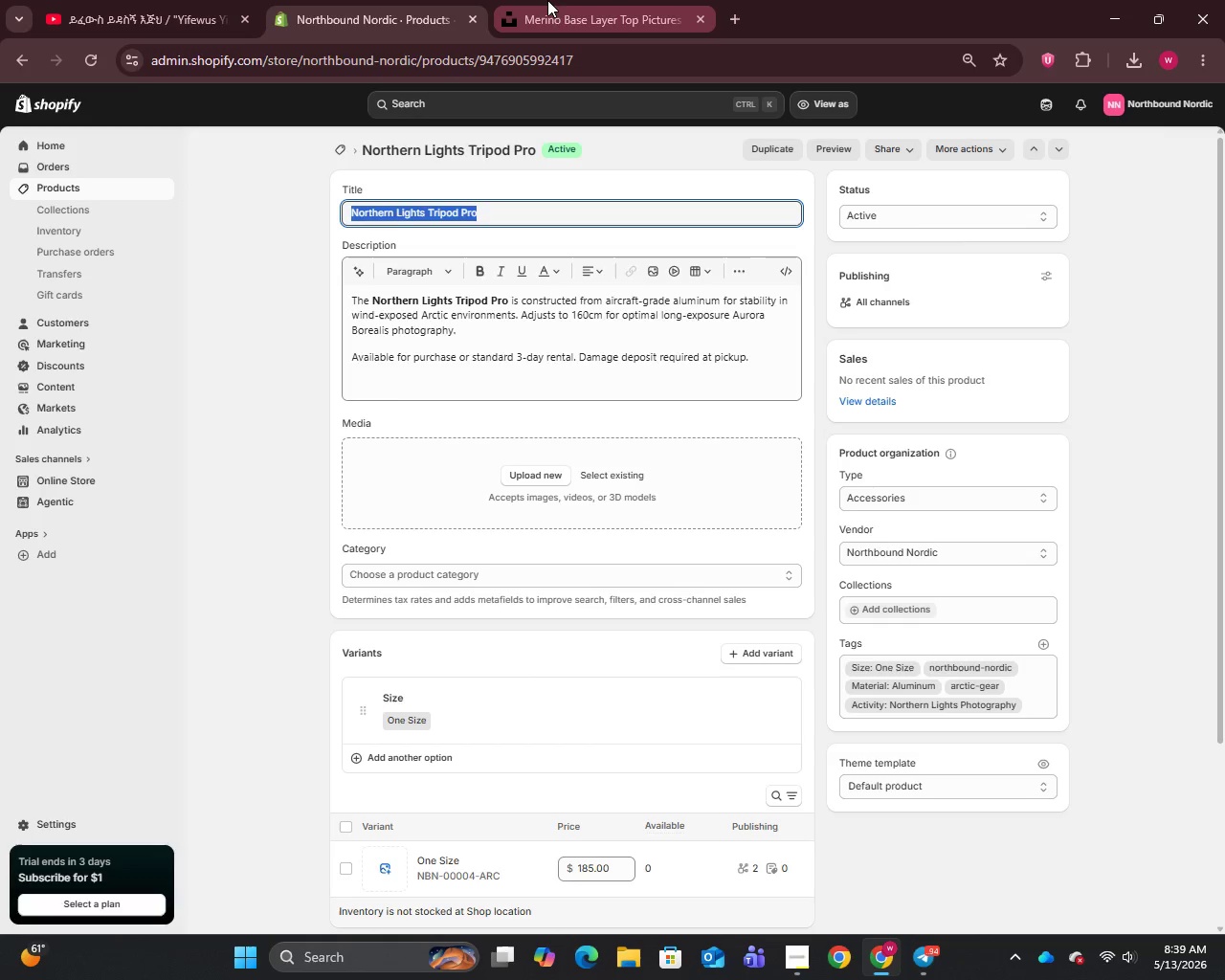 
left_click([560, 0])
 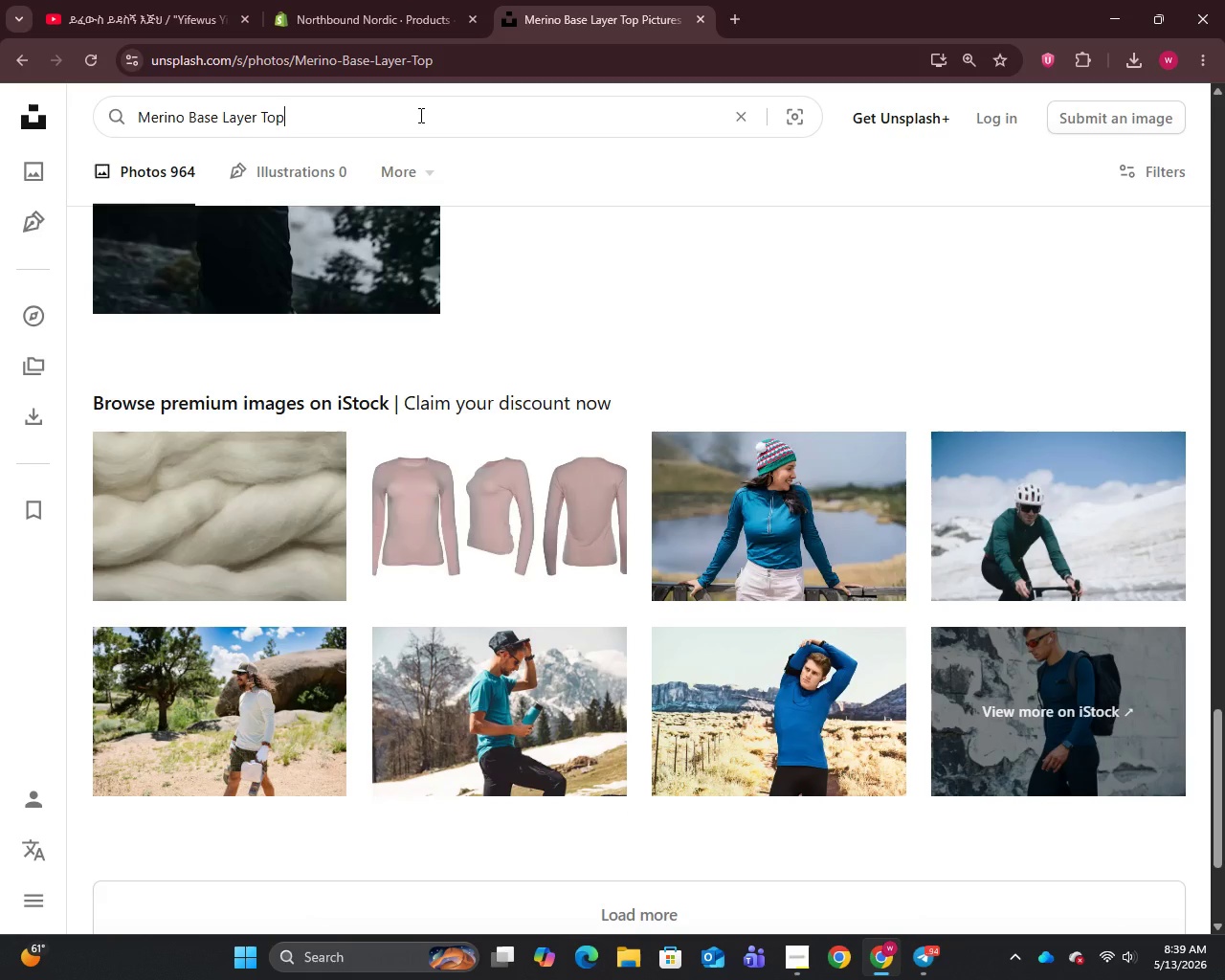 
key(Control+A)
 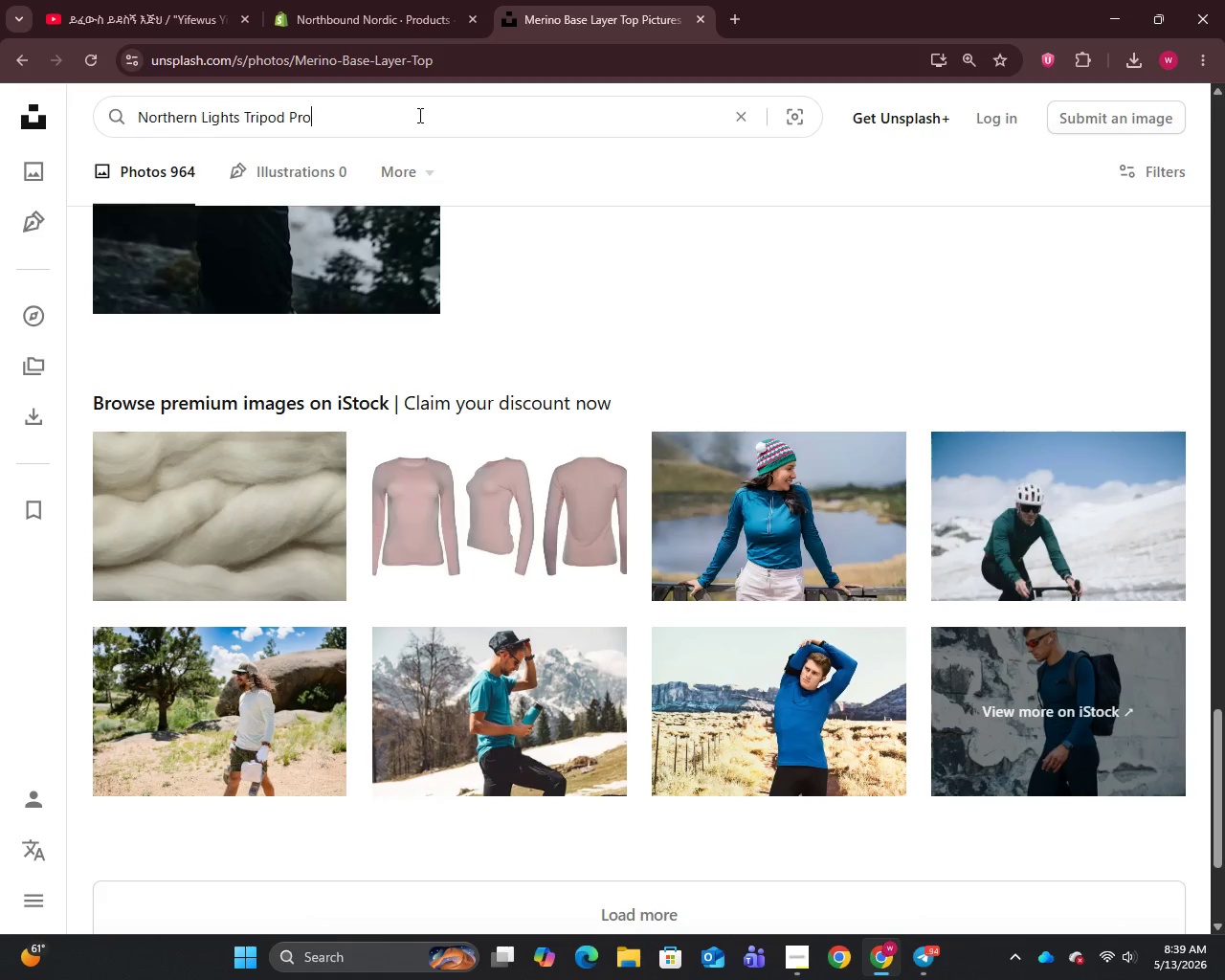 
key(Control+V)
 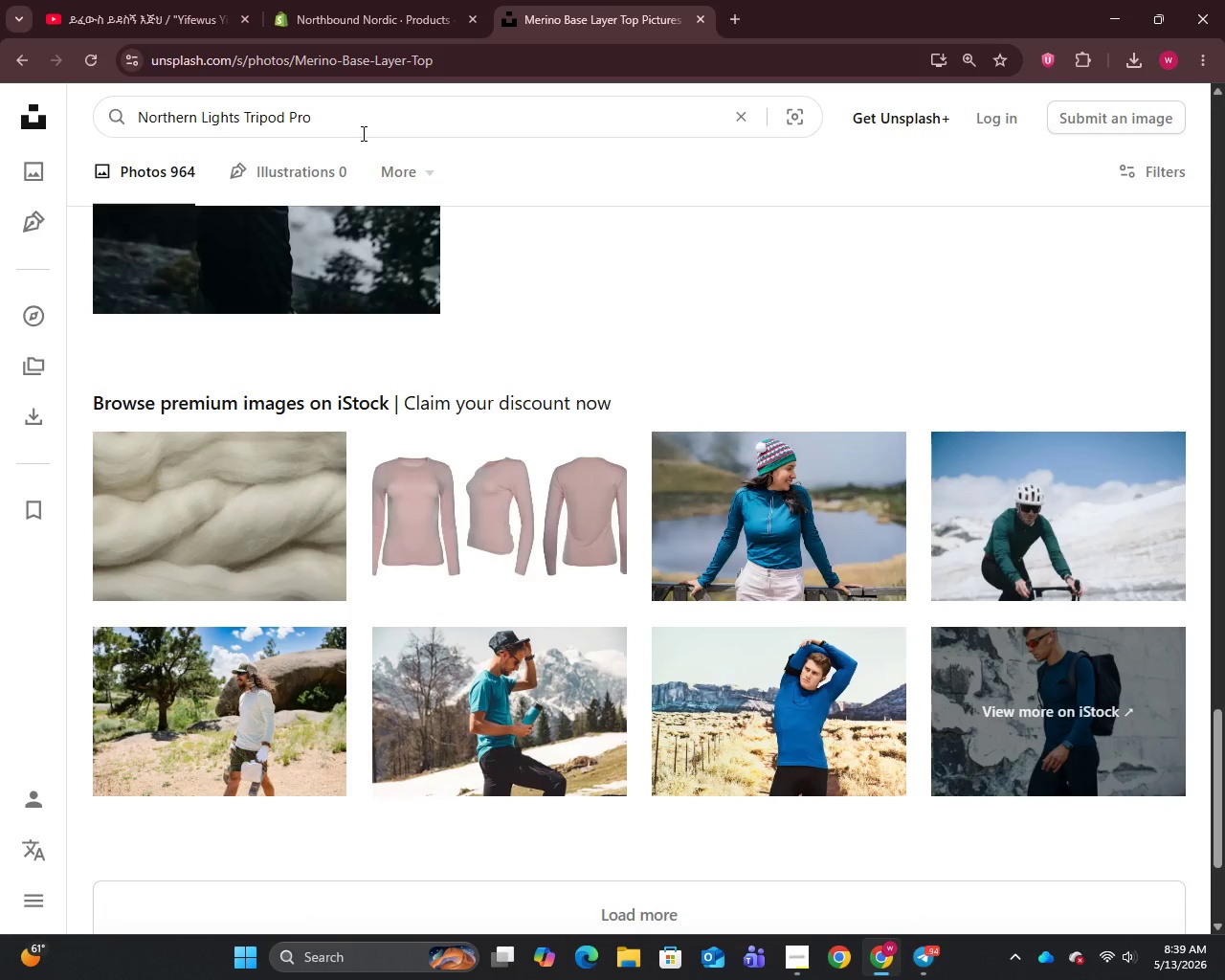 
key(Enter)
 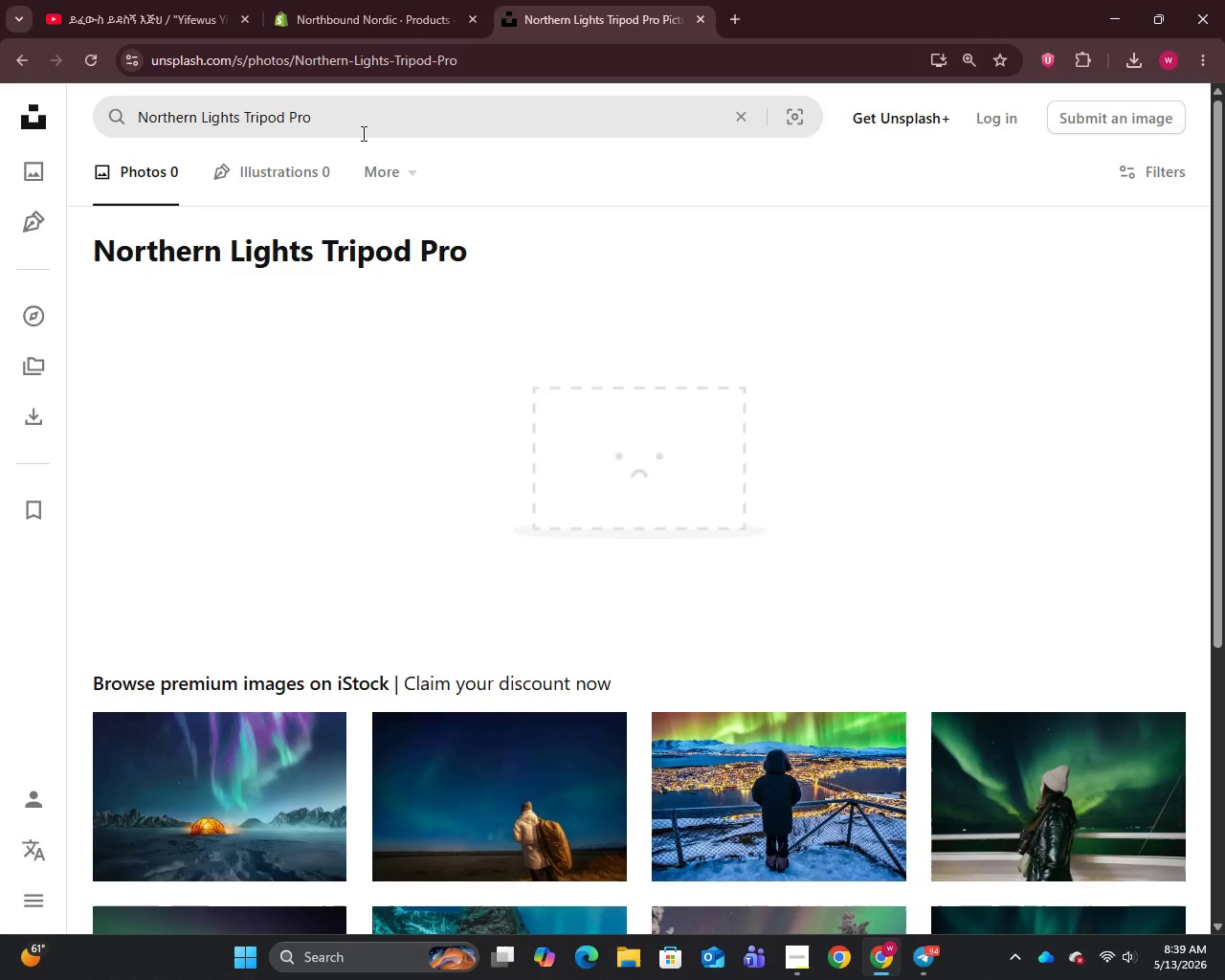 
wait(14.8)
 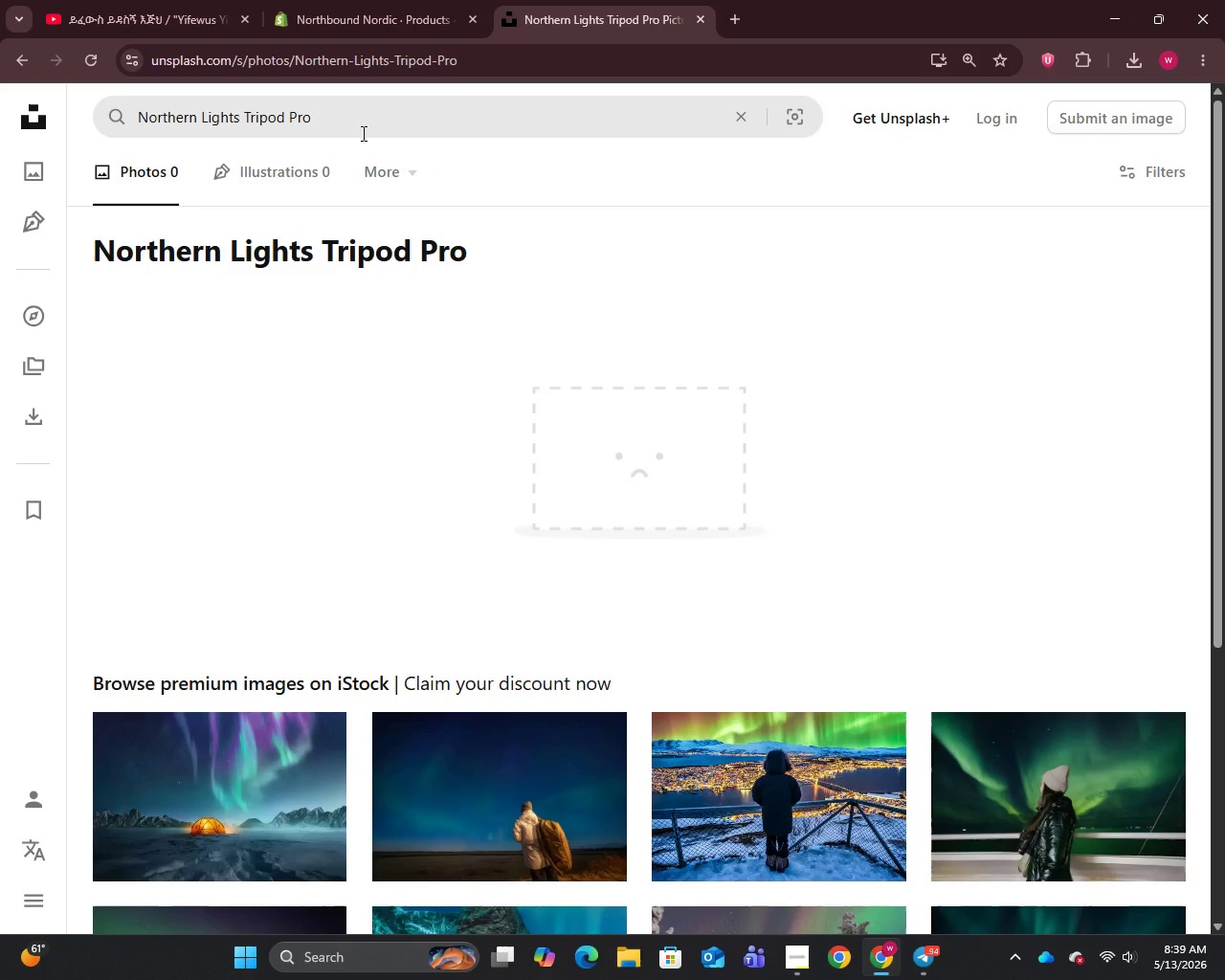 
scroll: coordinate [615, 477], scroll_direction: down, amount: 3.0
 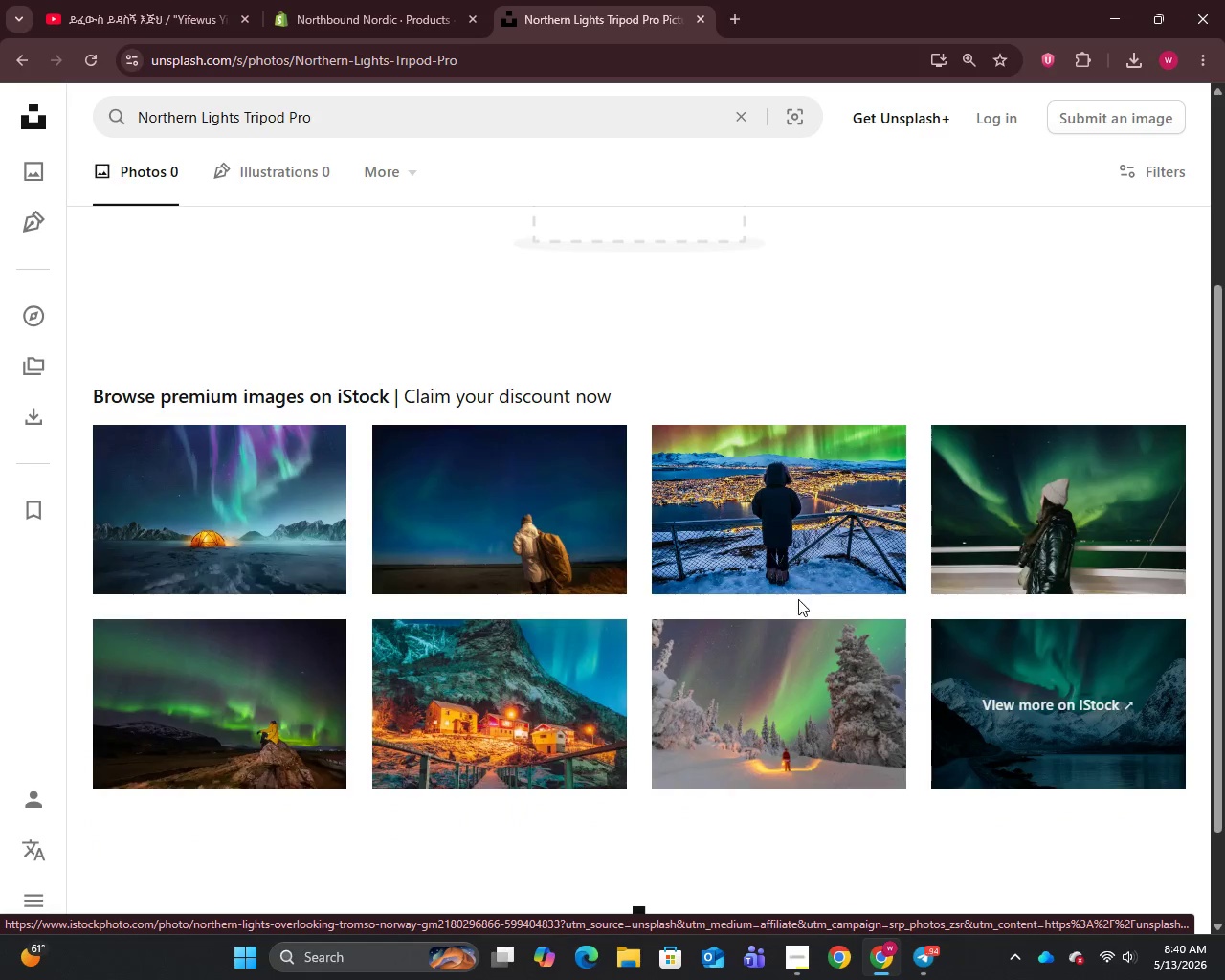 
wait(6.77)
 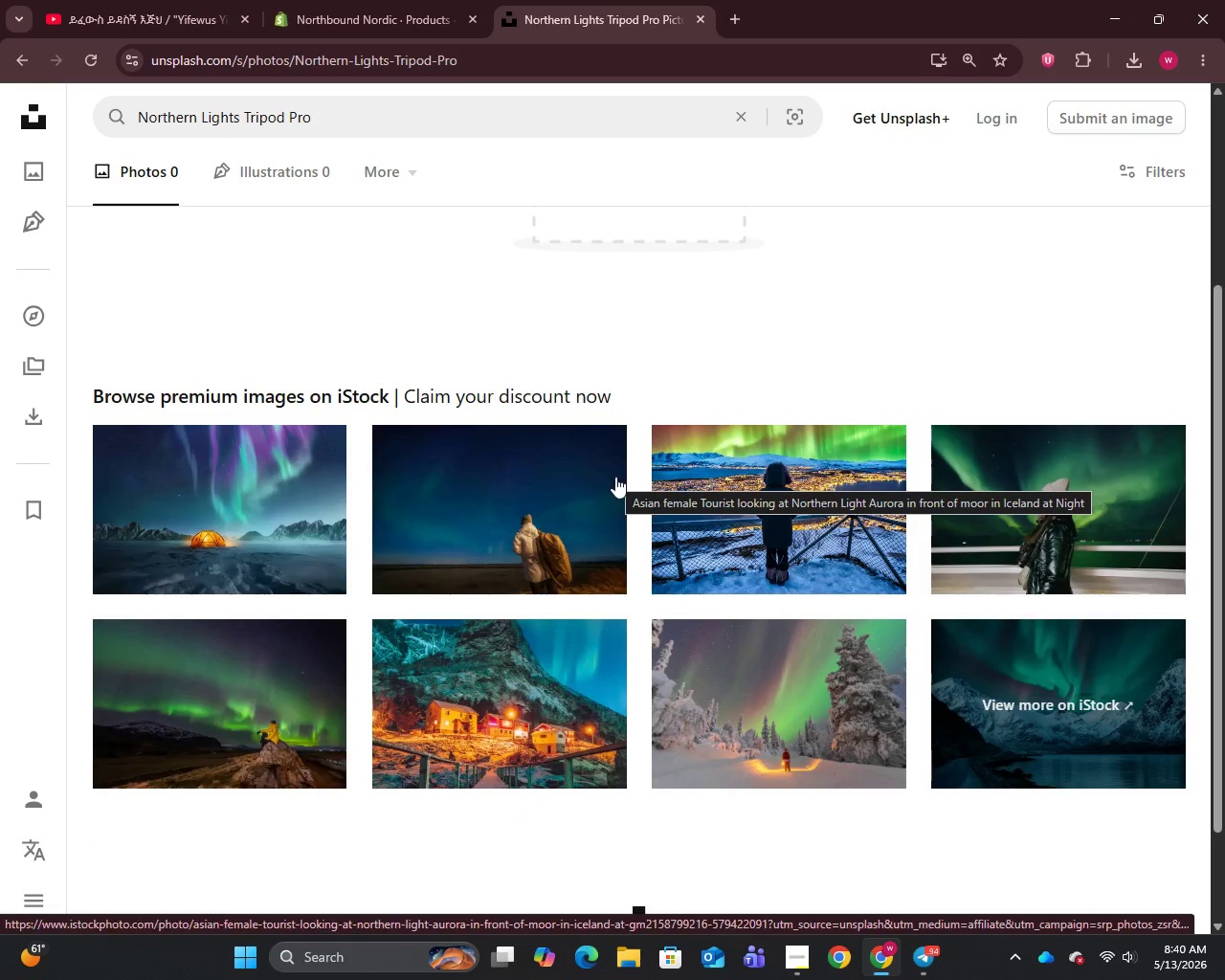 
right_click([471, 510])
 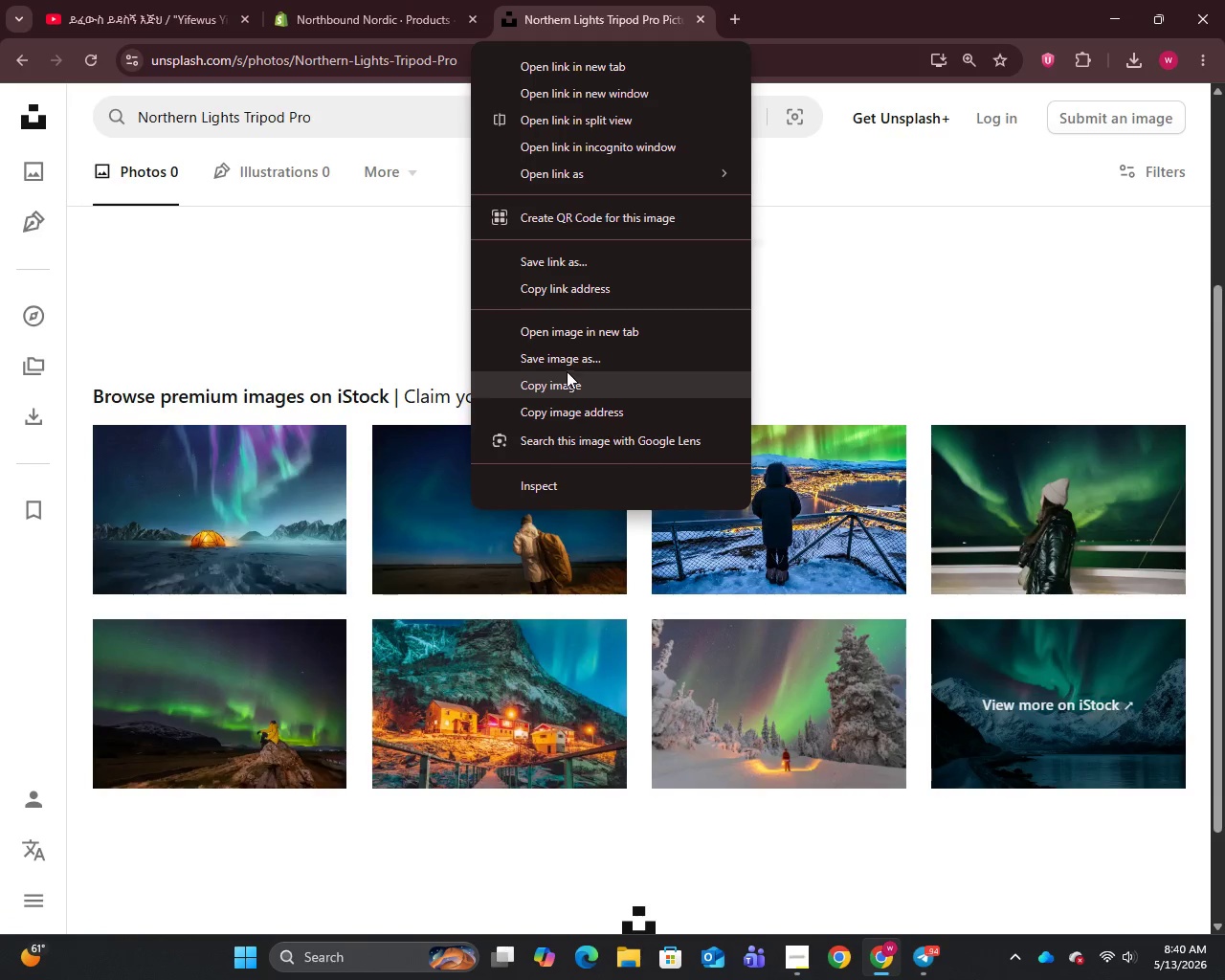 
left_click([565, 364])
 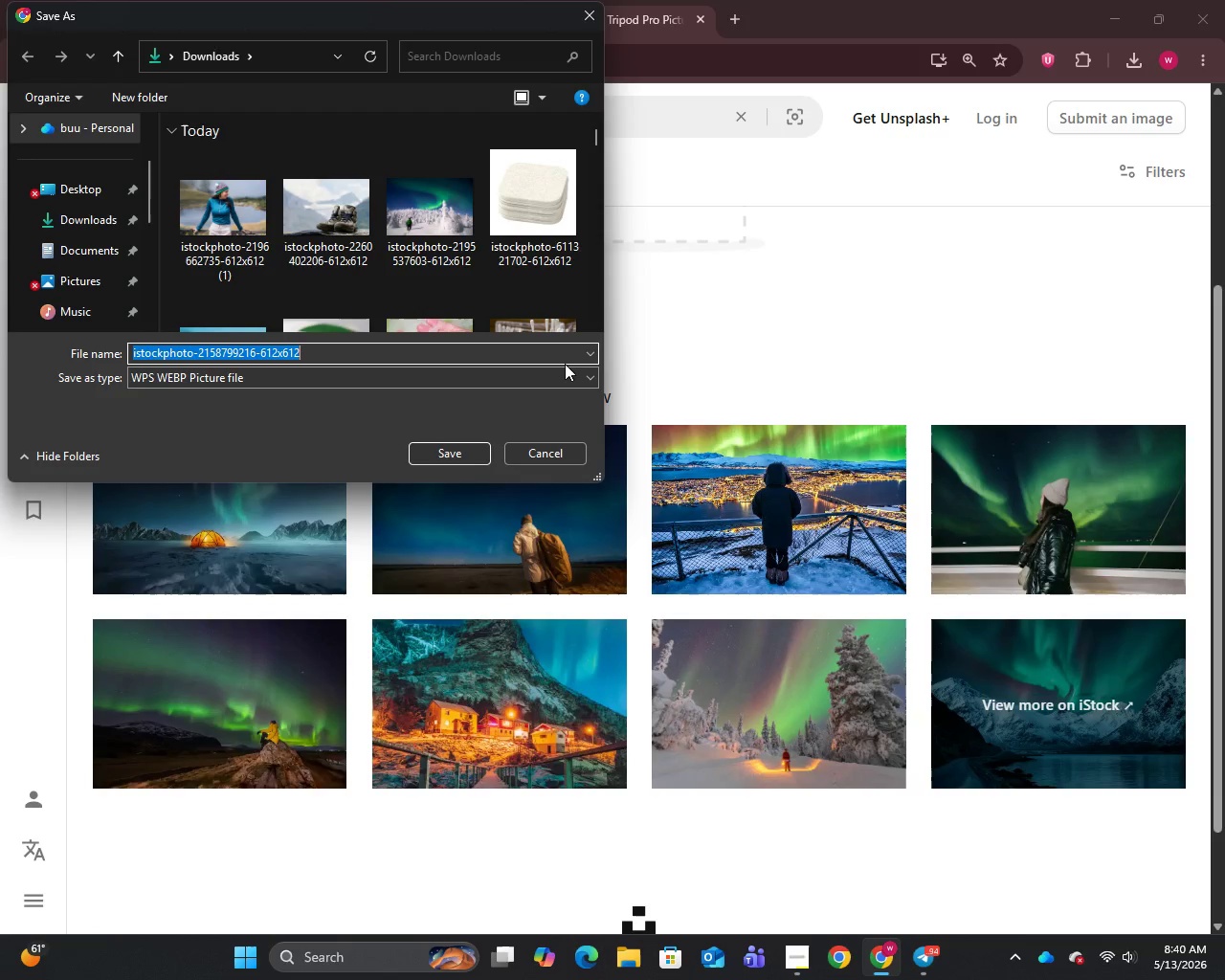 
wait(5.34)
 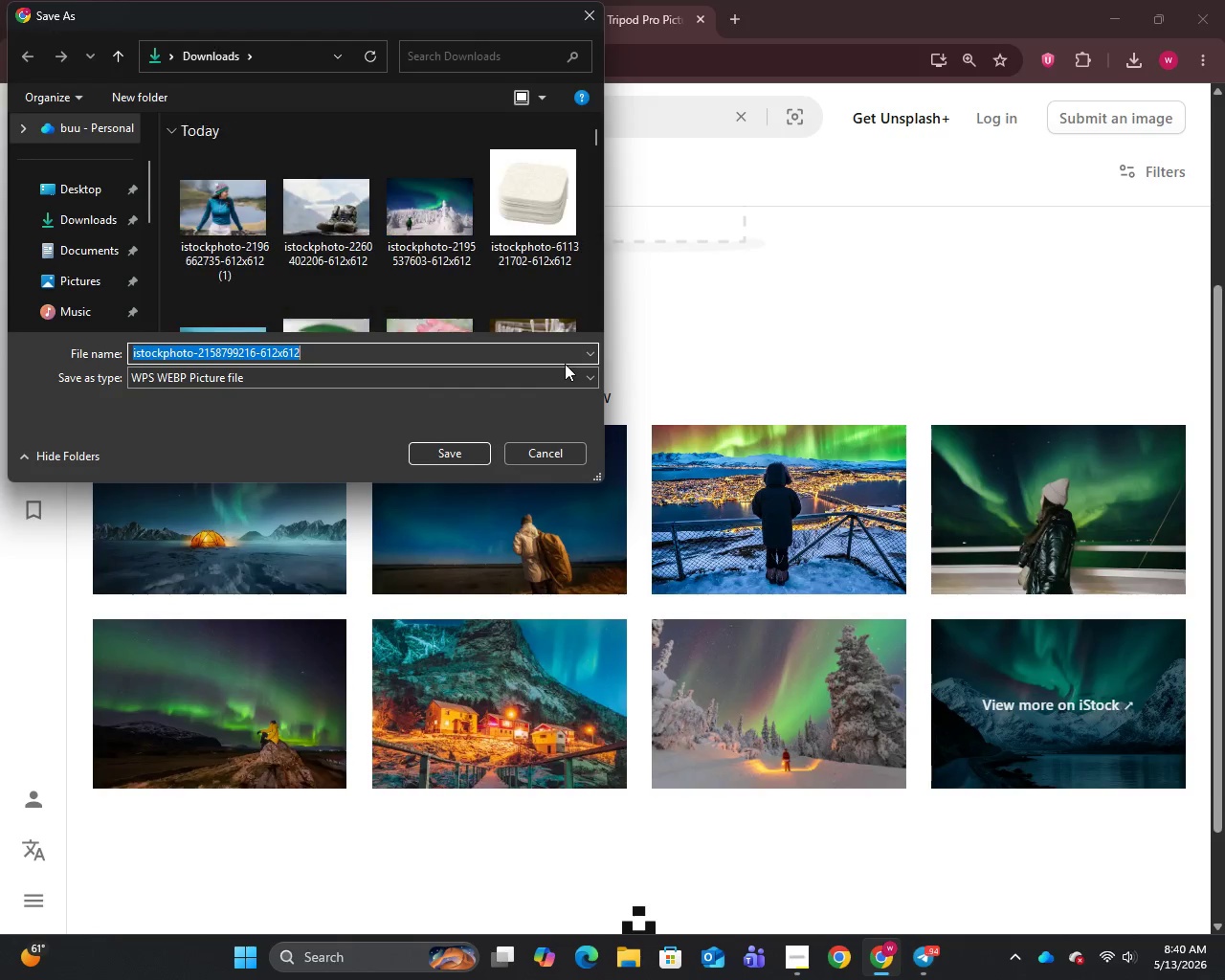 
left_click([470, 442])
 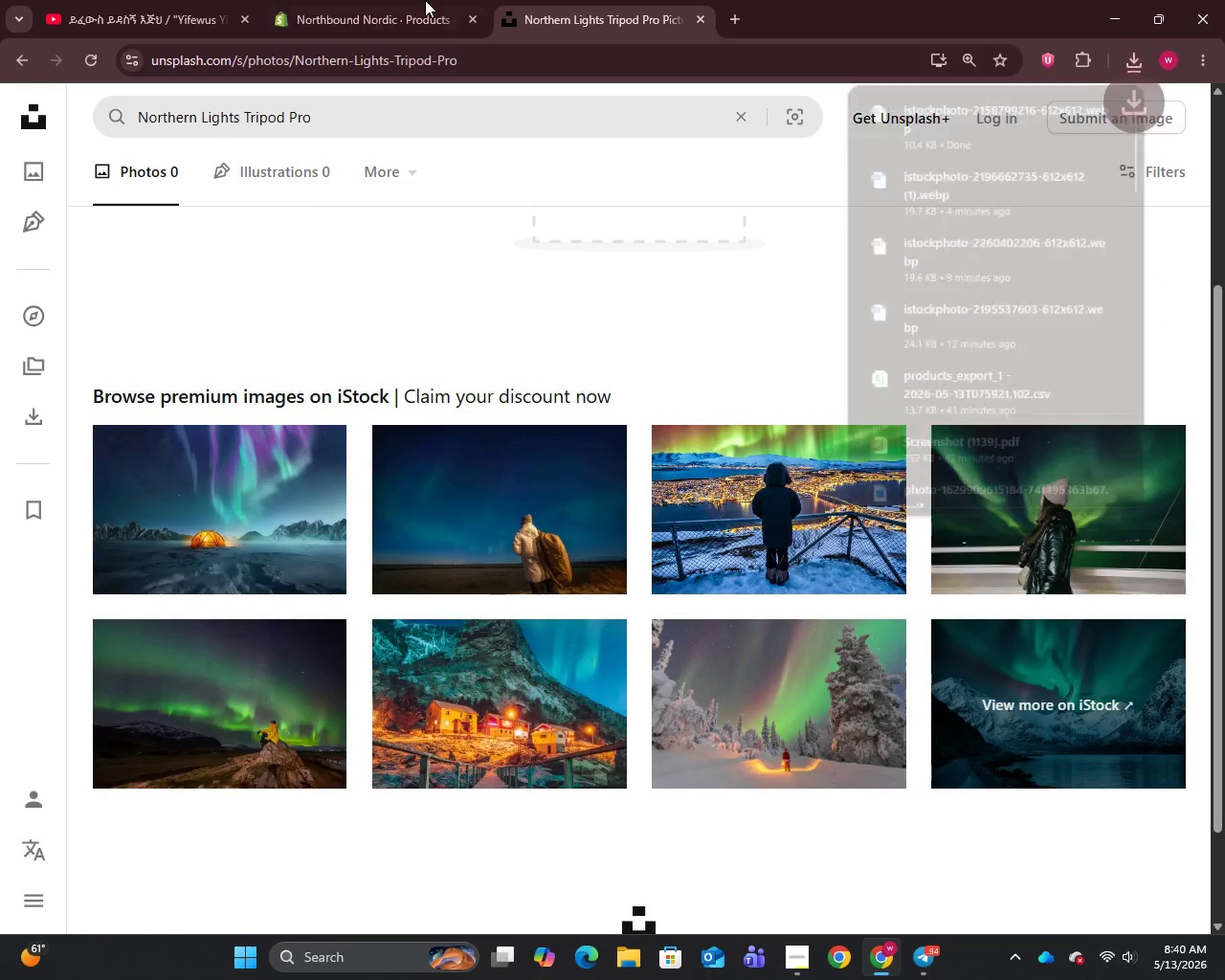 
left_click([425, 0])
 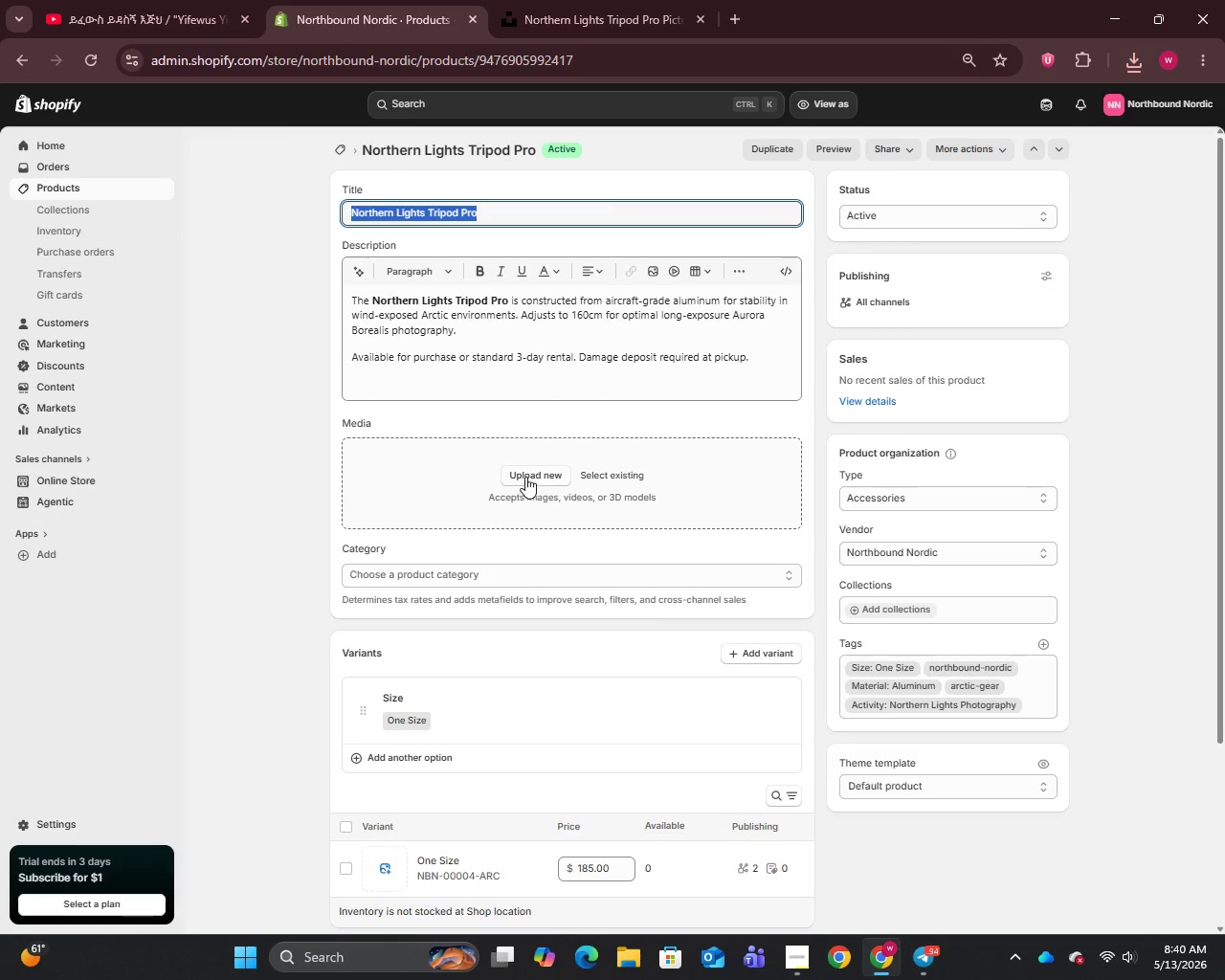 
left_click([525, 476])
 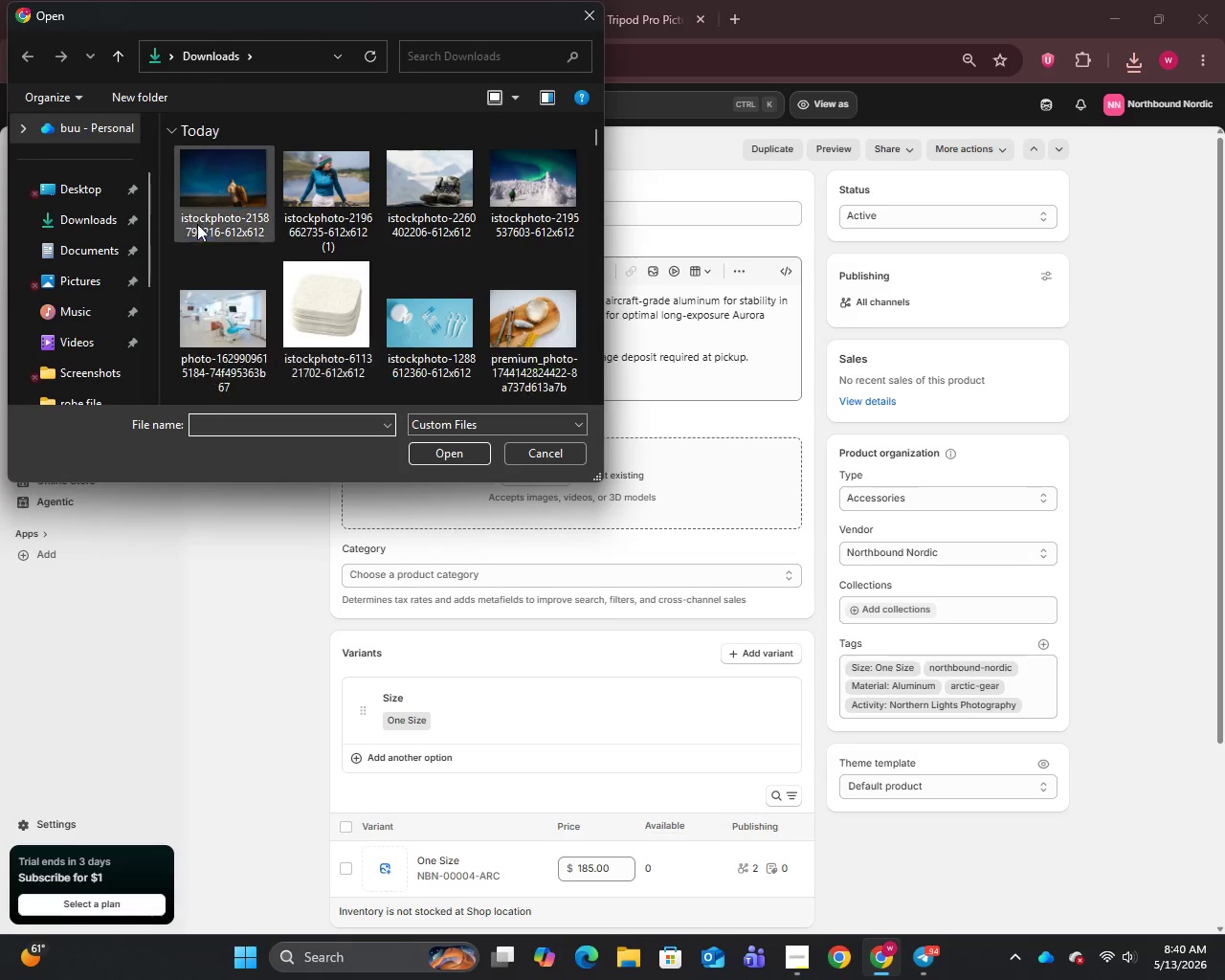 
left_click([219, 176])
 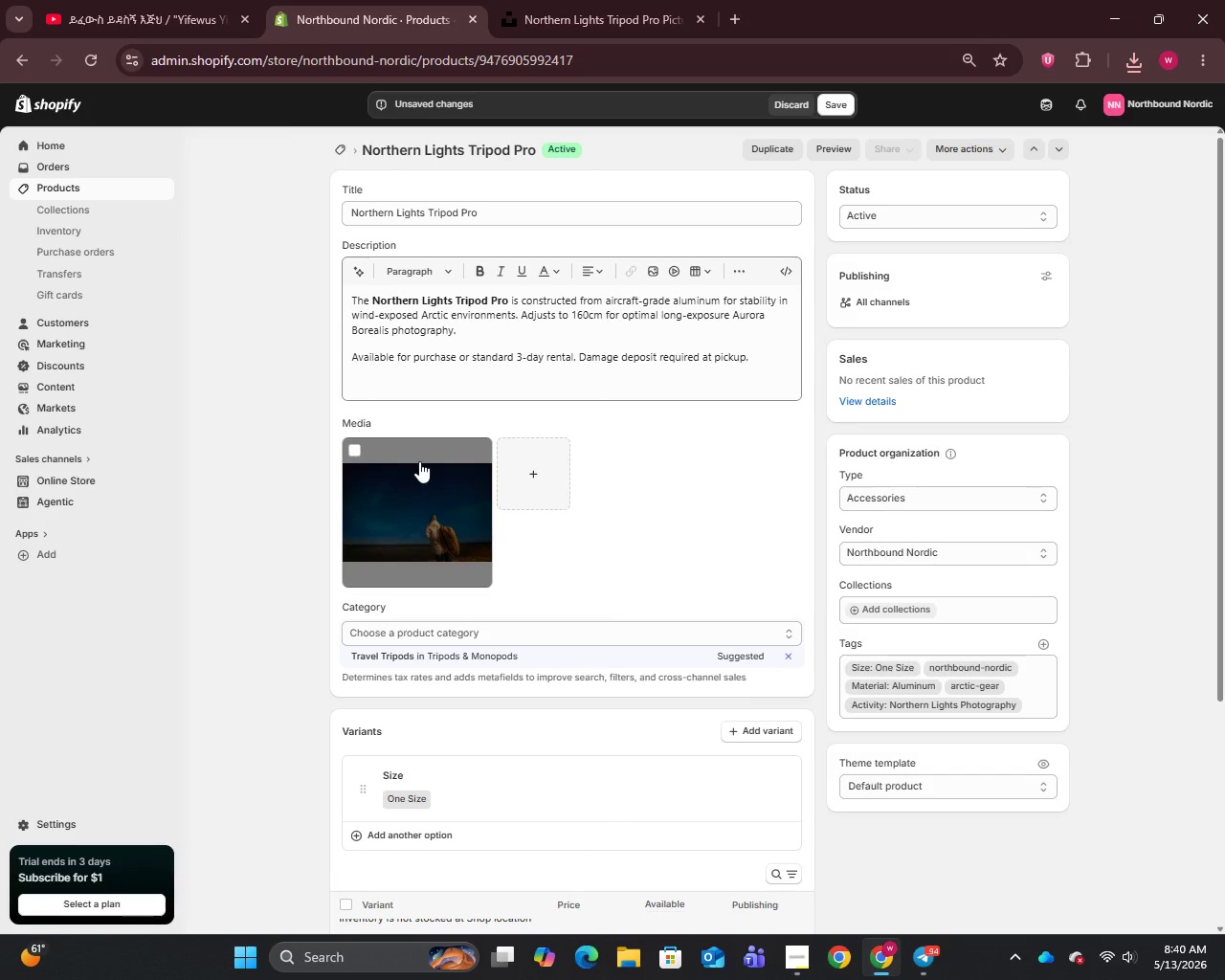 
wait(25.56)
 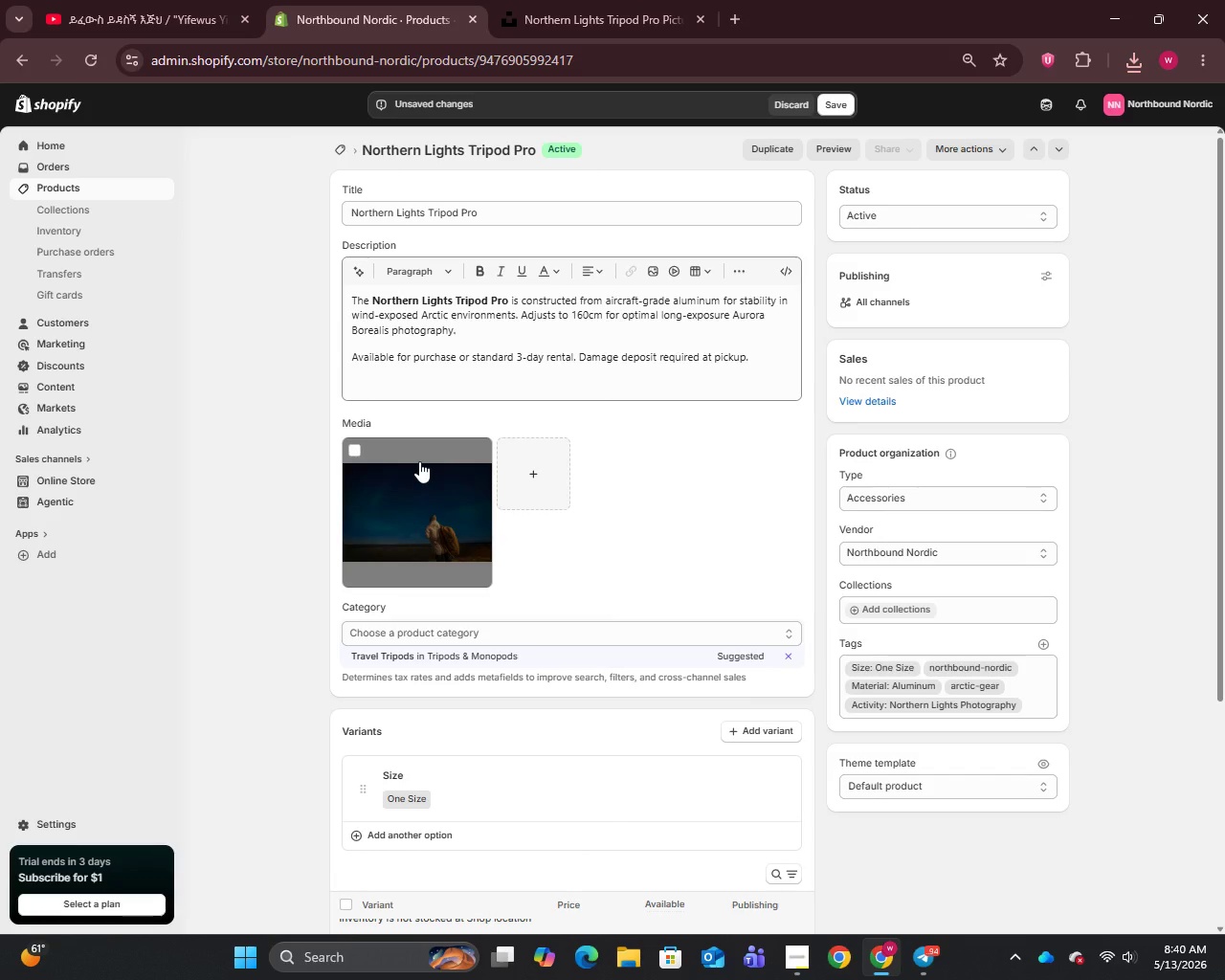 
left_click([441, 511])
 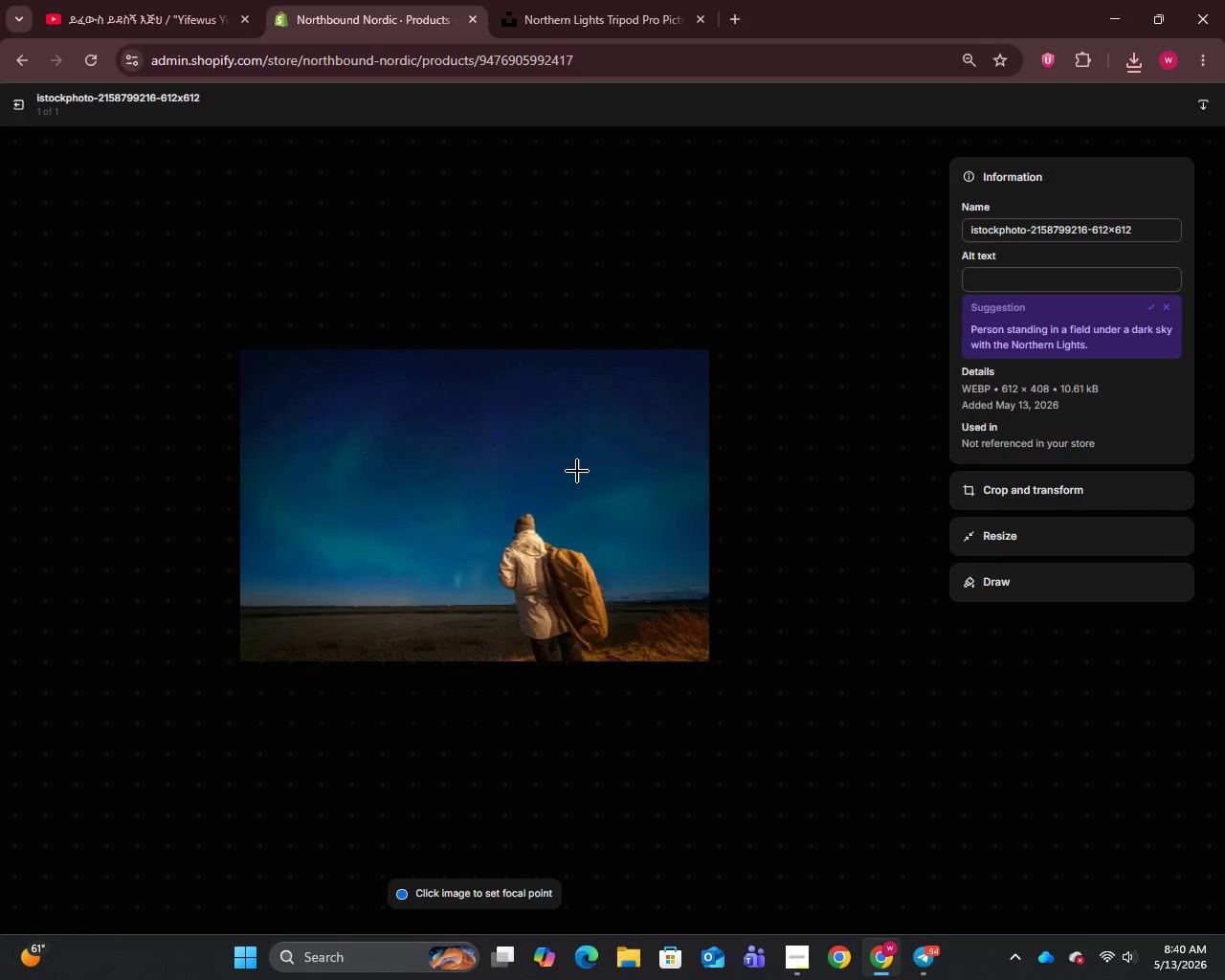 
left_click([1019, 242])
 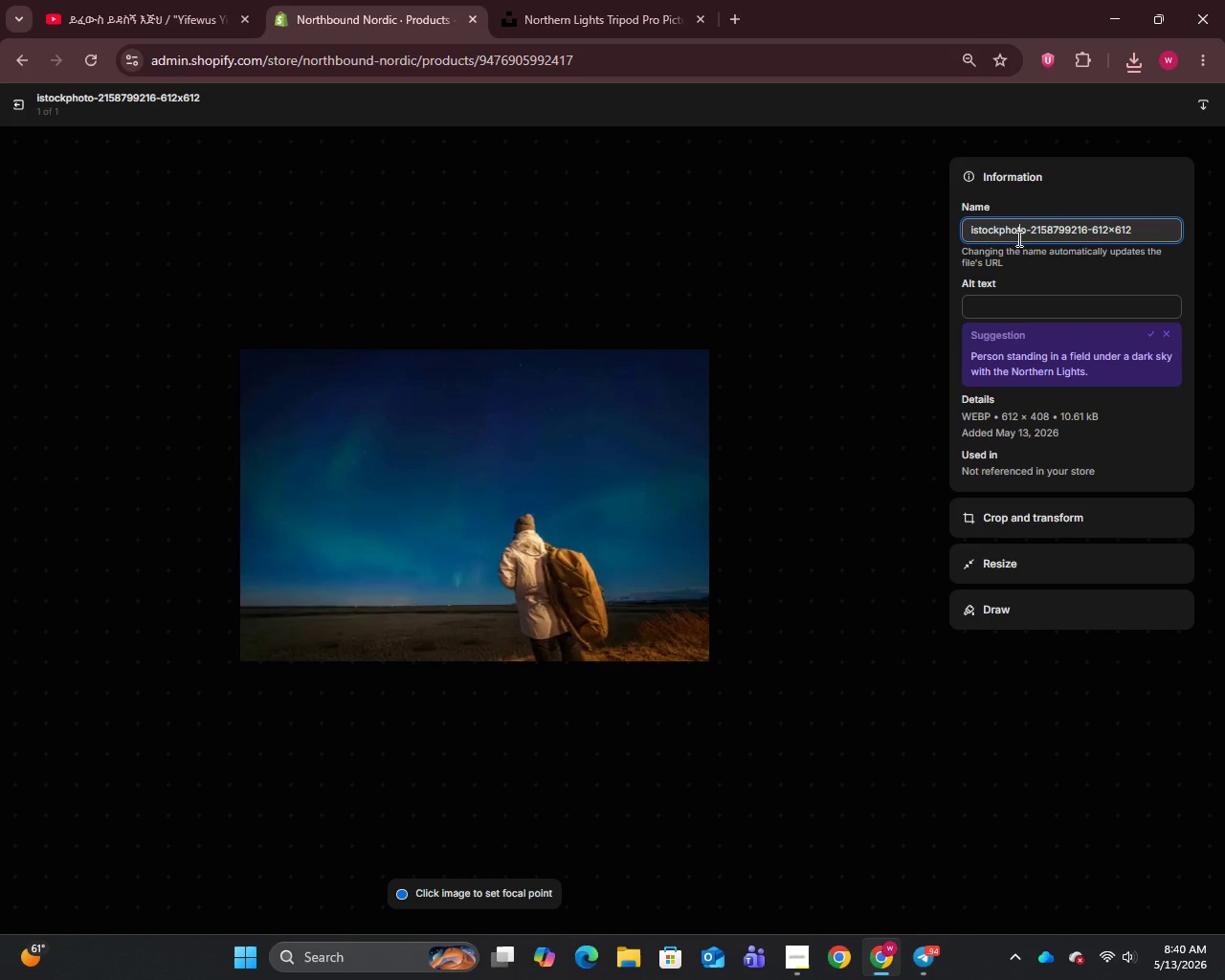 
key(Control+A)
 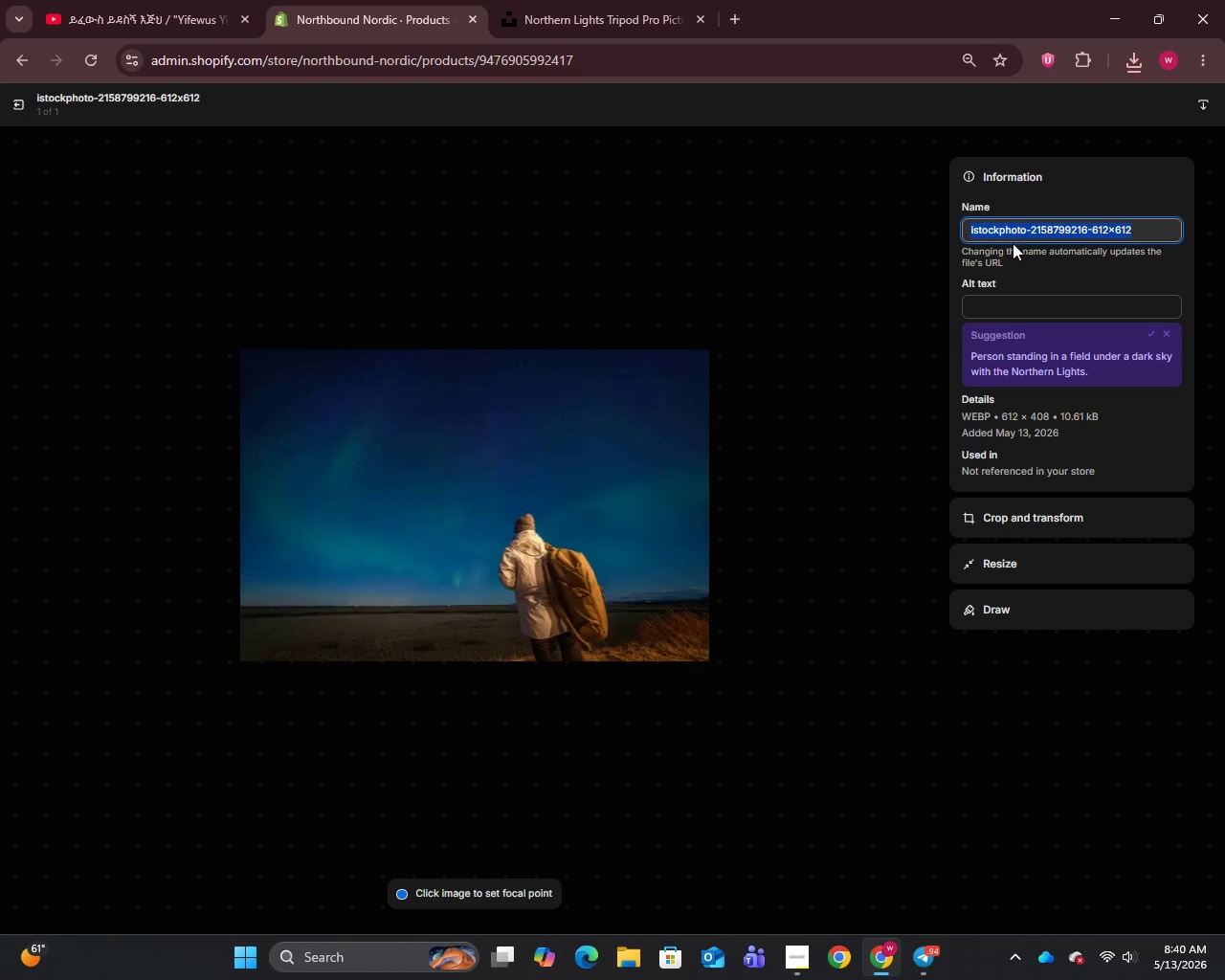 
key(Control+V)
 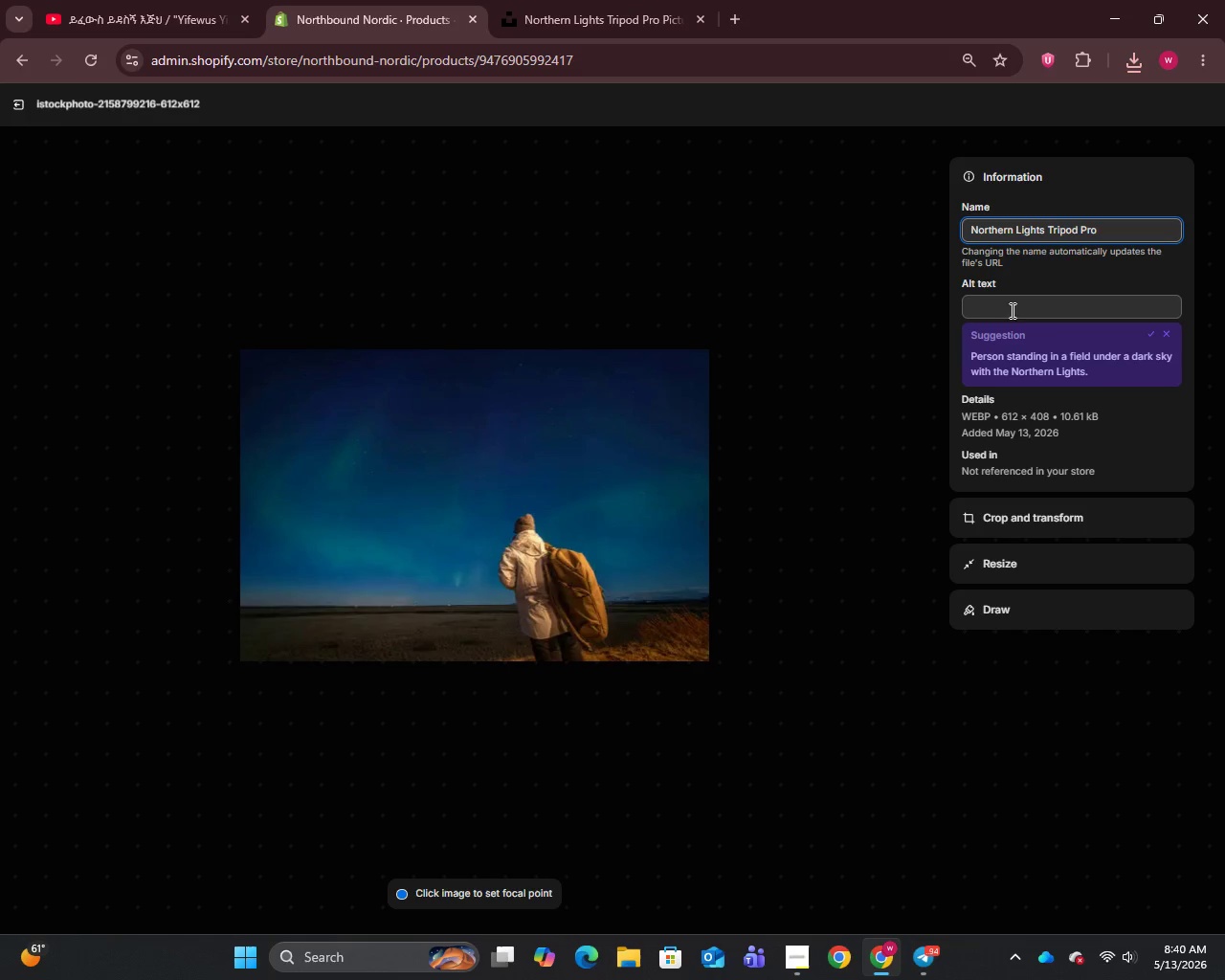 
left_click([1011, 310])
 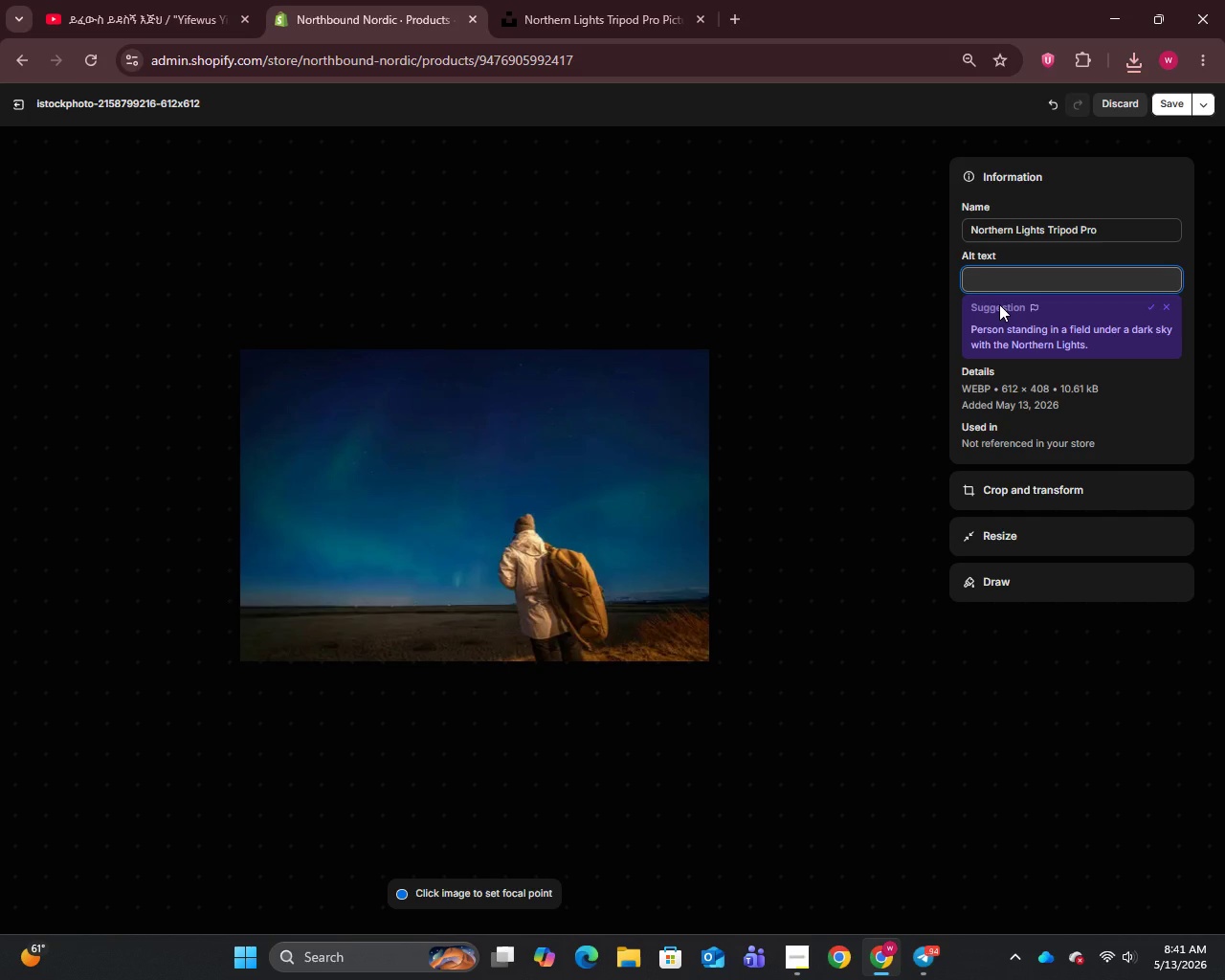 
wait(19.33)
 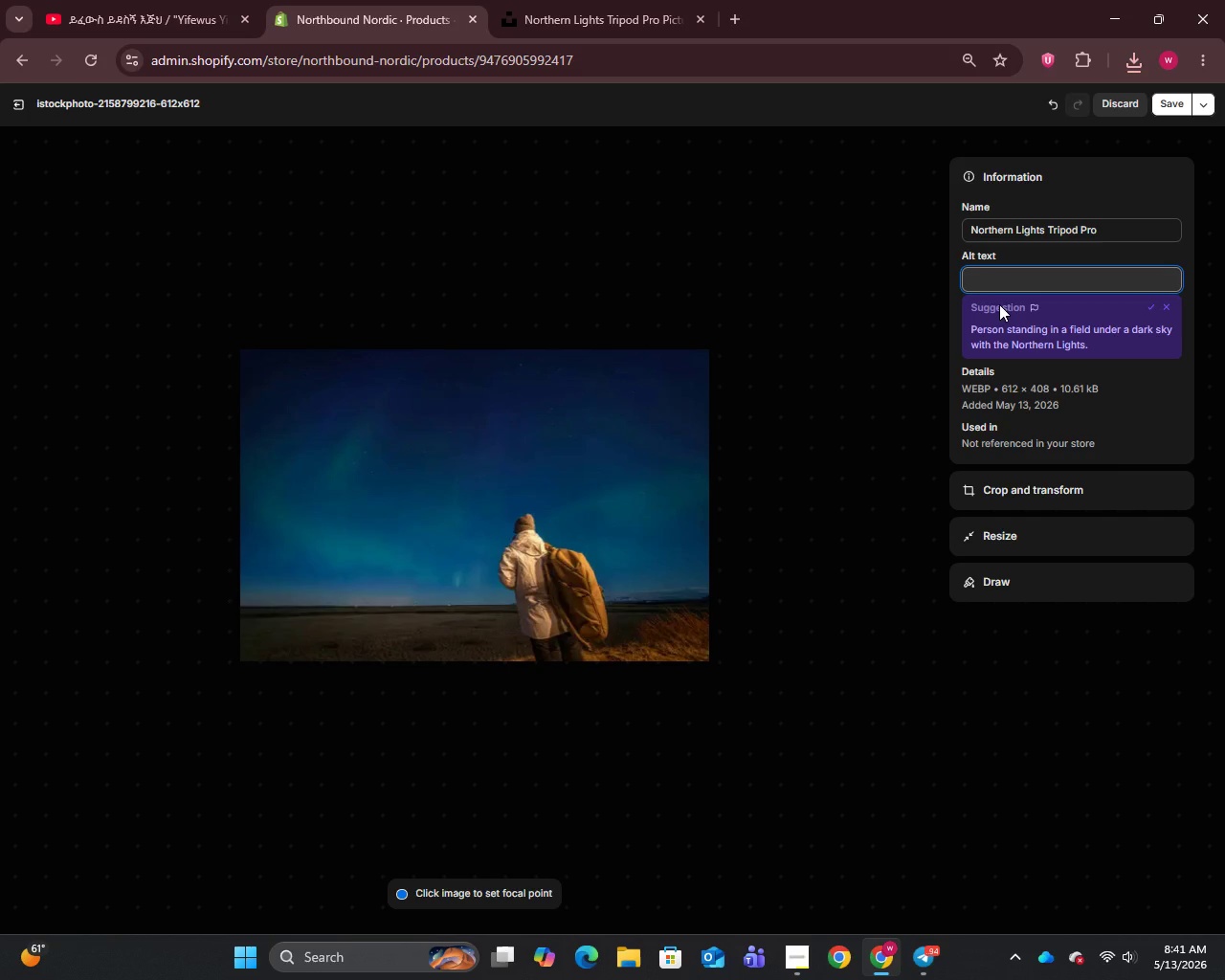 
type(Northern)
 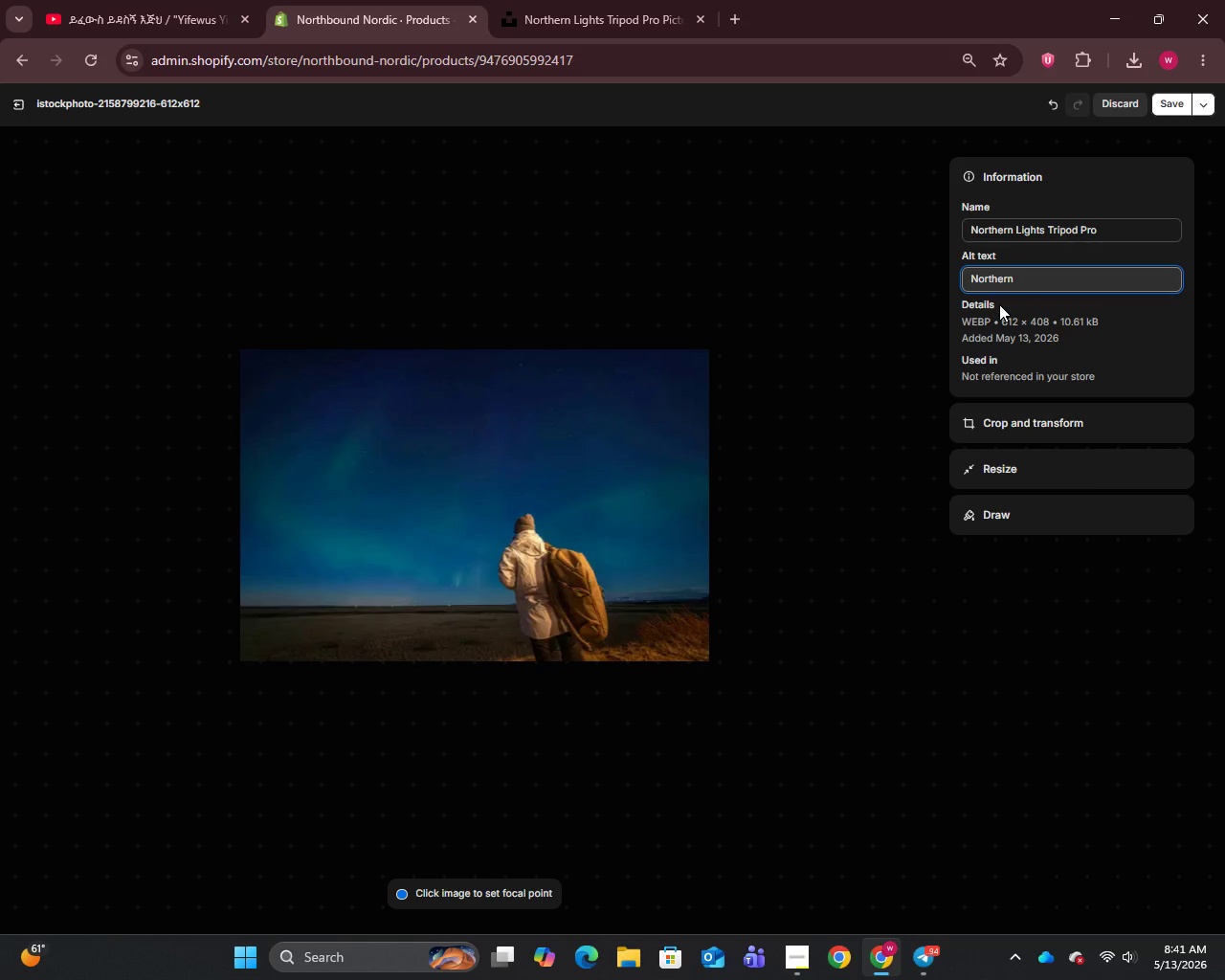 
wait(11.8)
 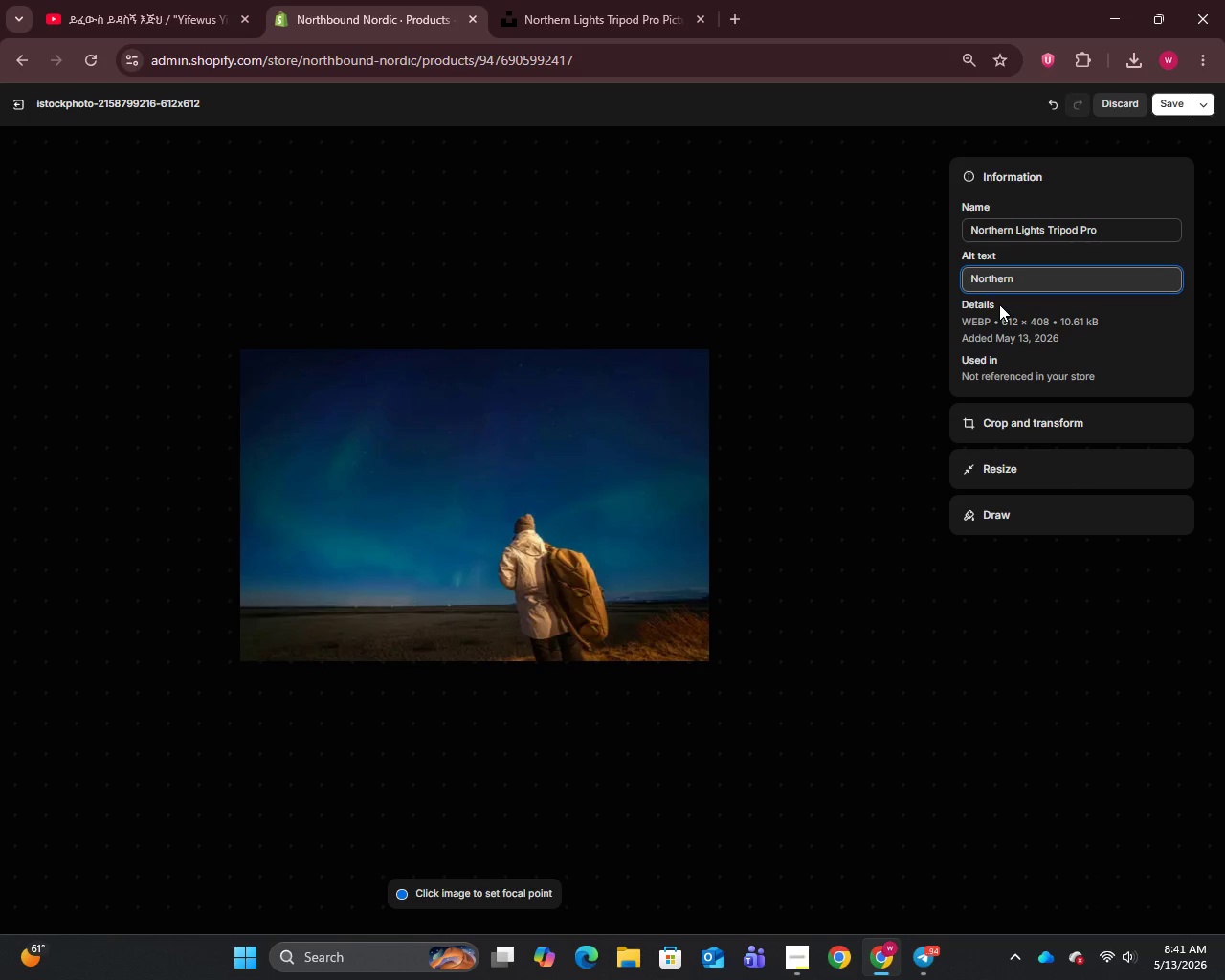 
type( Light )
key(Backspace)
type(s Tripod Pro - )
 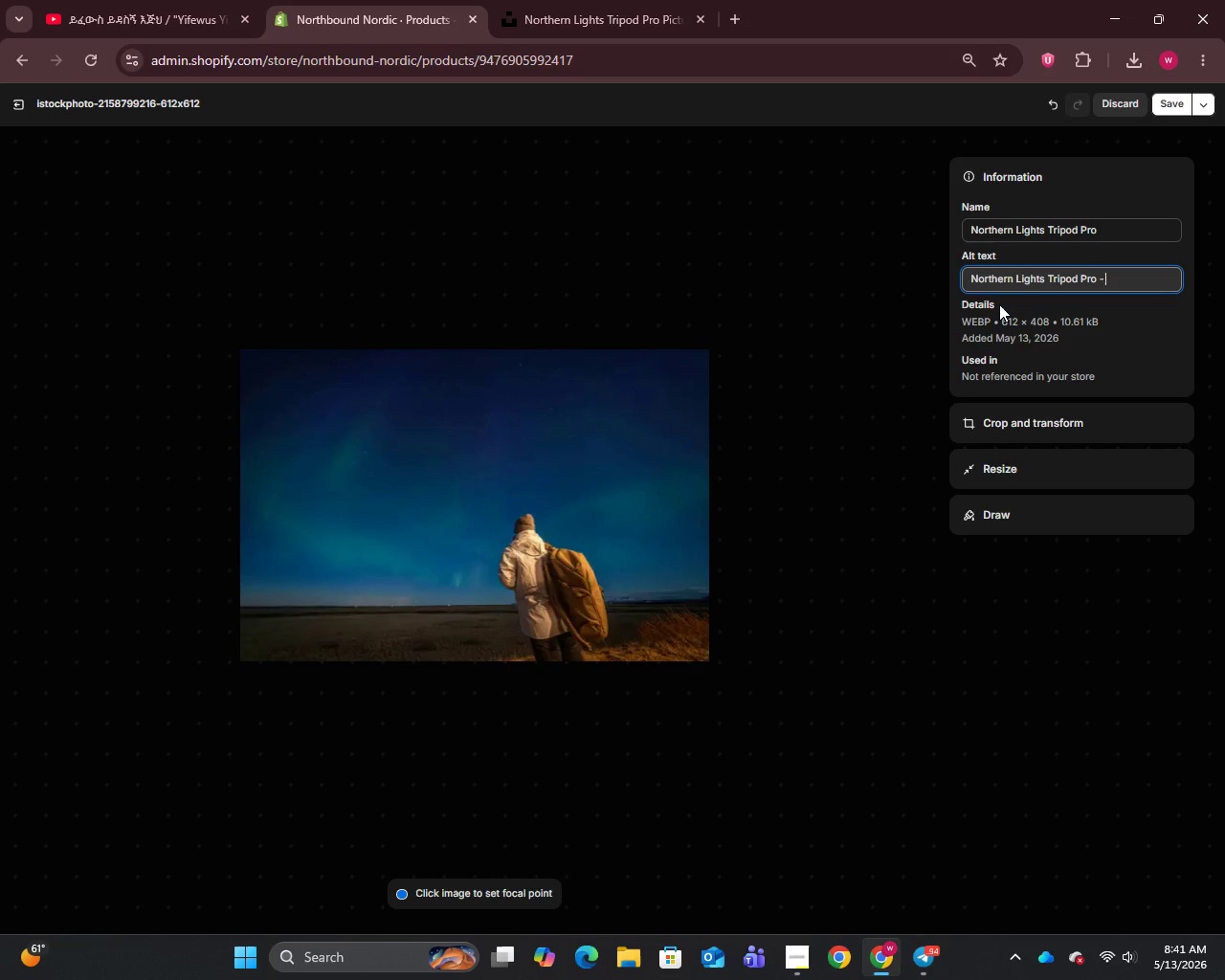 
type(air)
 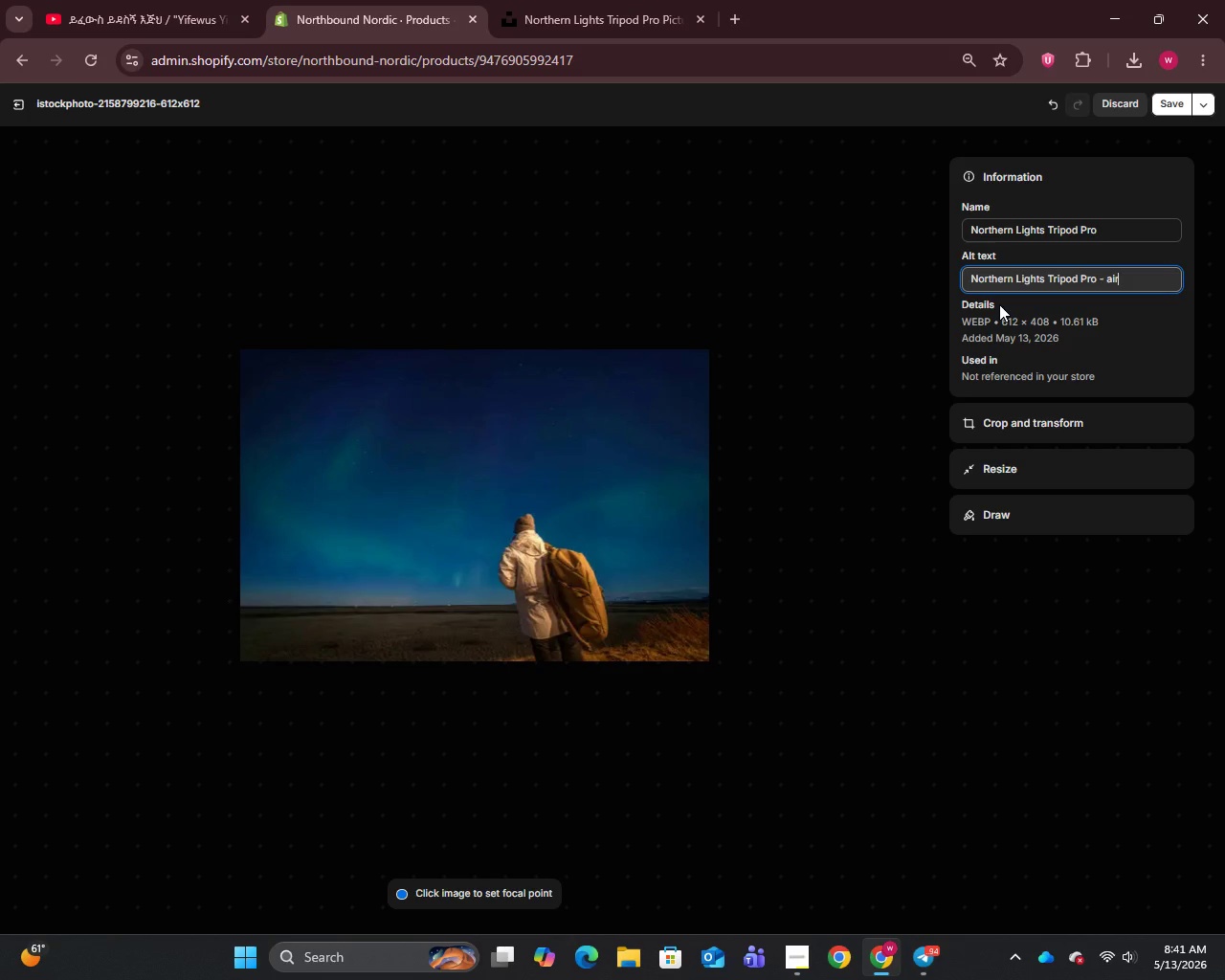 
type(crafted)
key(Backspace)
key(Backspace)
type( )
 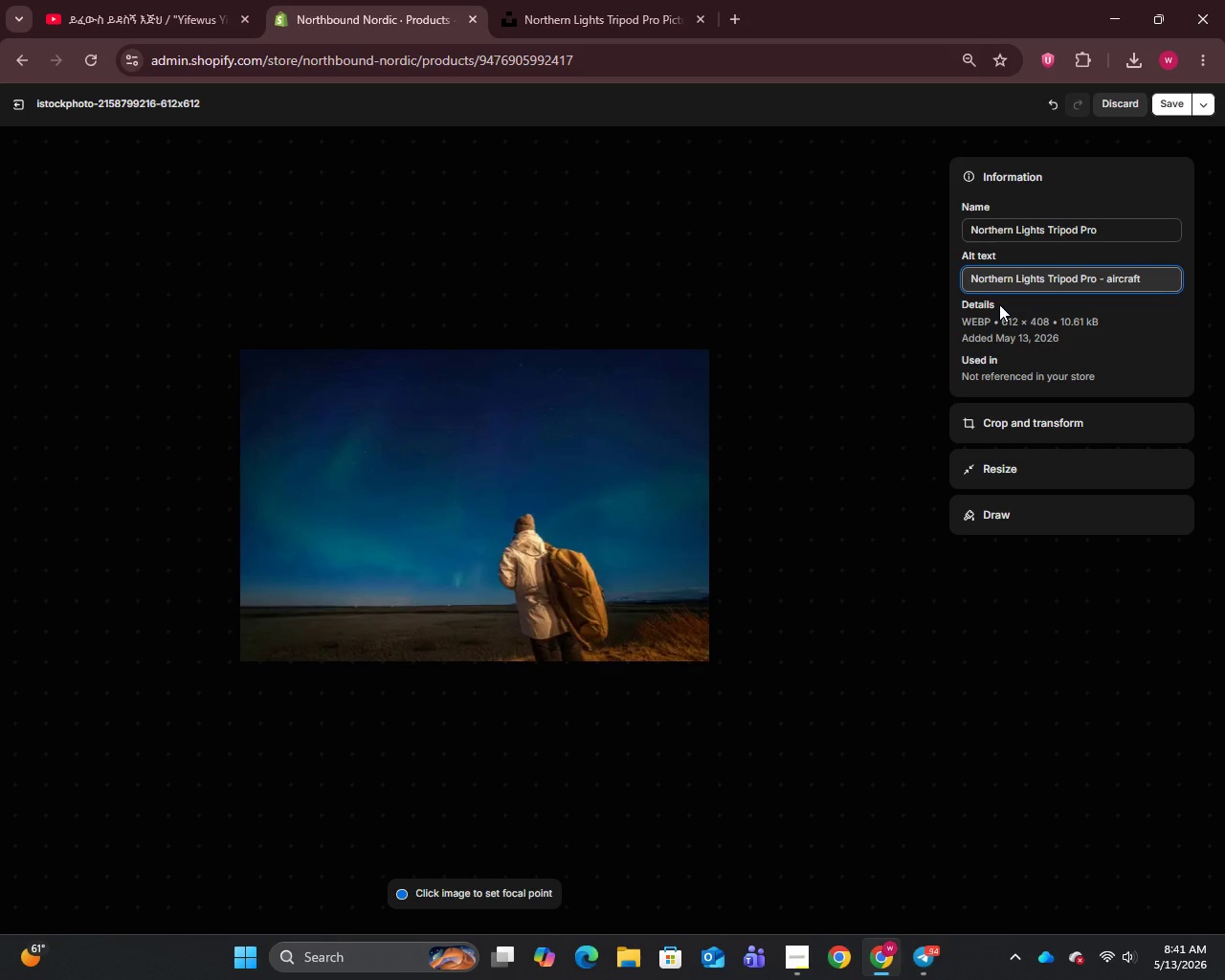 
wait(5.25)
 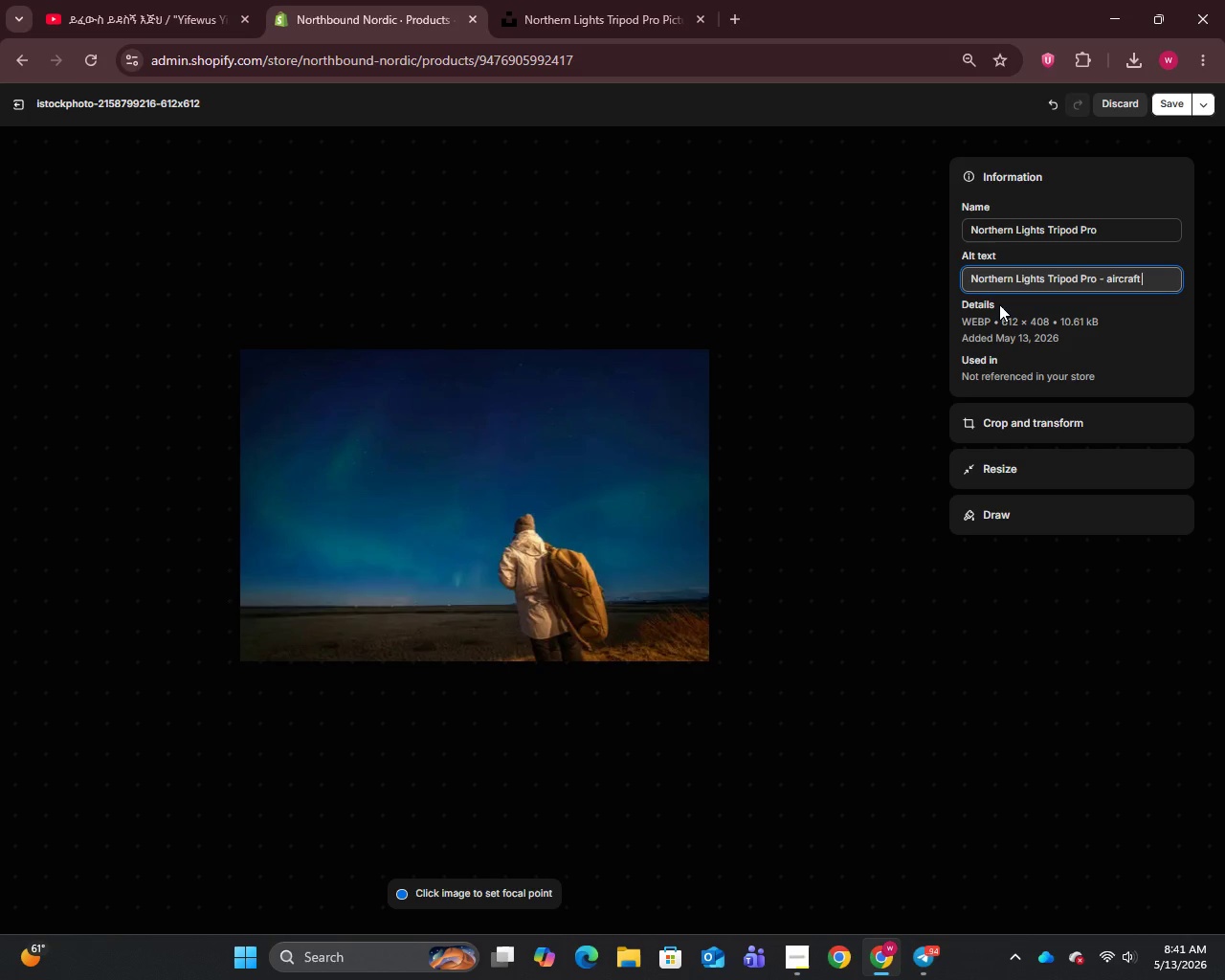 
type(-grade alu)
 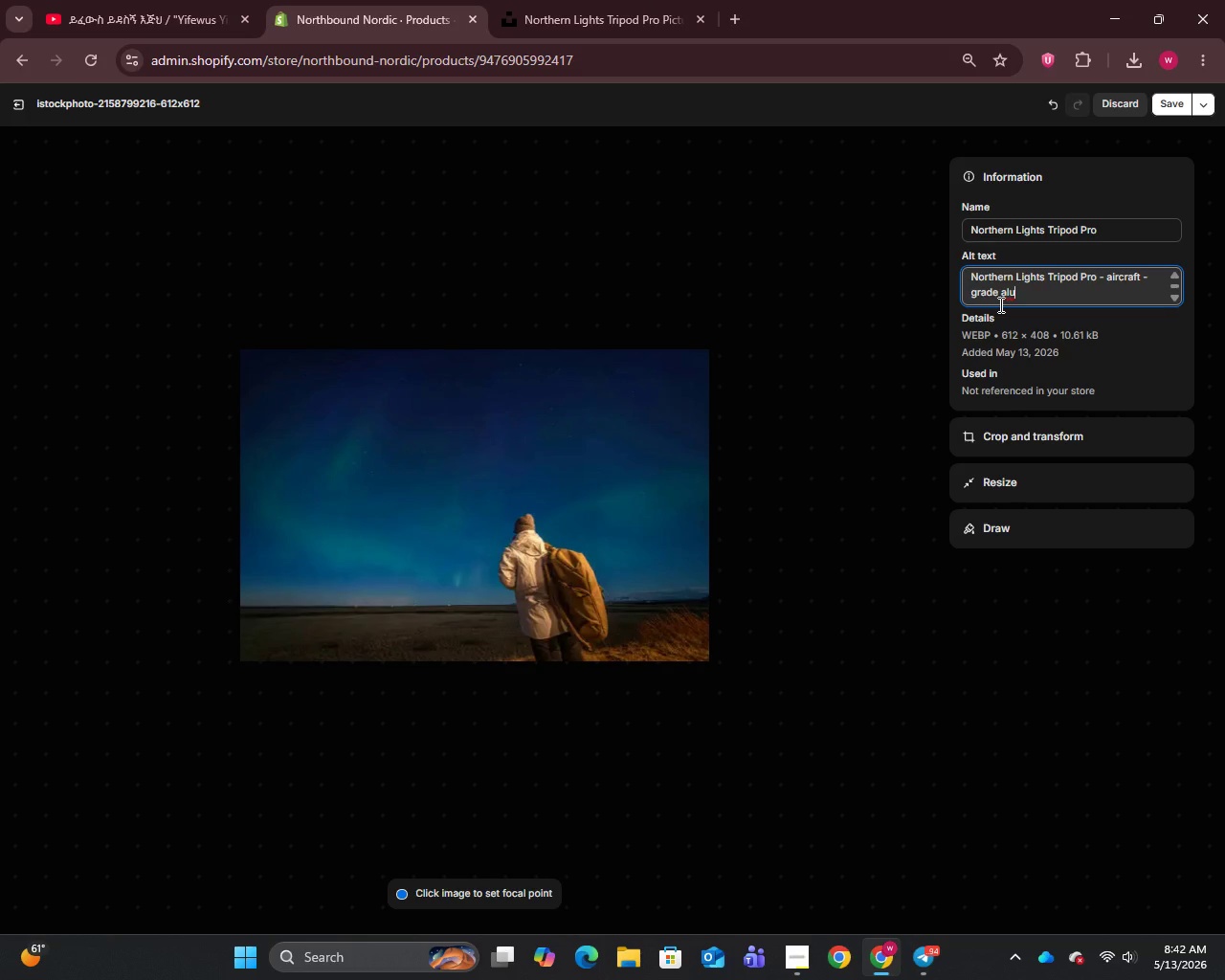 
wait(6.91)
 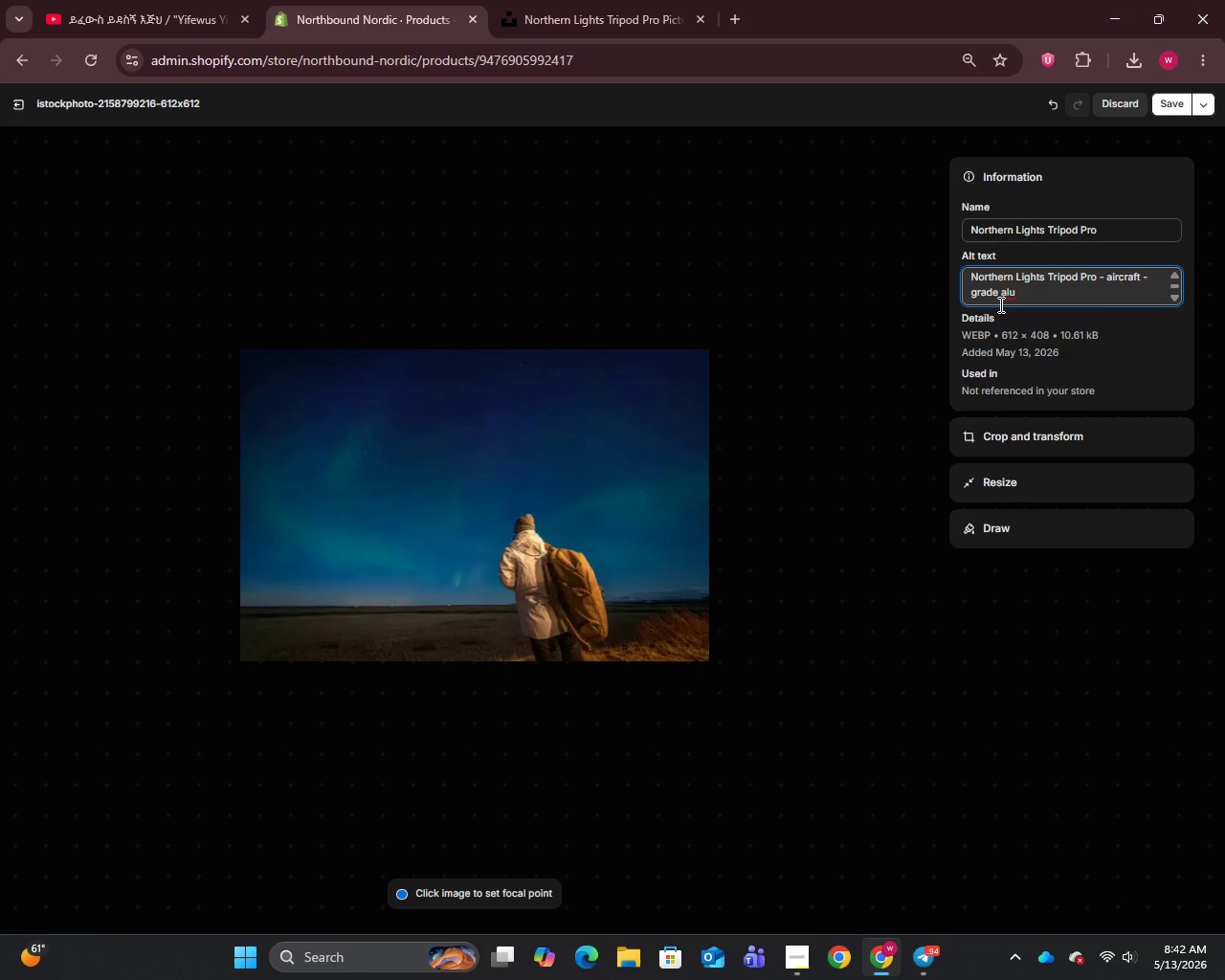 
type(minum adjustab)
 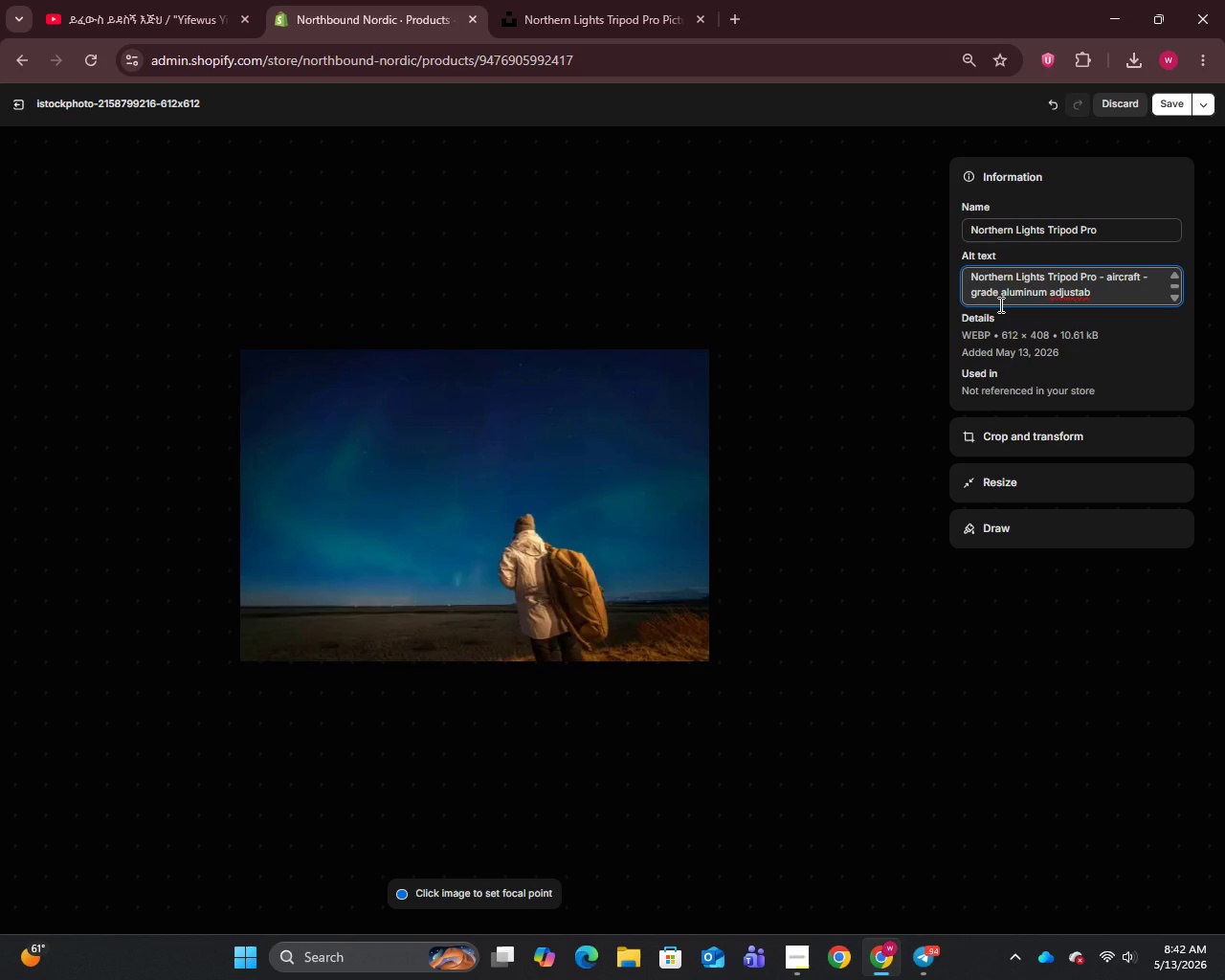 
wait(11.95)
 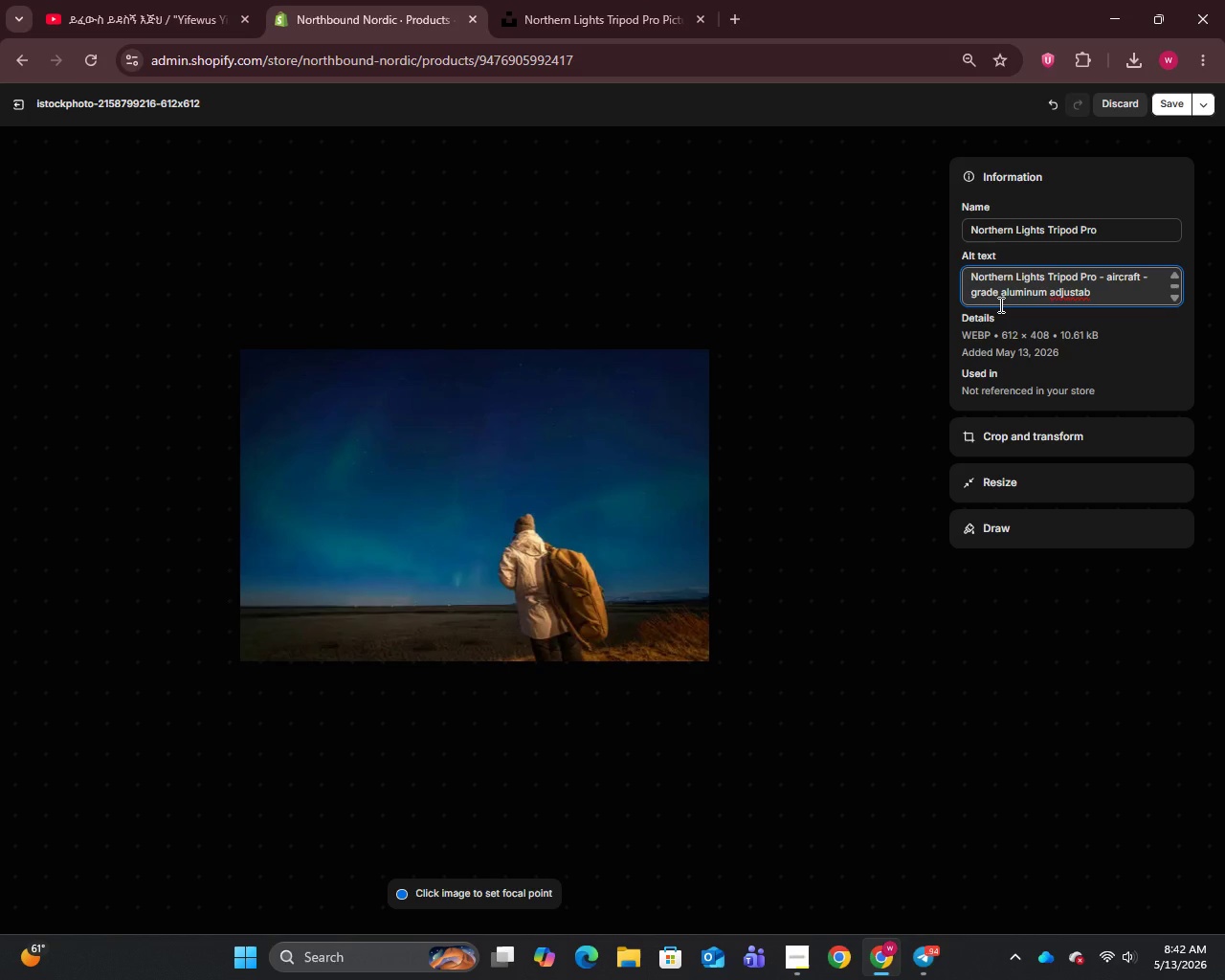 
type(le )
 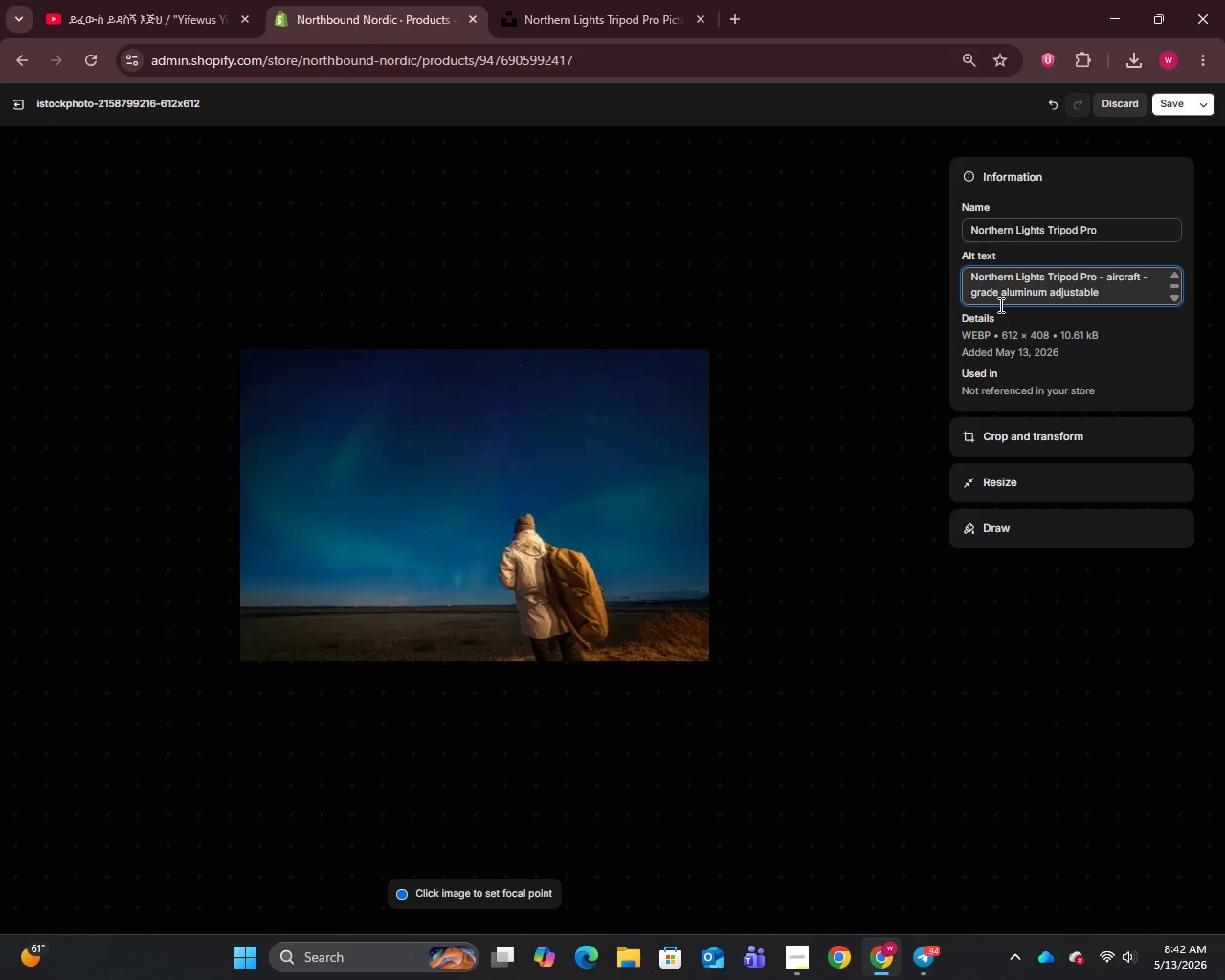 
type(tripod for Arctic photography)
 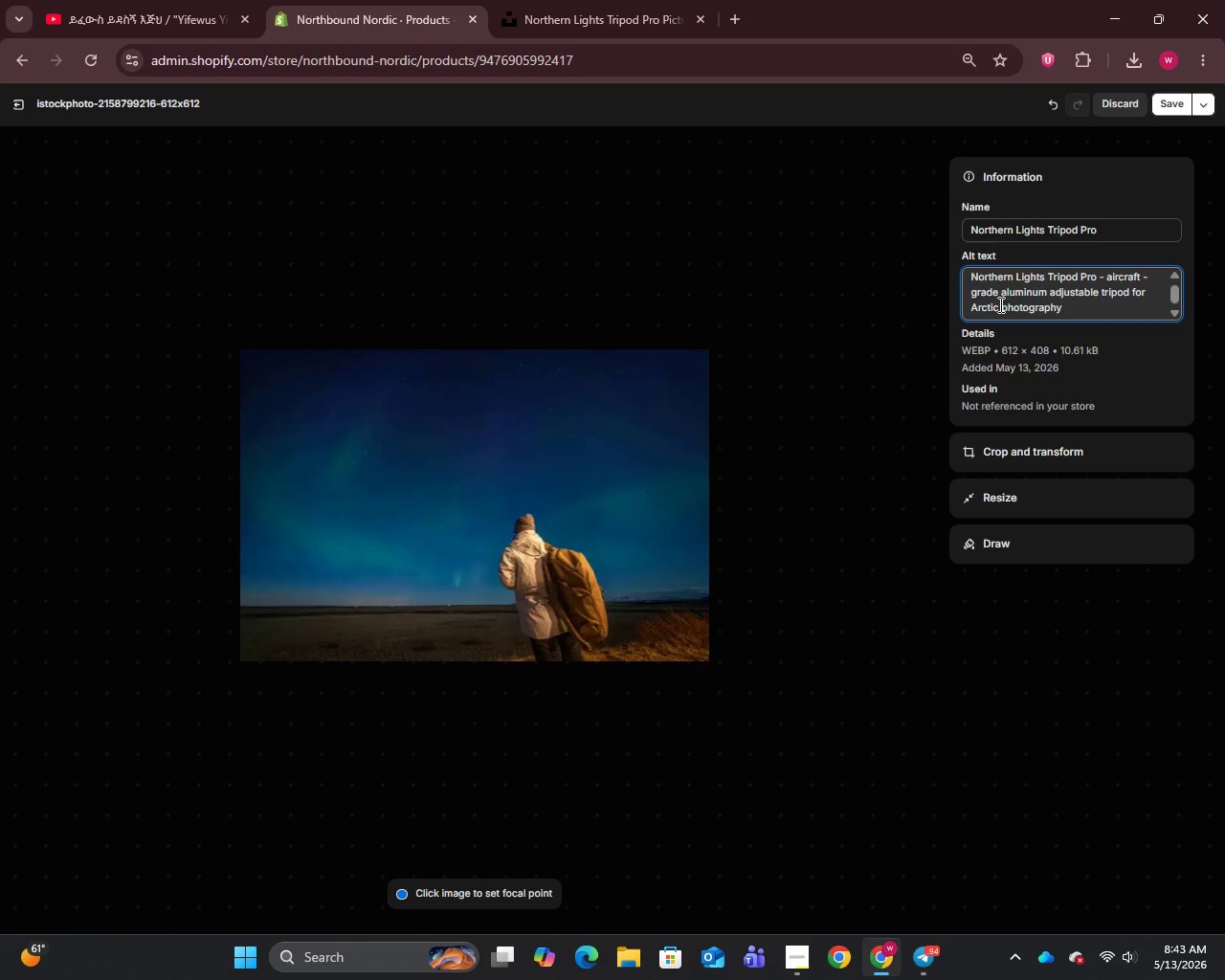 
wait(11.06)
 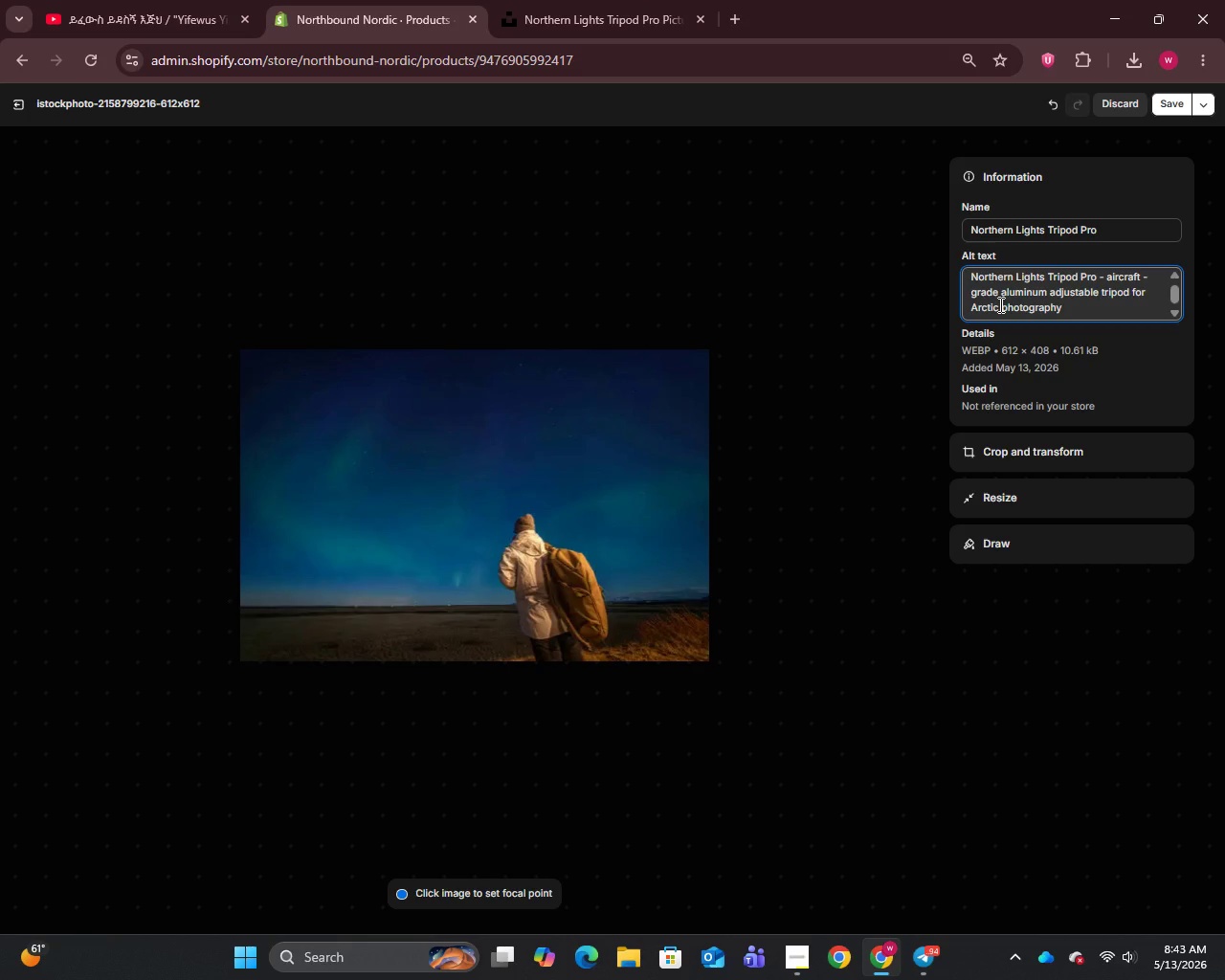 
left_click([1173, 100])
 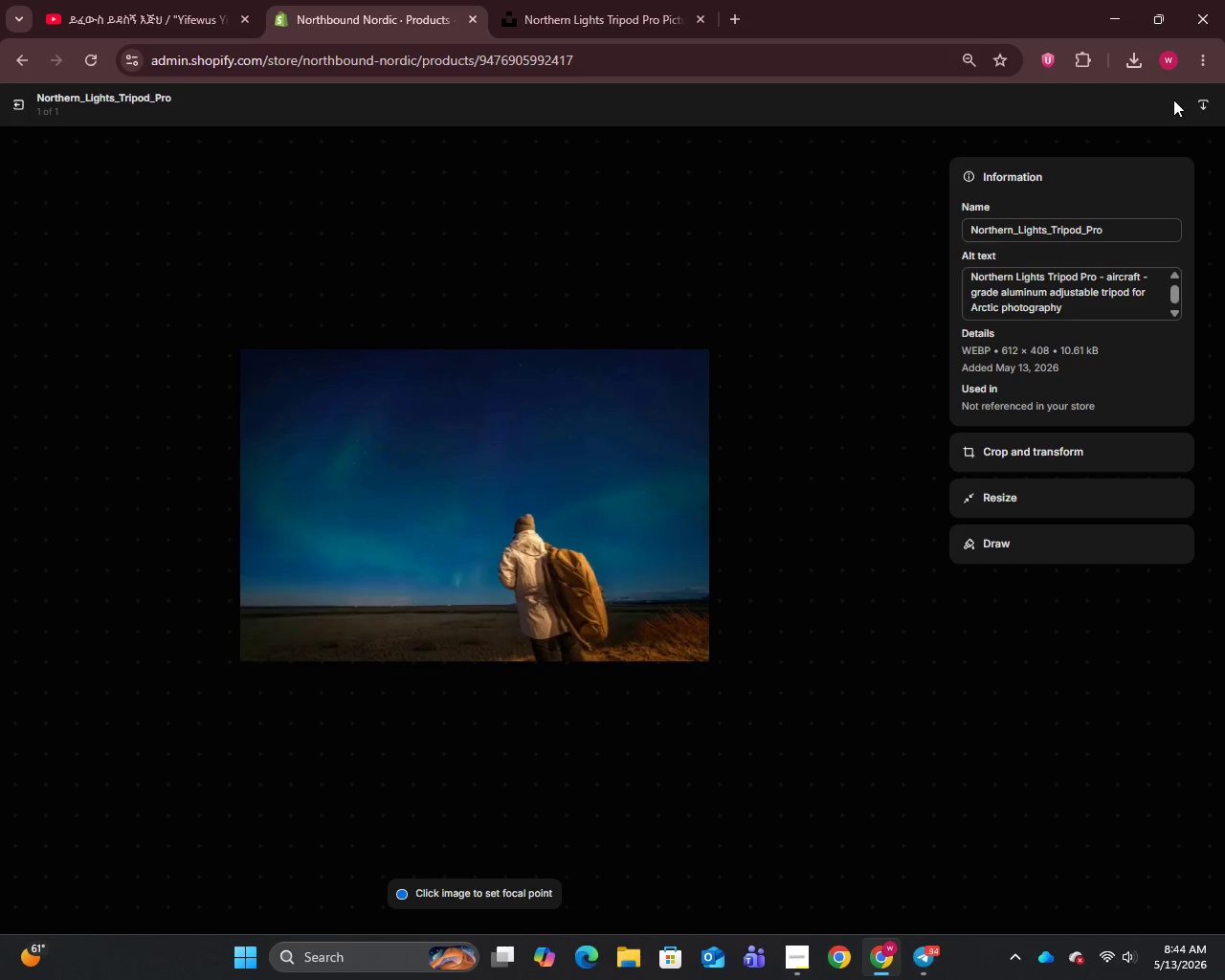 
wait(97.47)
 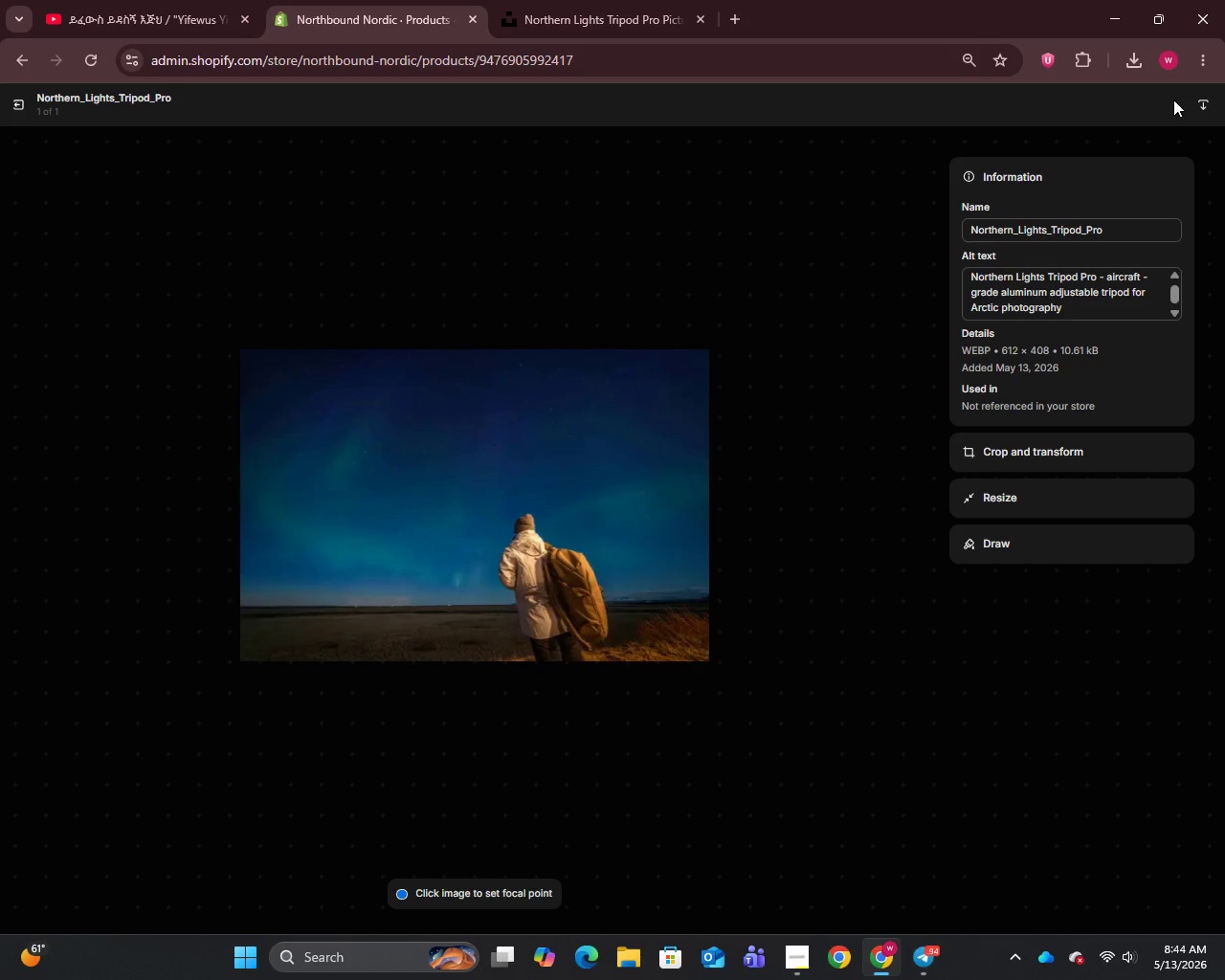 
left_click([19, 109])
 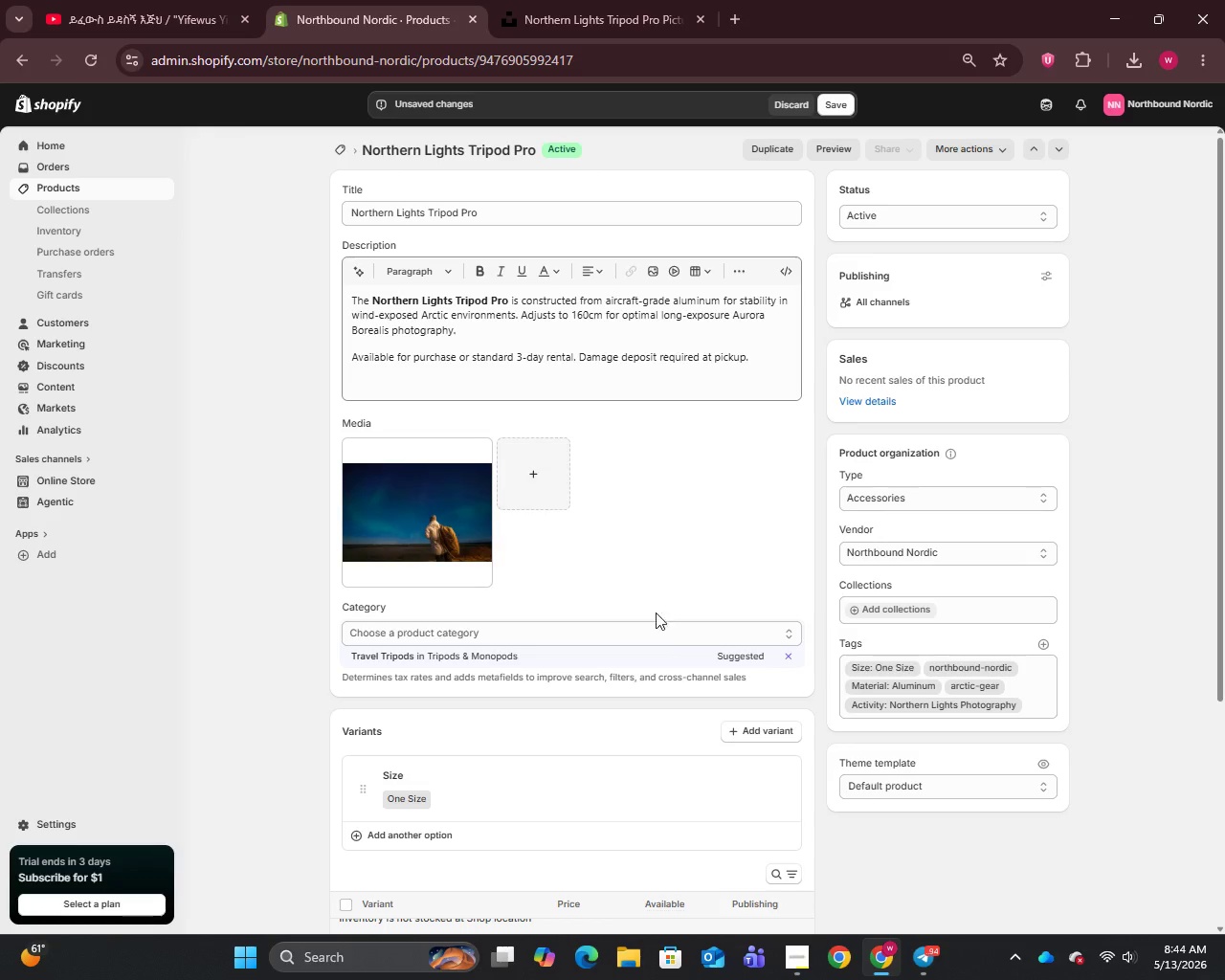 
scroll: coordinate [796, 741], scroll_direction: down, amount: 20.0
 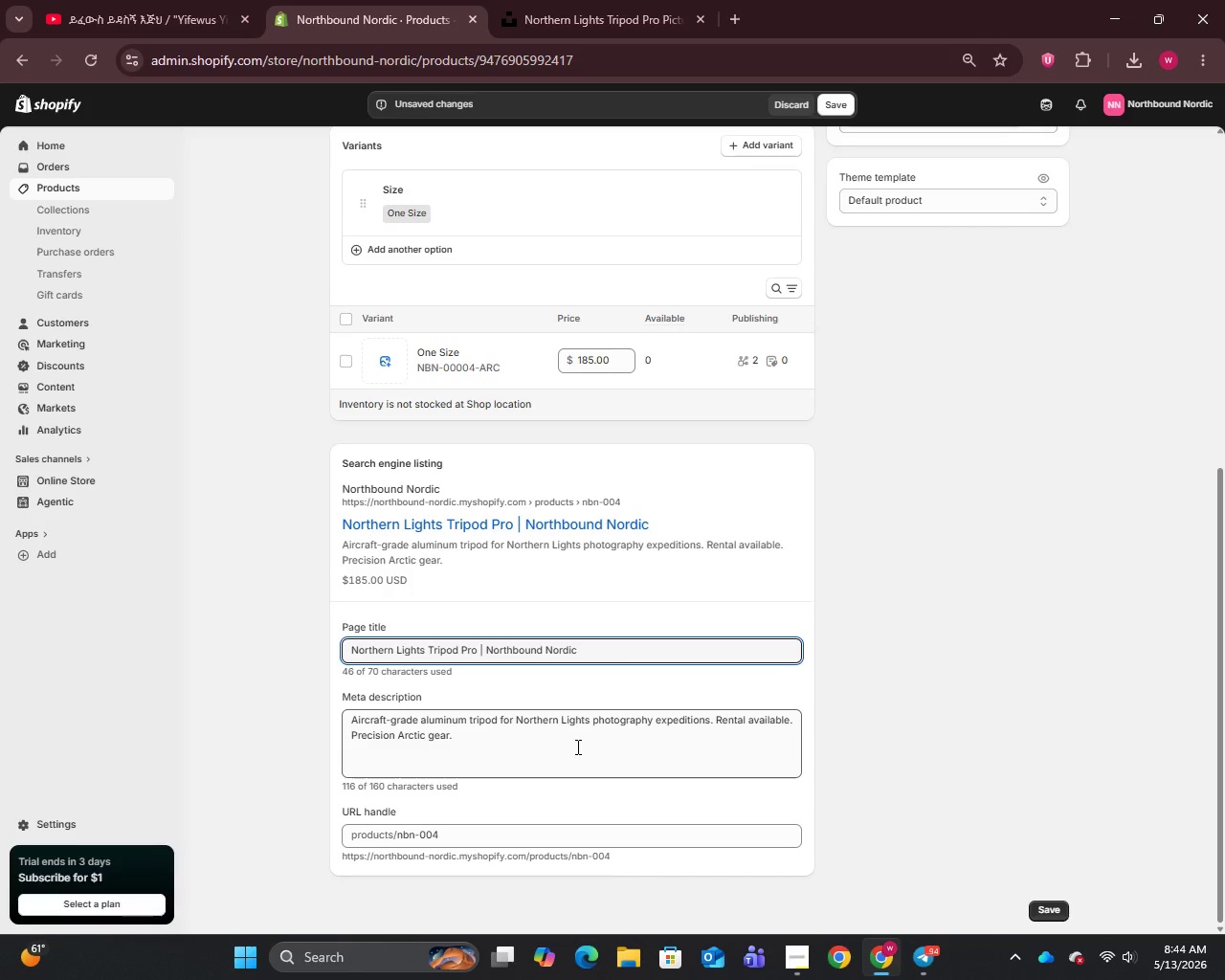 
left_click([575, 748])
 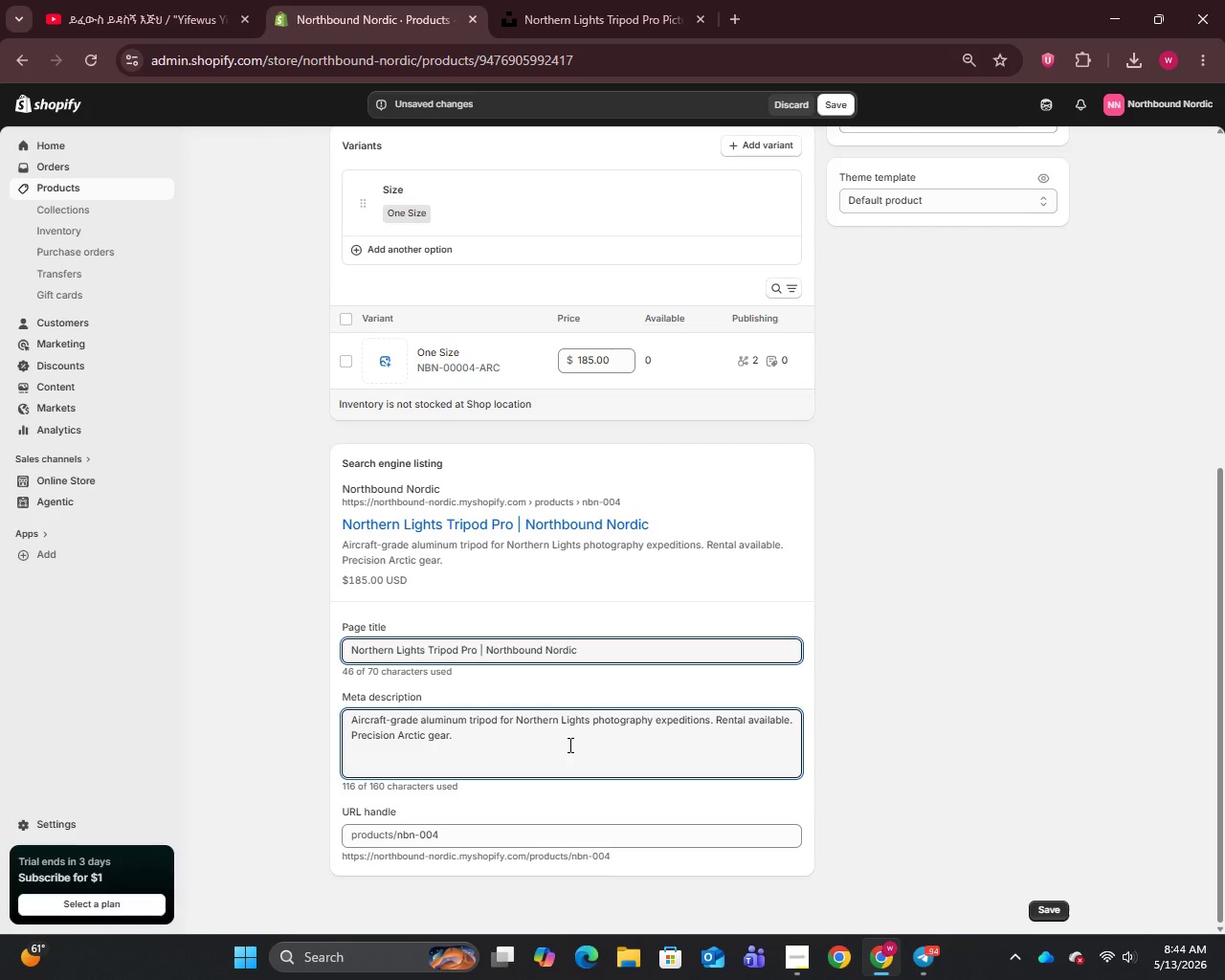 
wait(14.11)
 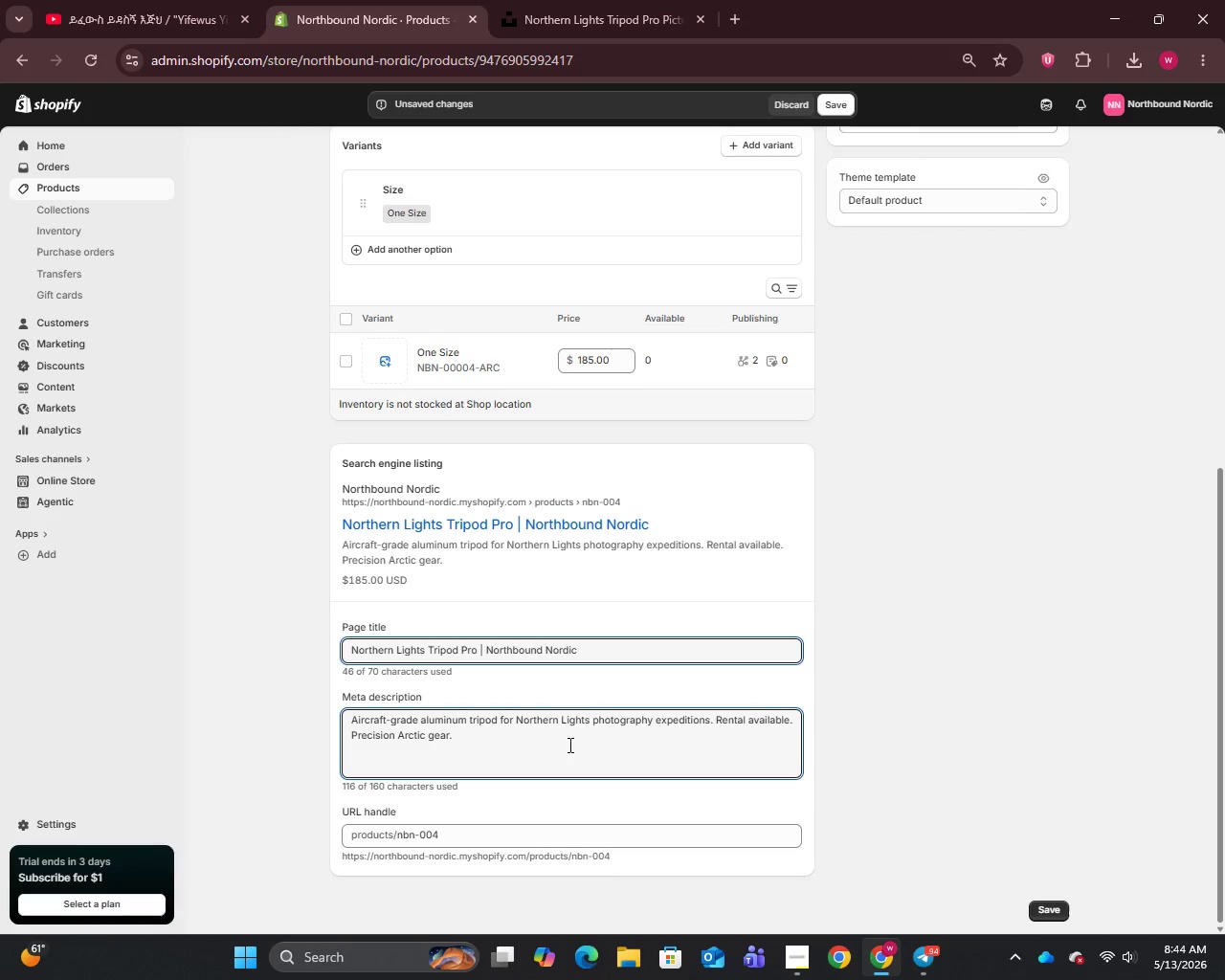 
left_click([844, 107])
 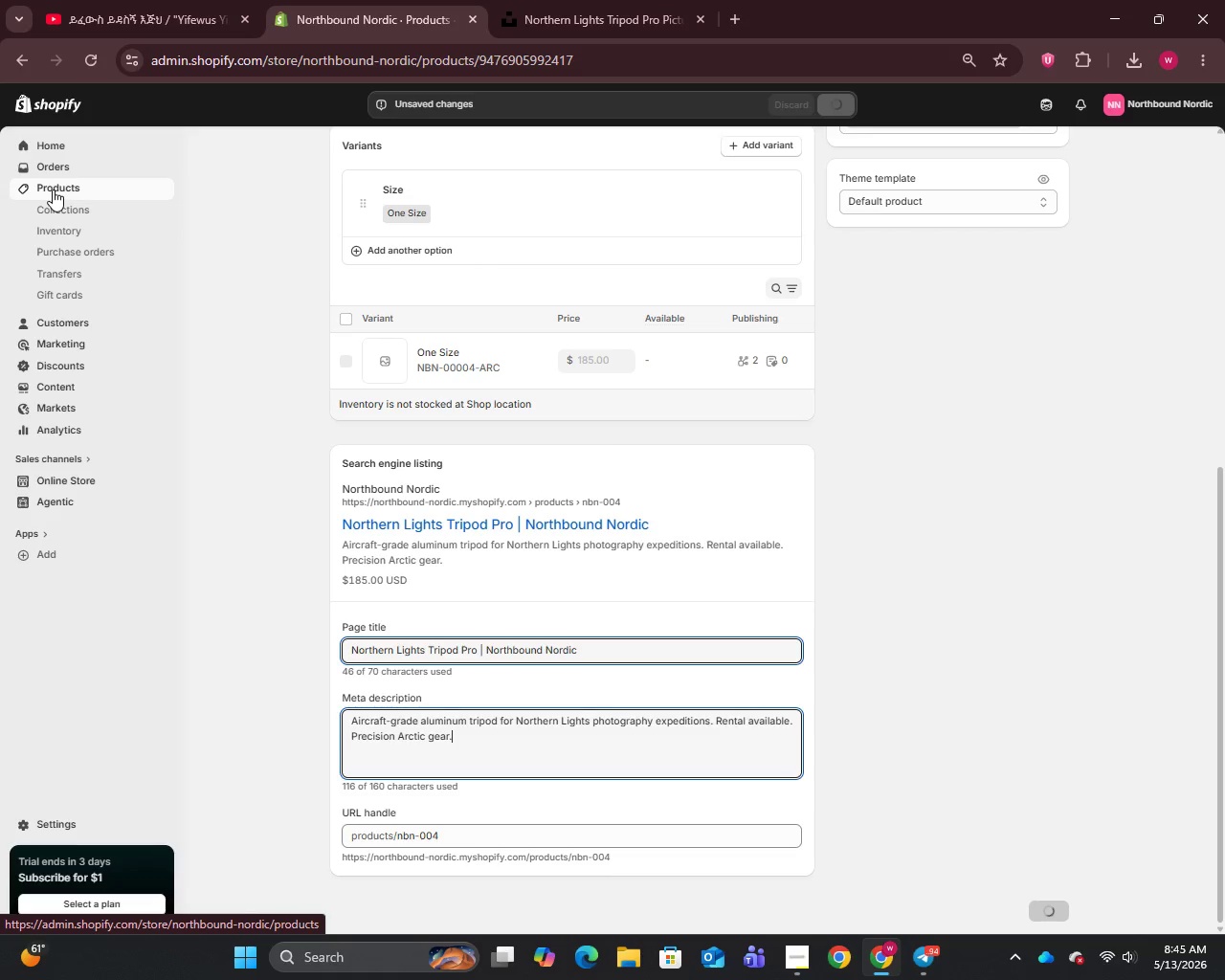 
left_click([53, 189])
 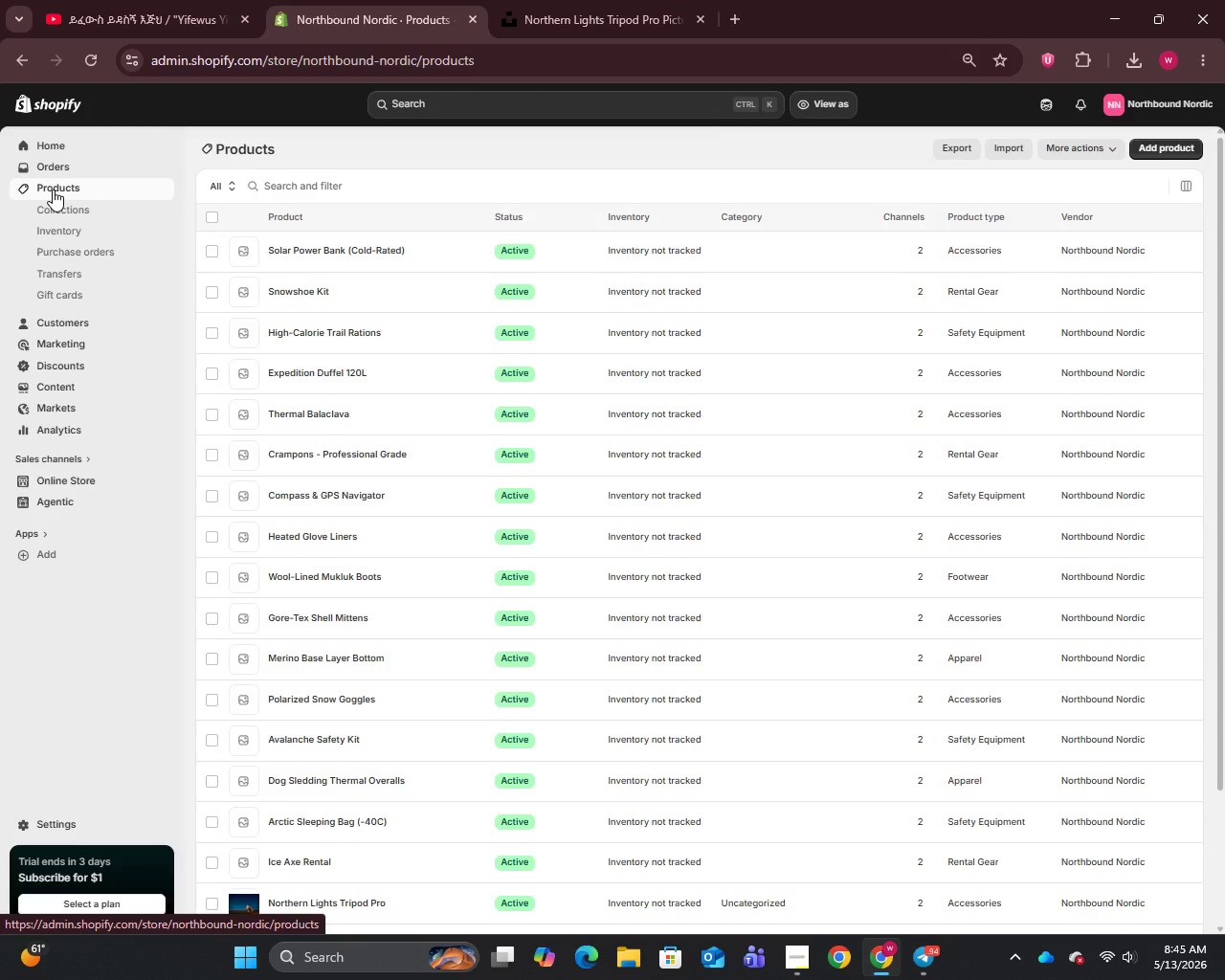 
wait(10.06)
 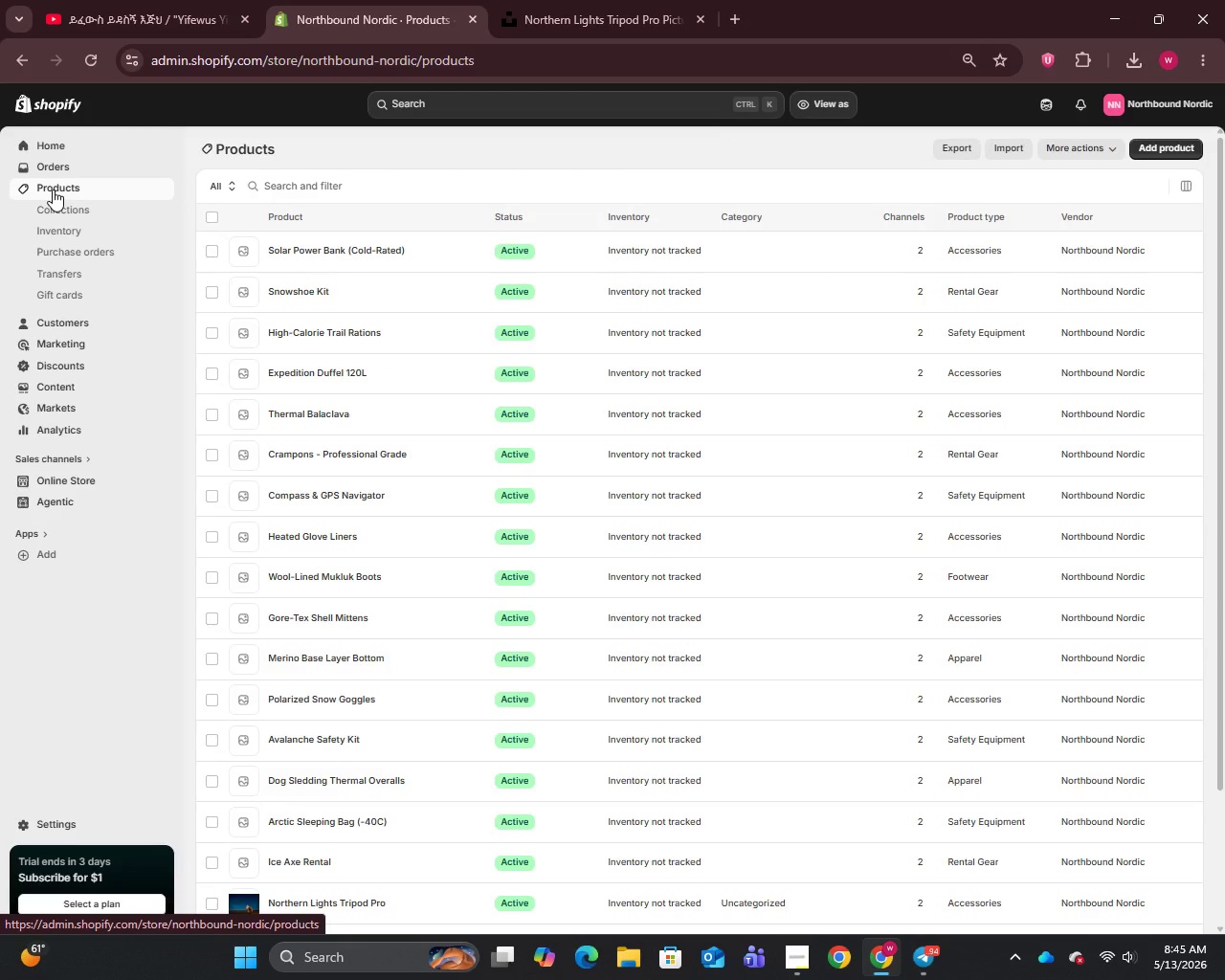 
scroll: coordinate [275, 793], scroll_direction: down, amount: 7.0
 